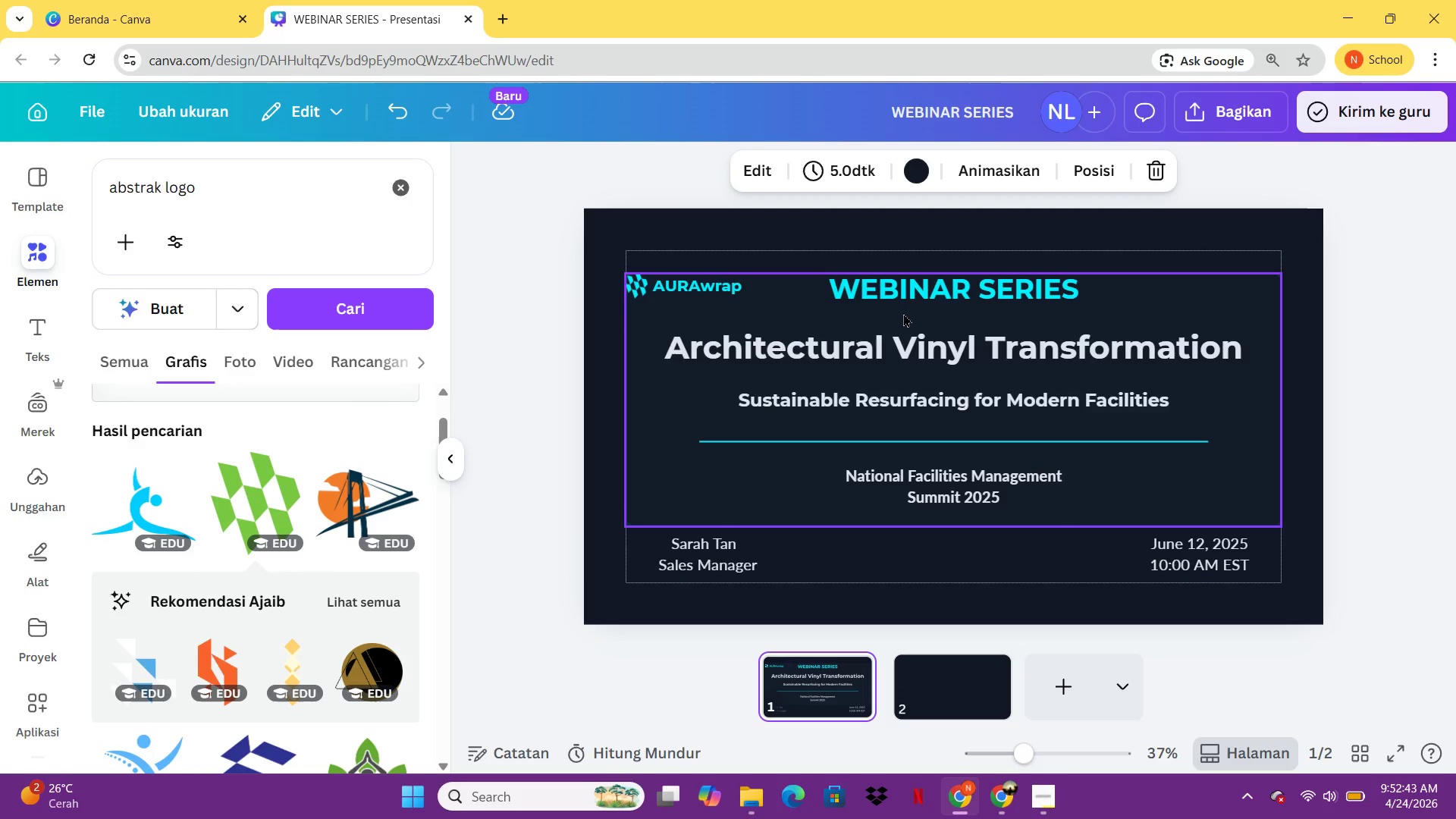 
left_click([904, 297])
 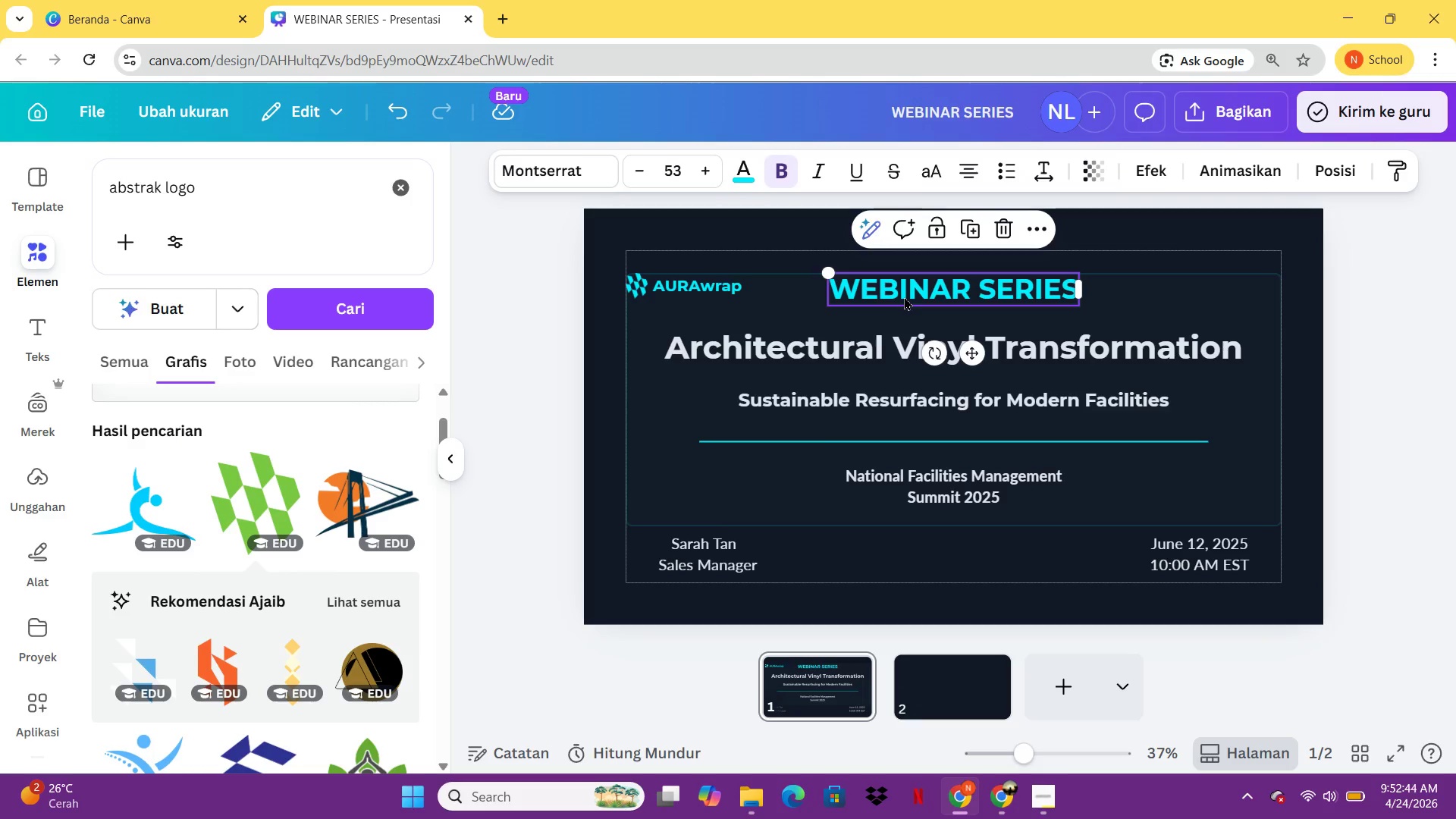 
key(Control+C)
 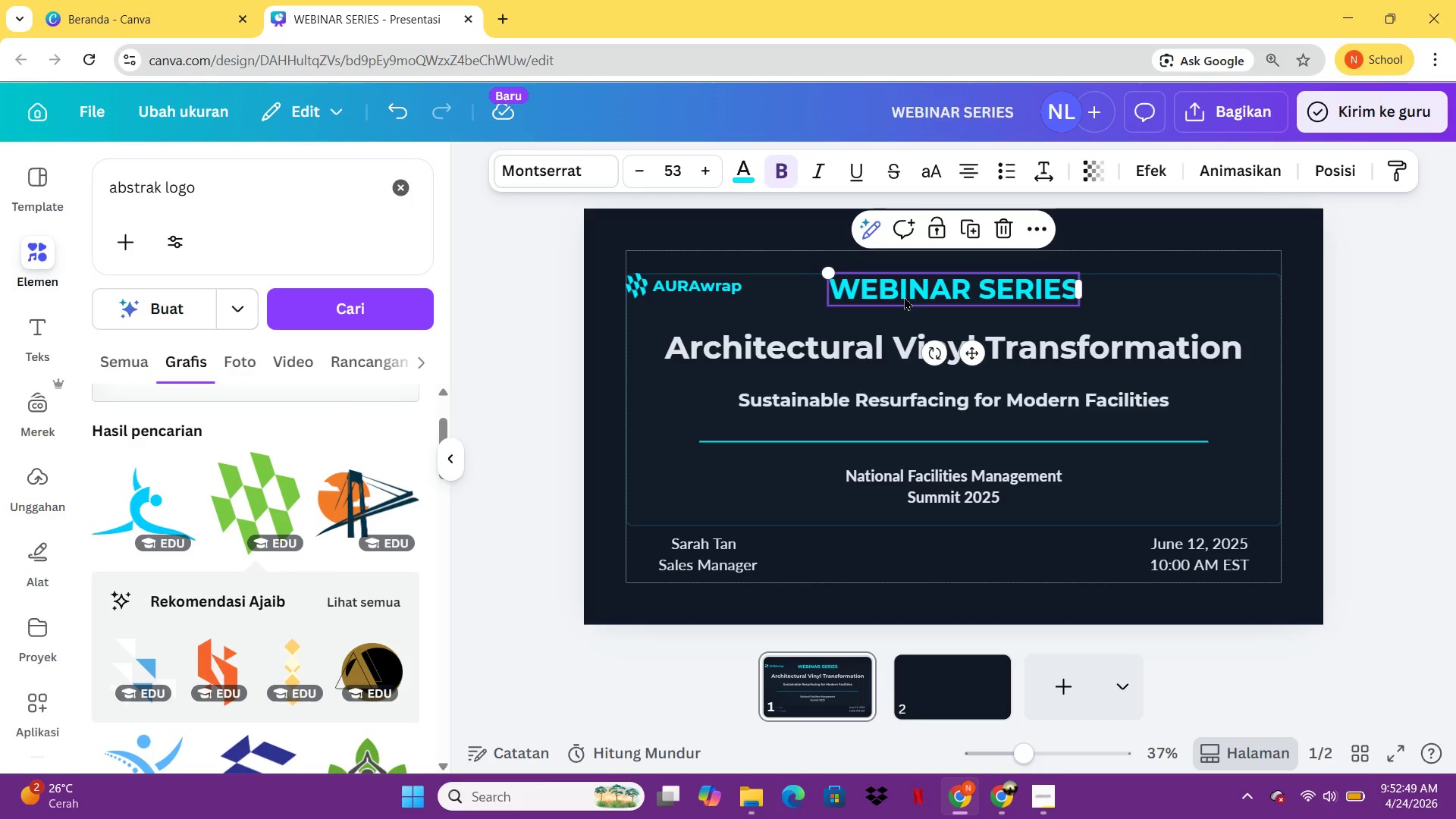 
wait(7.34)
 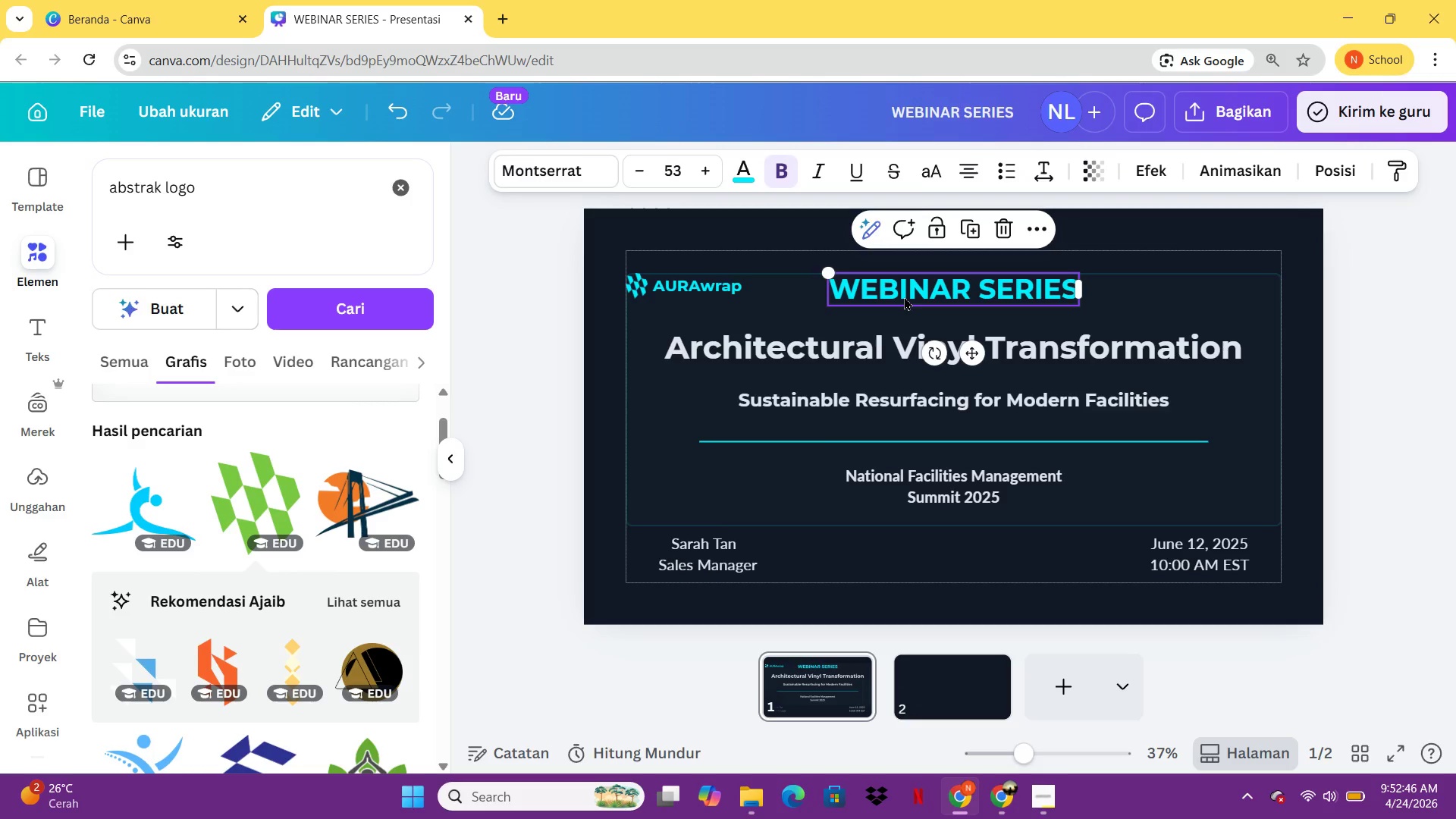 
left_click([774, 212])
 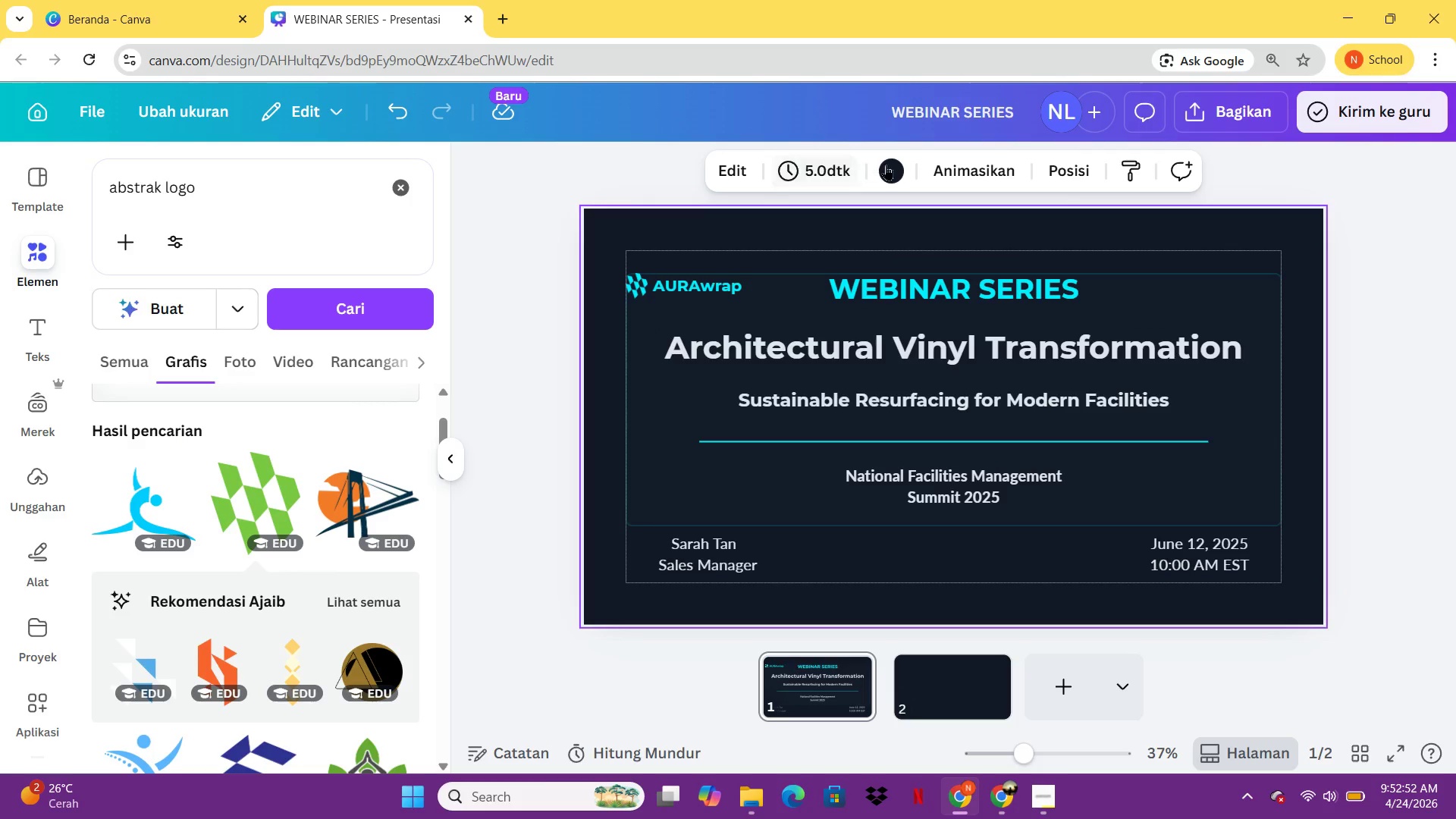 
left_click([888, 165])
 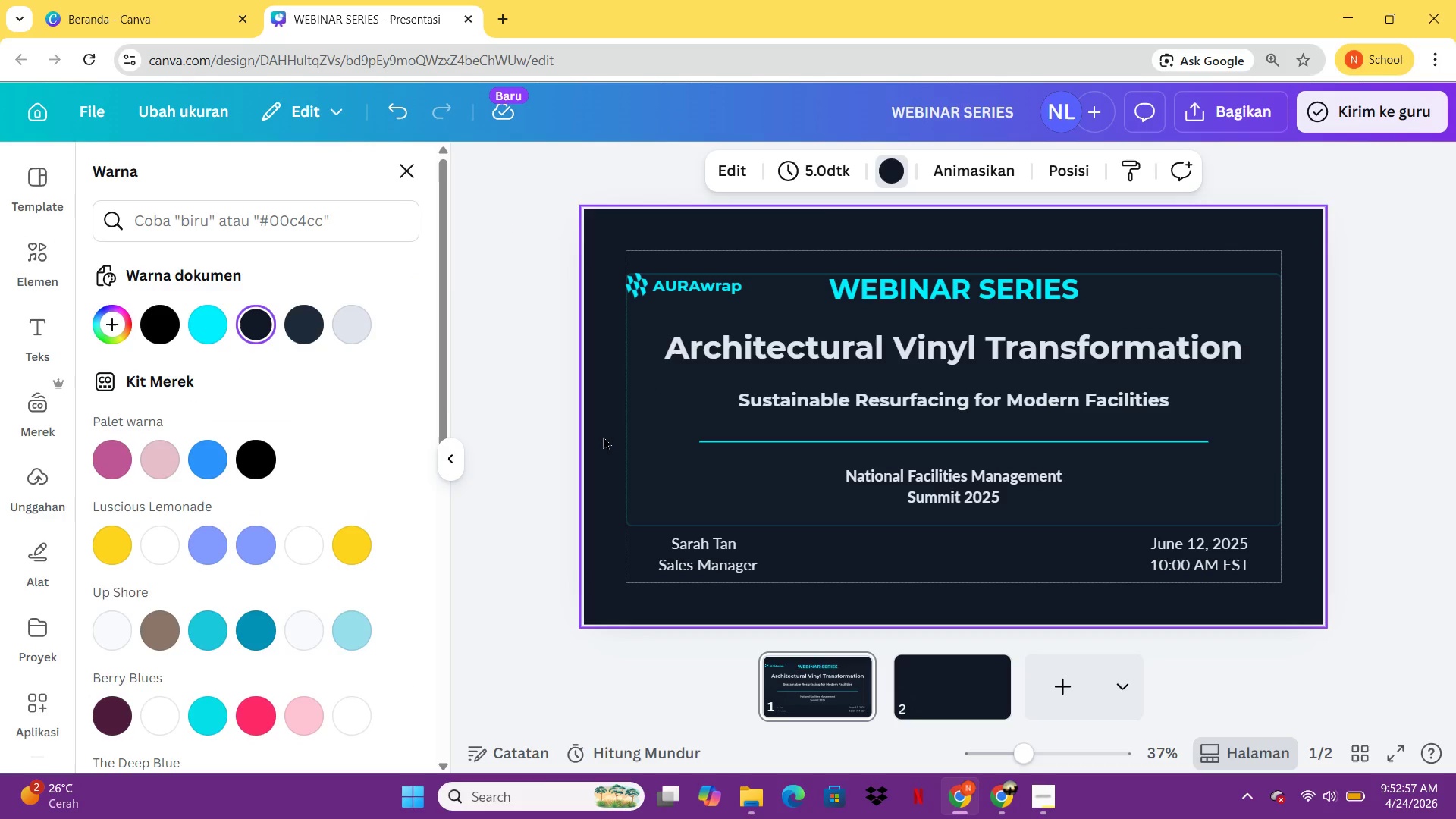 
wait(6.55)
 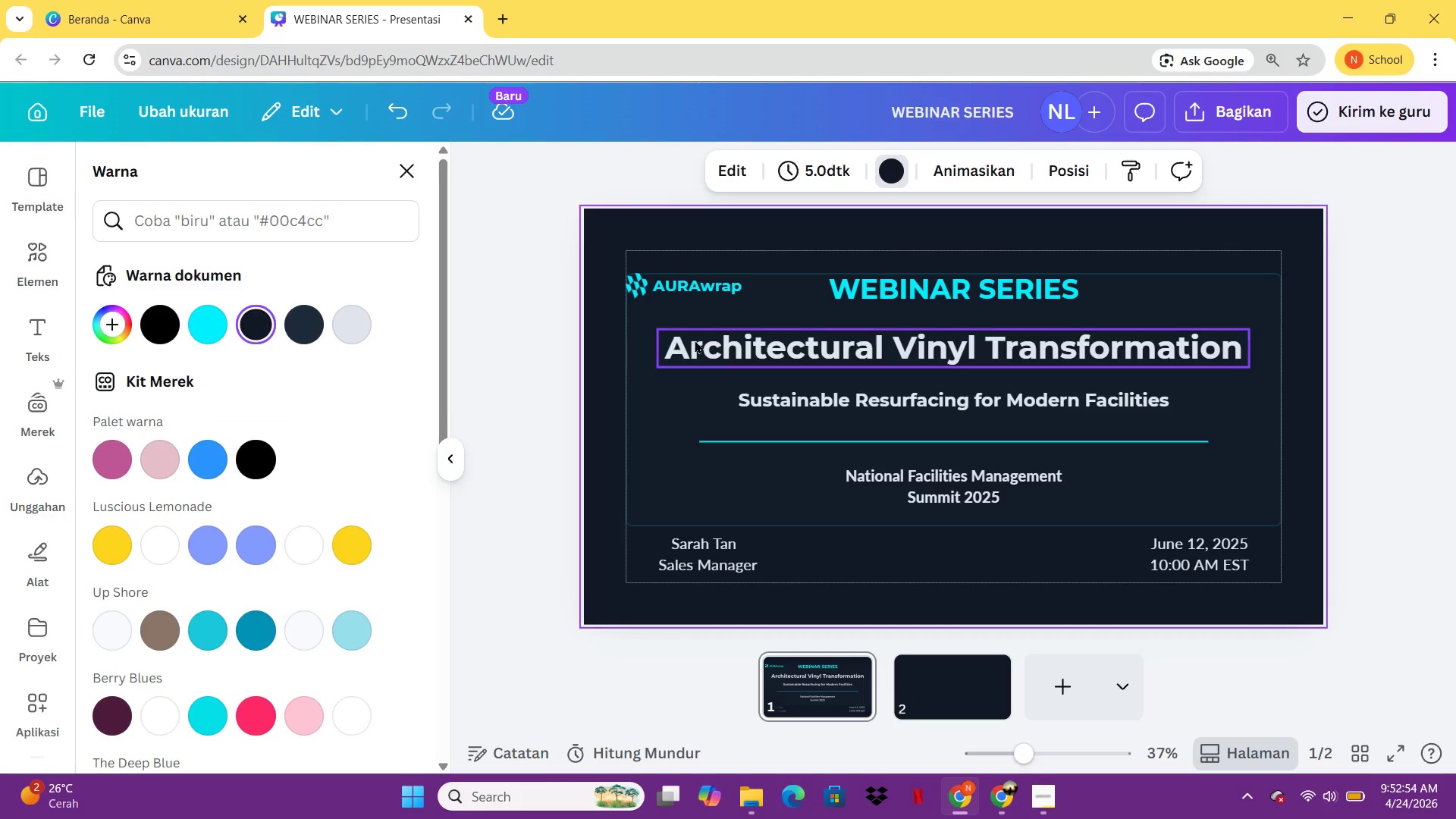 
left_click([944, 680])
 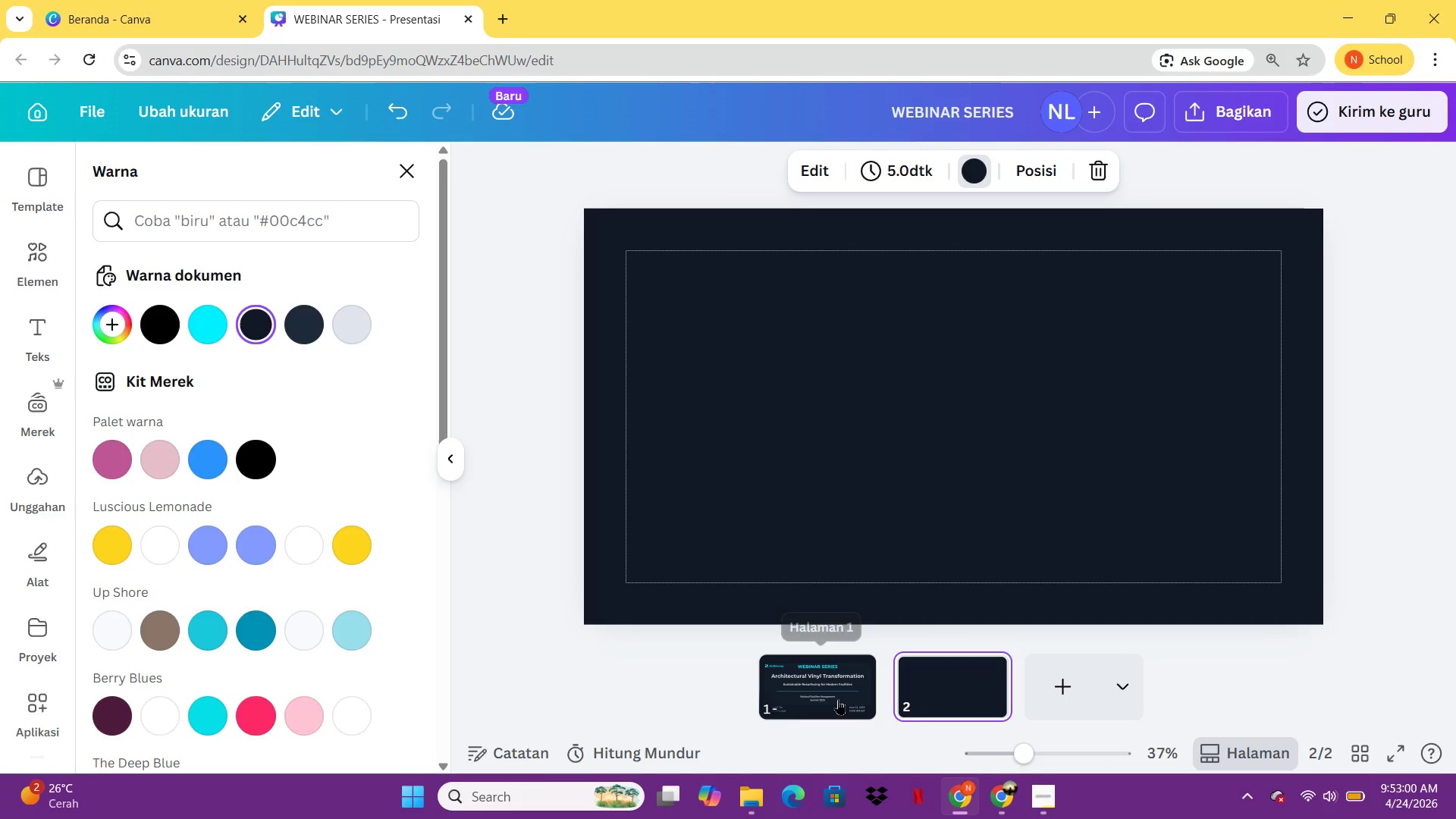 
key(Control+V)
 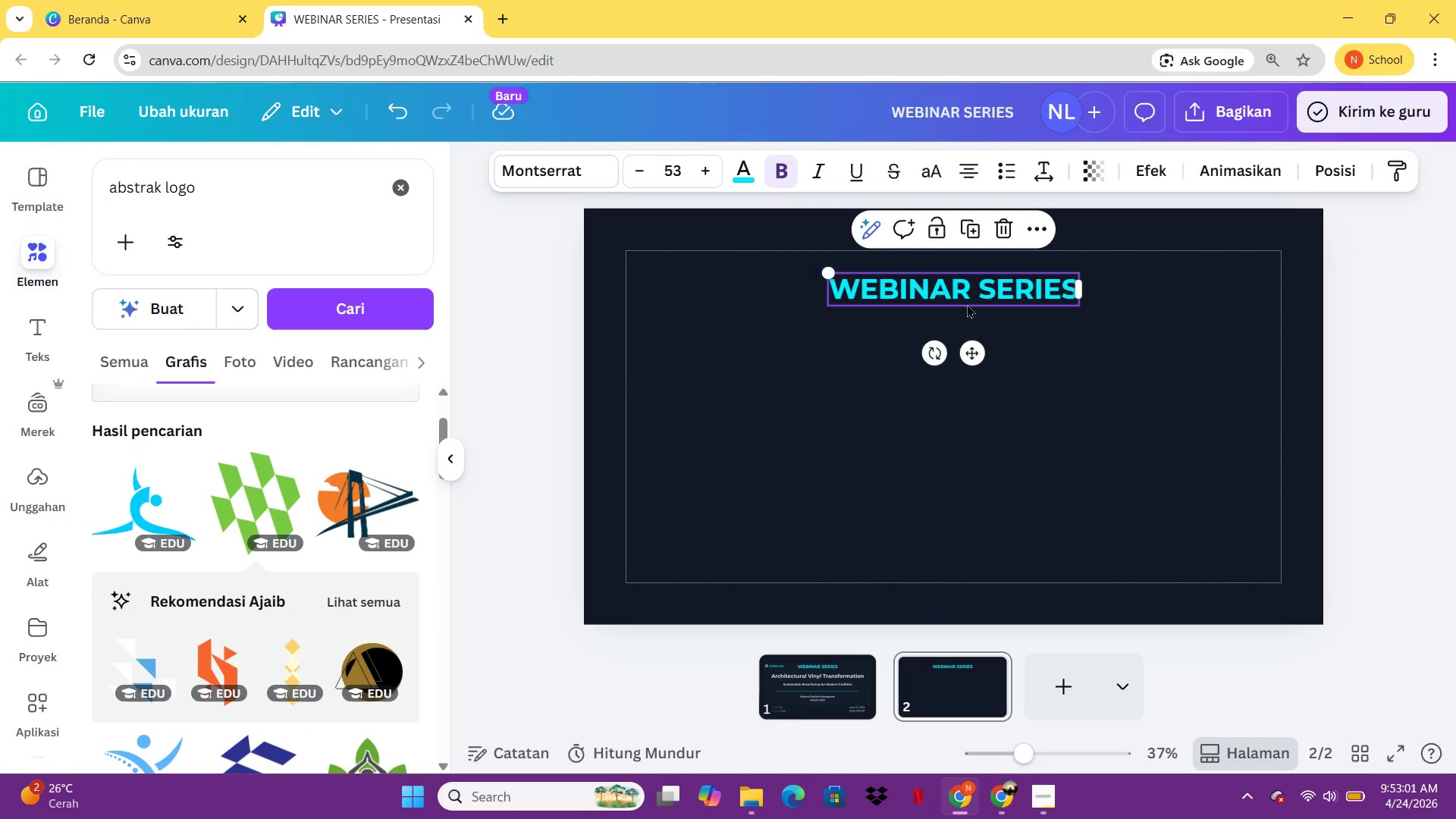 
left_click([983, 290])
 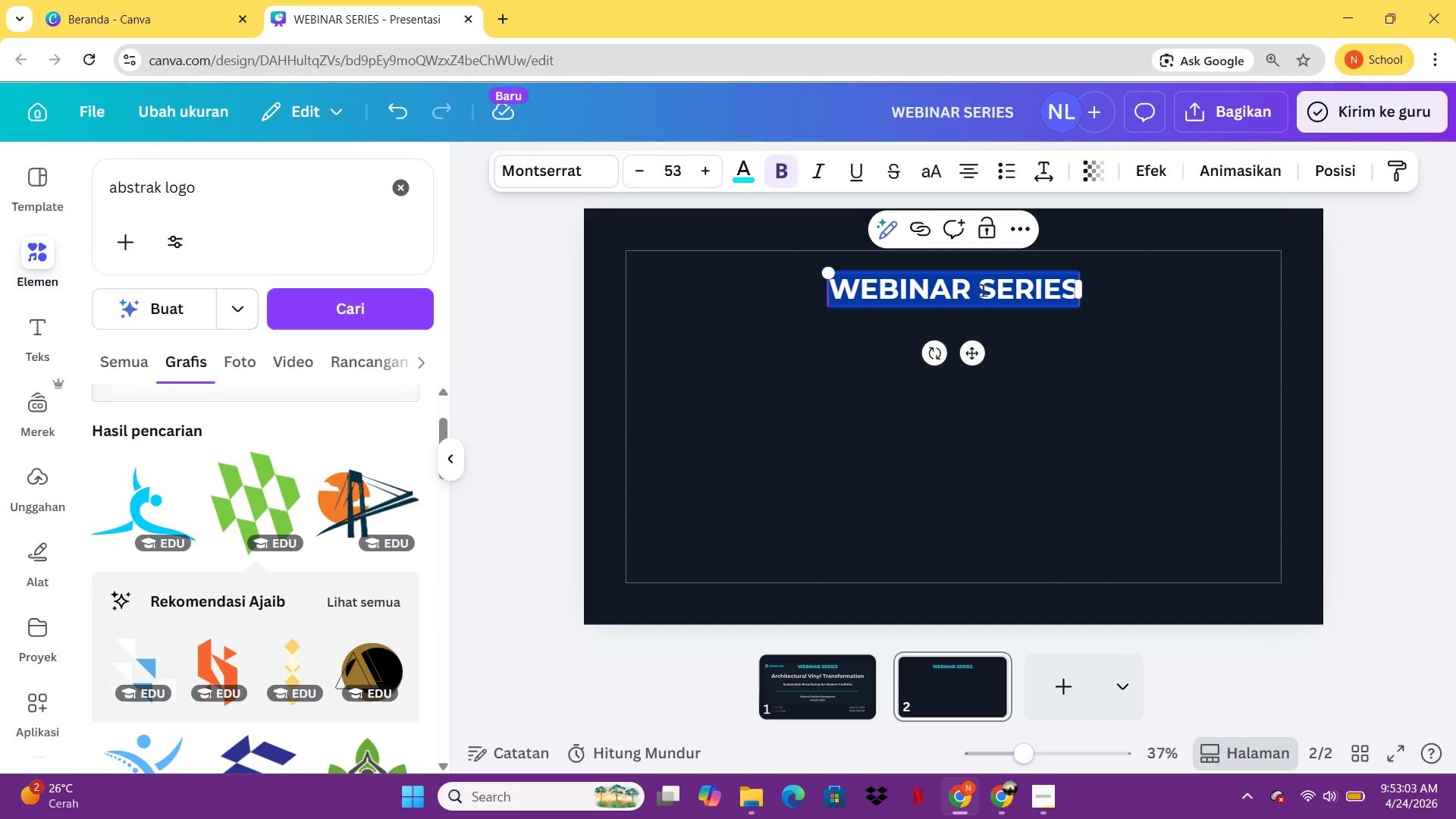 
type(THE )
key(Backspace)
type( PROBLEM)
 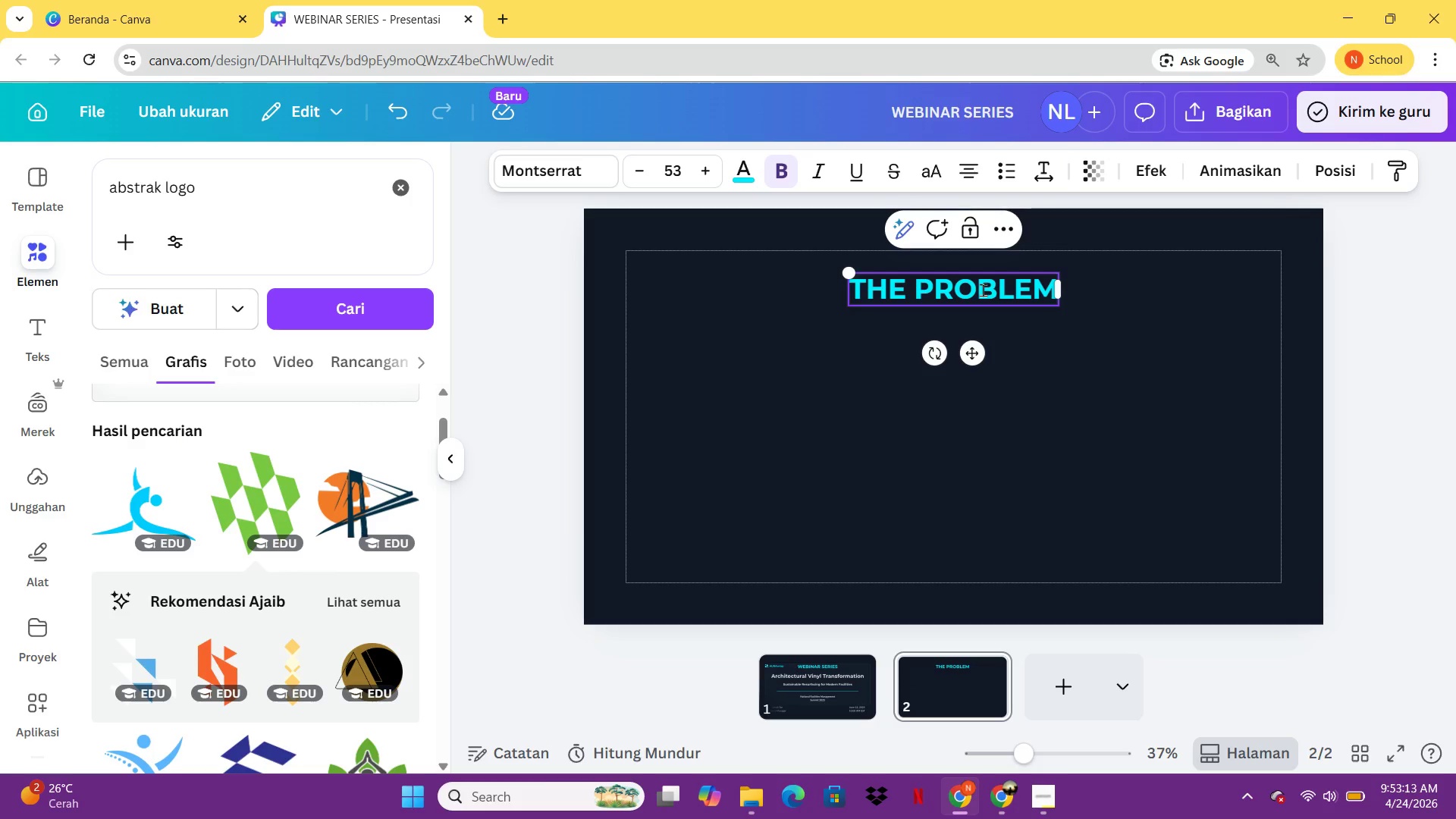 
wait(7.75)
 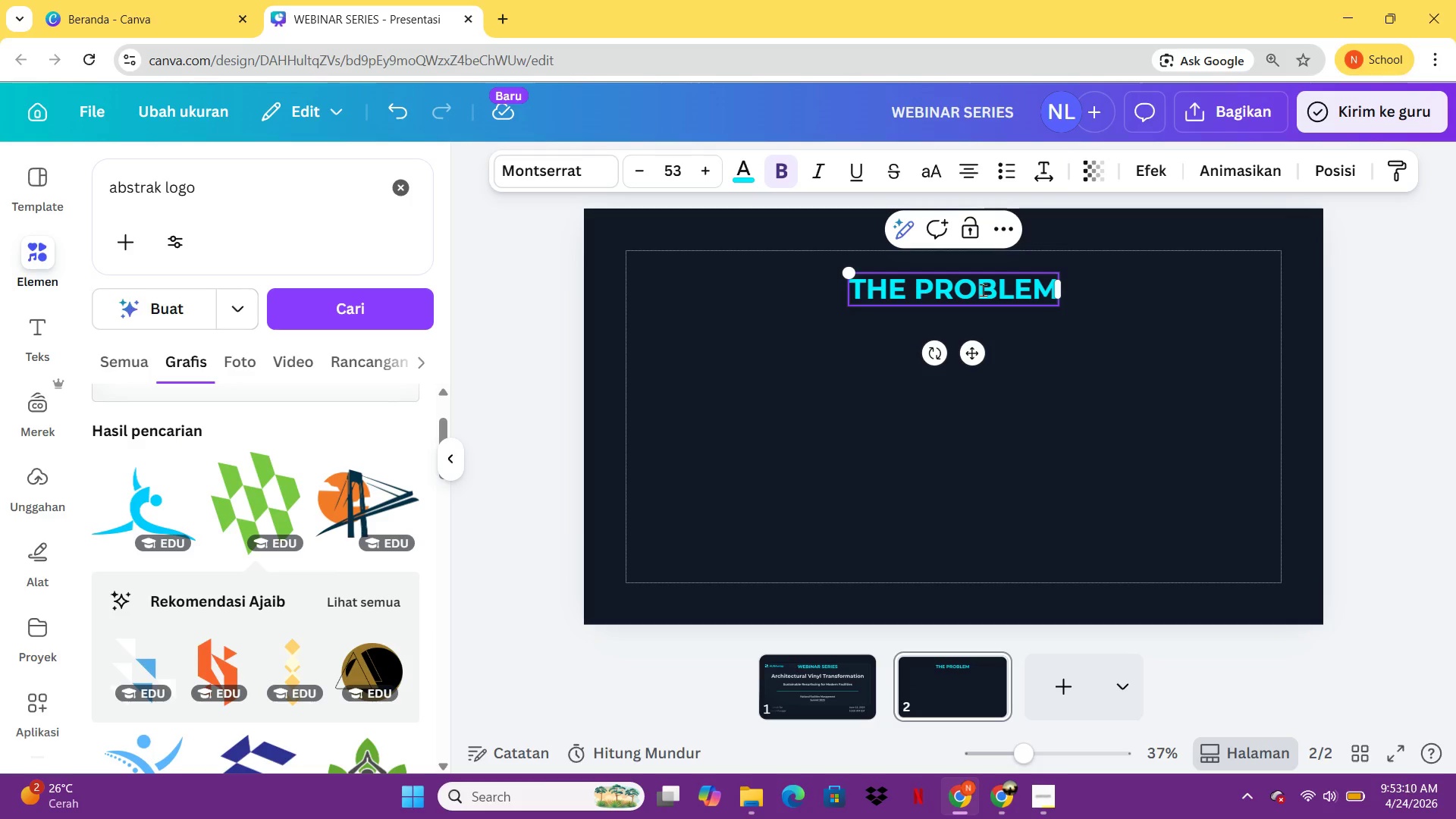 
left_click([1036, 334])
 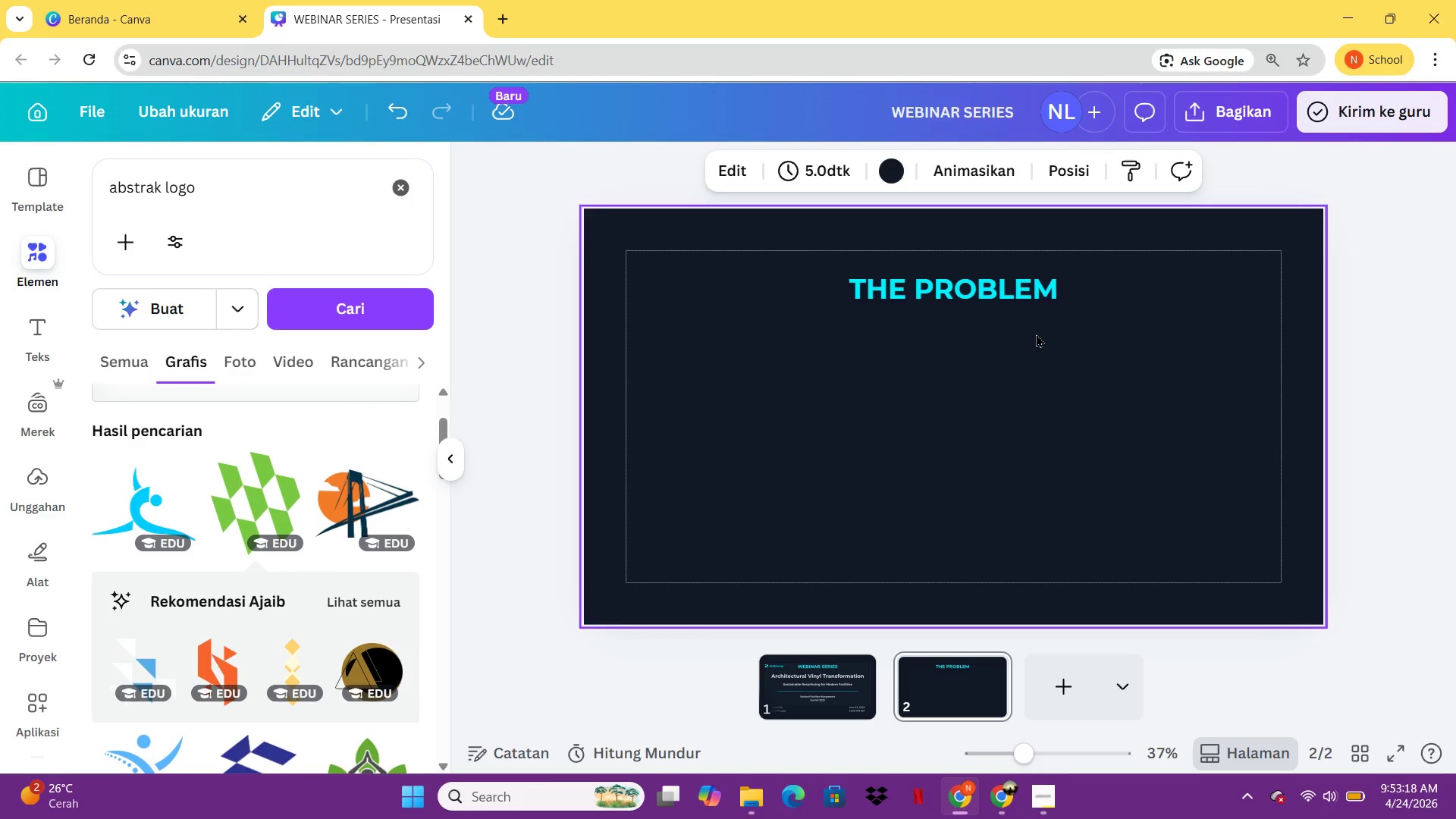 
wait(5.17)
 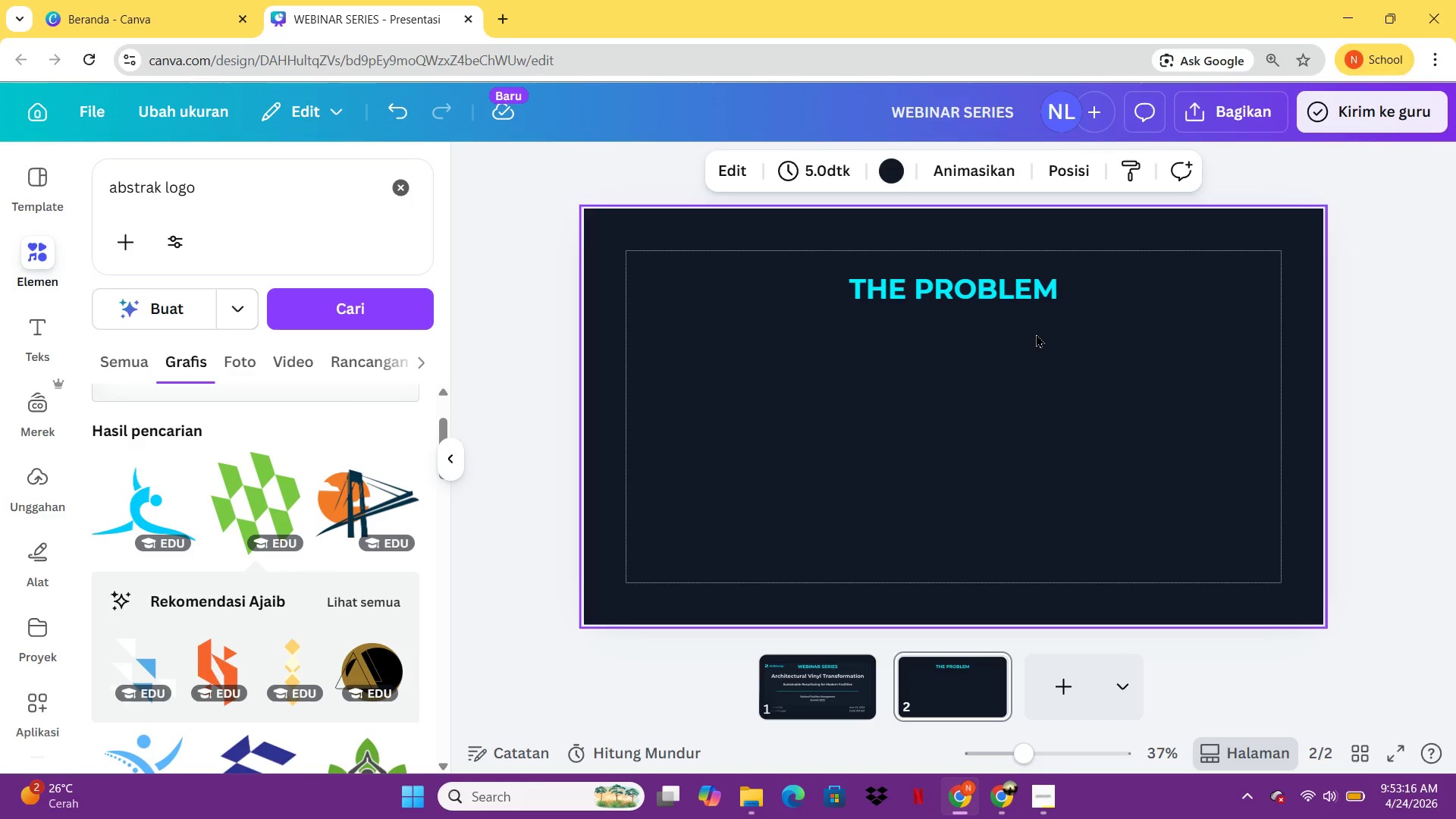 
left_click([1122, 390])
 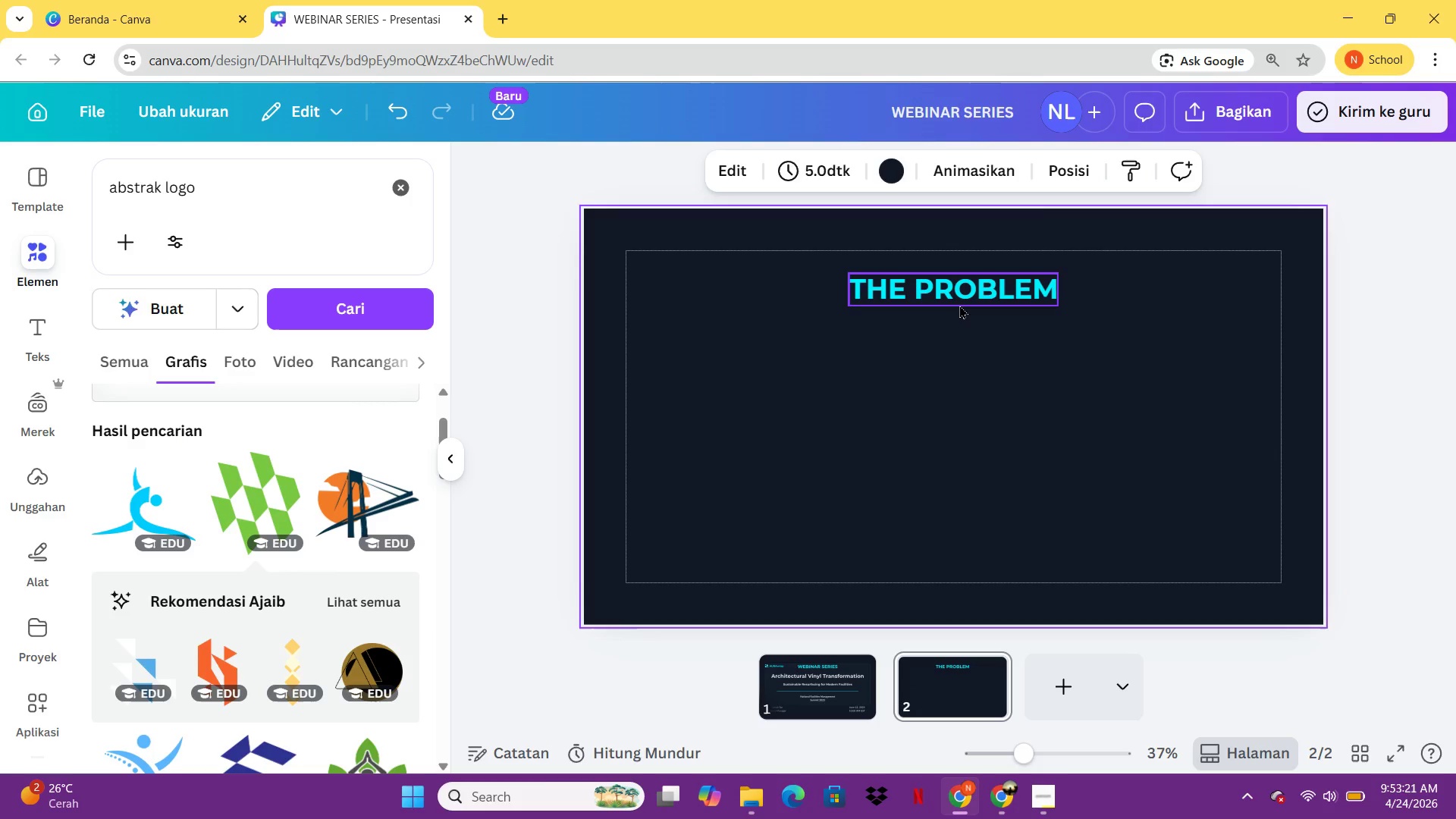 
left_click_drag(start_coordinate=[959, 305], to_coordinate=[738, 277])
 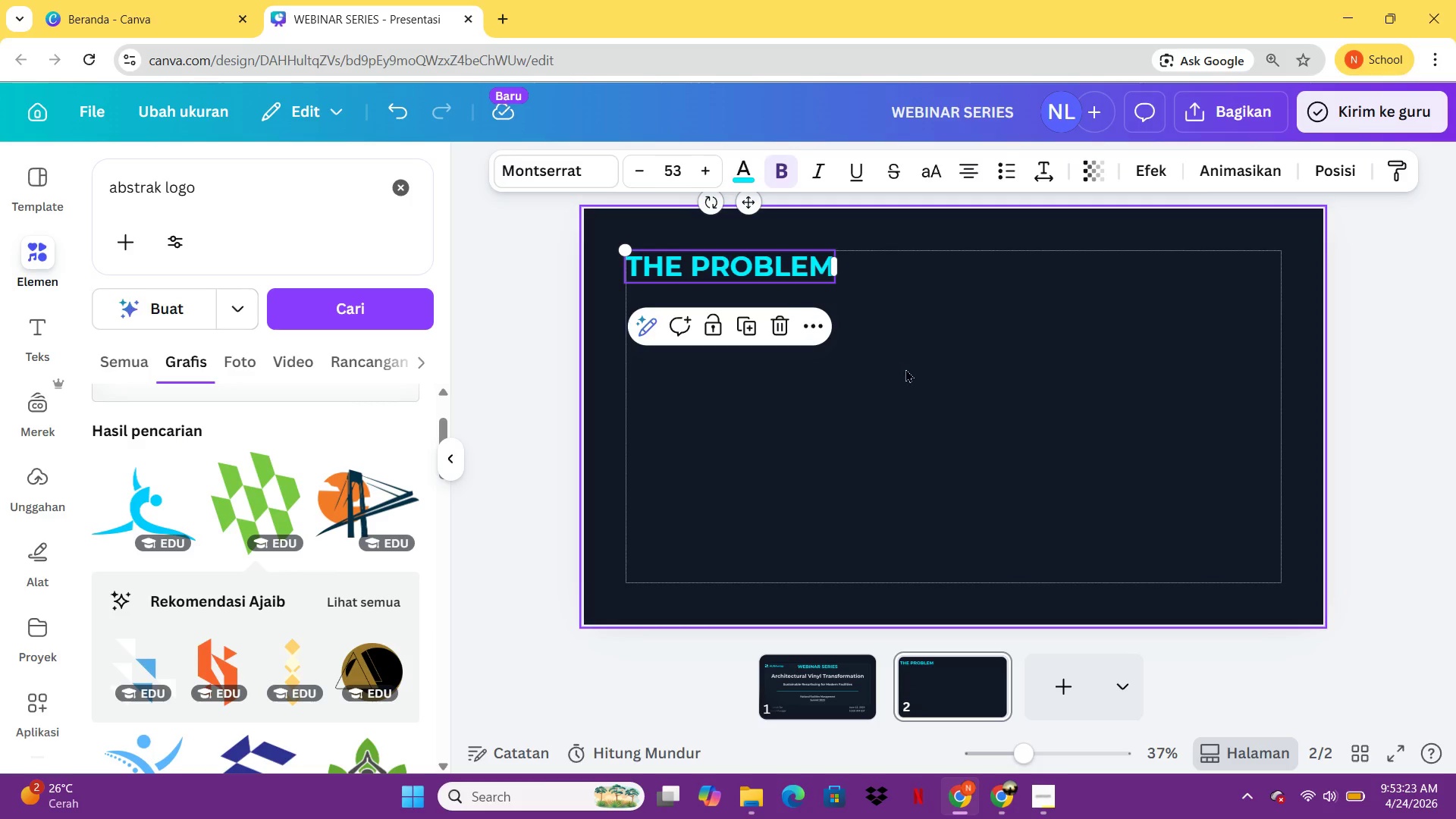 
left_click([905, 369])
 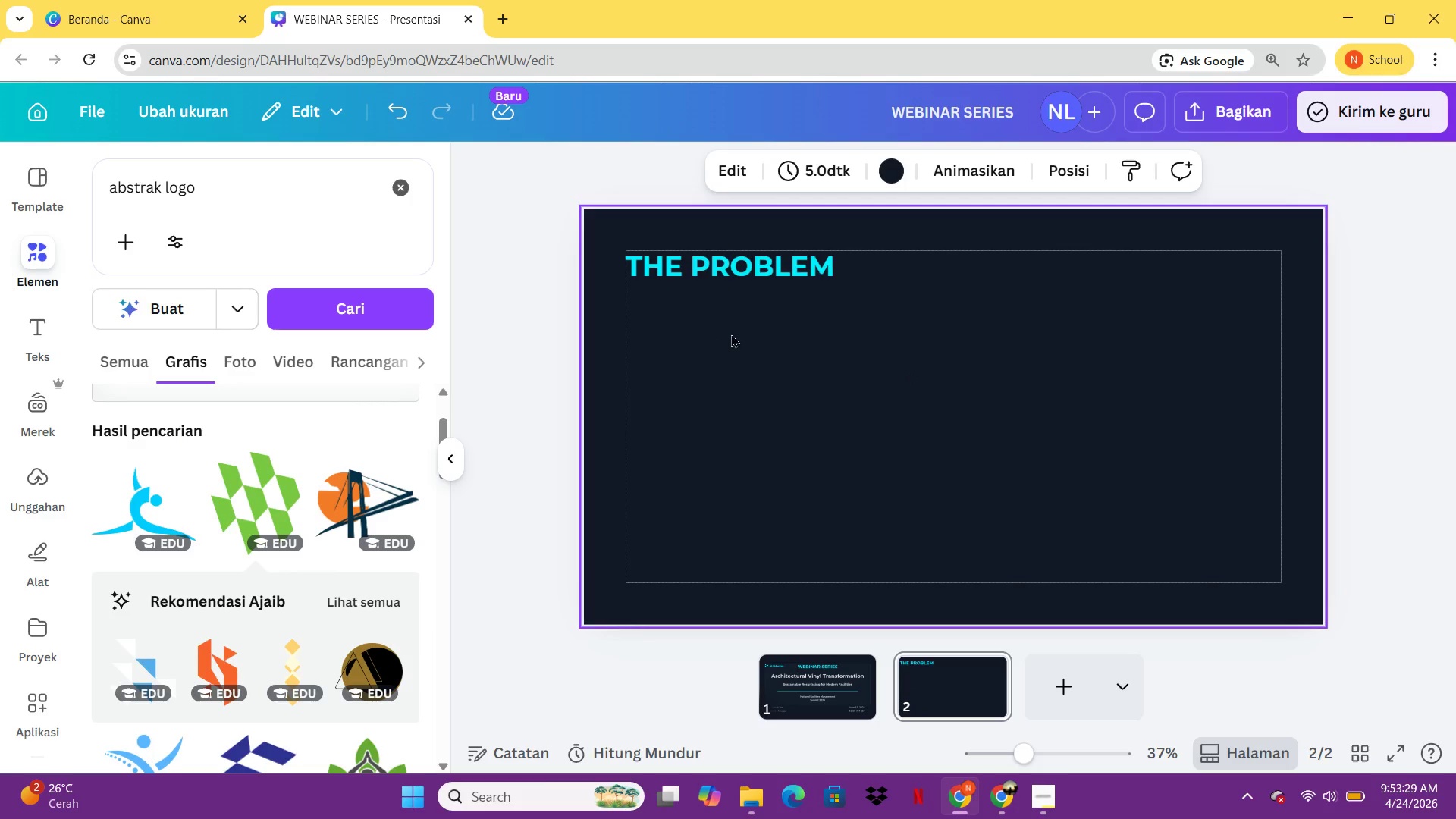 
wait(7.05)
 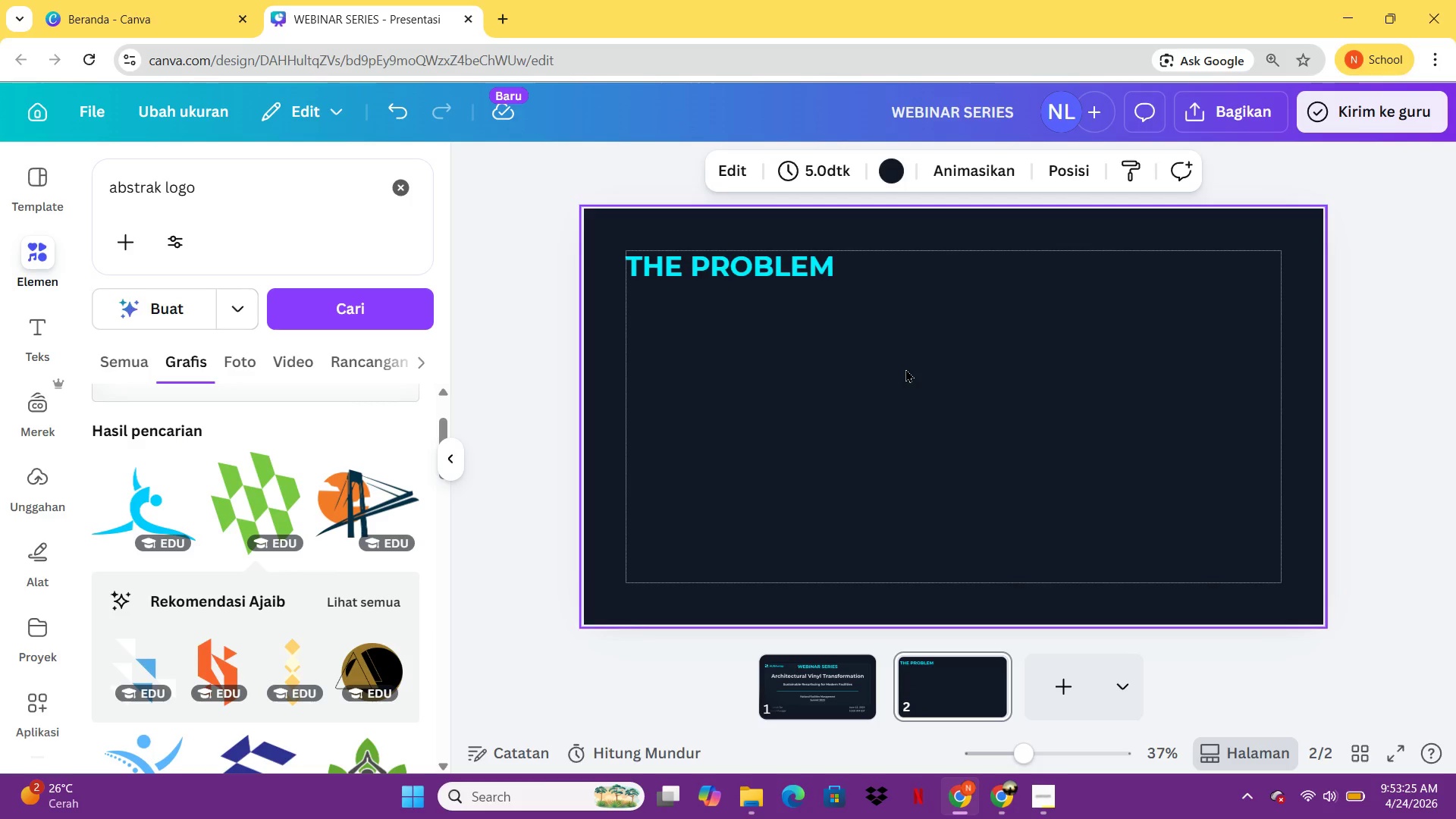 
left_click([783, 692])
 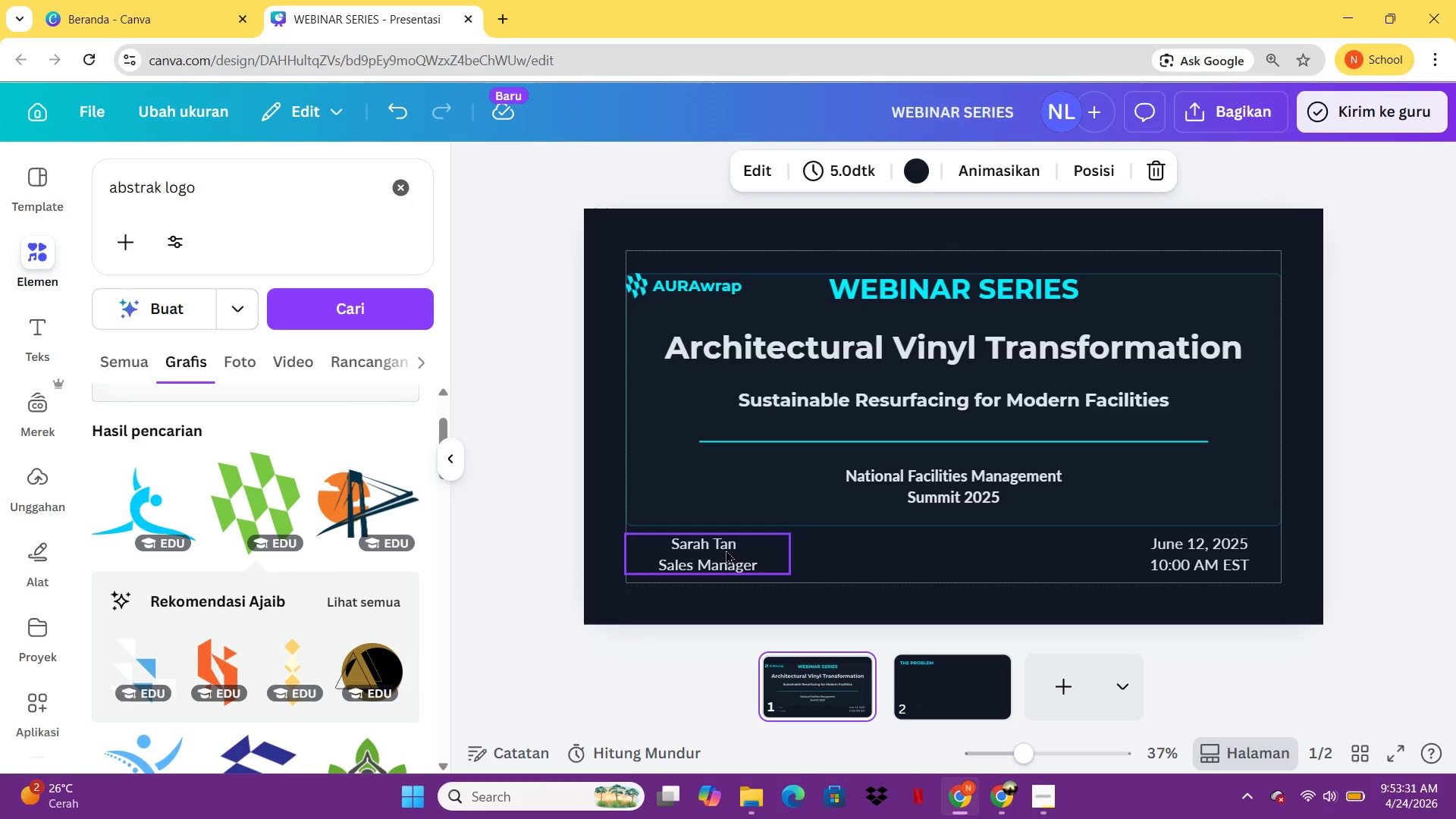 
left_click([726, 549])
 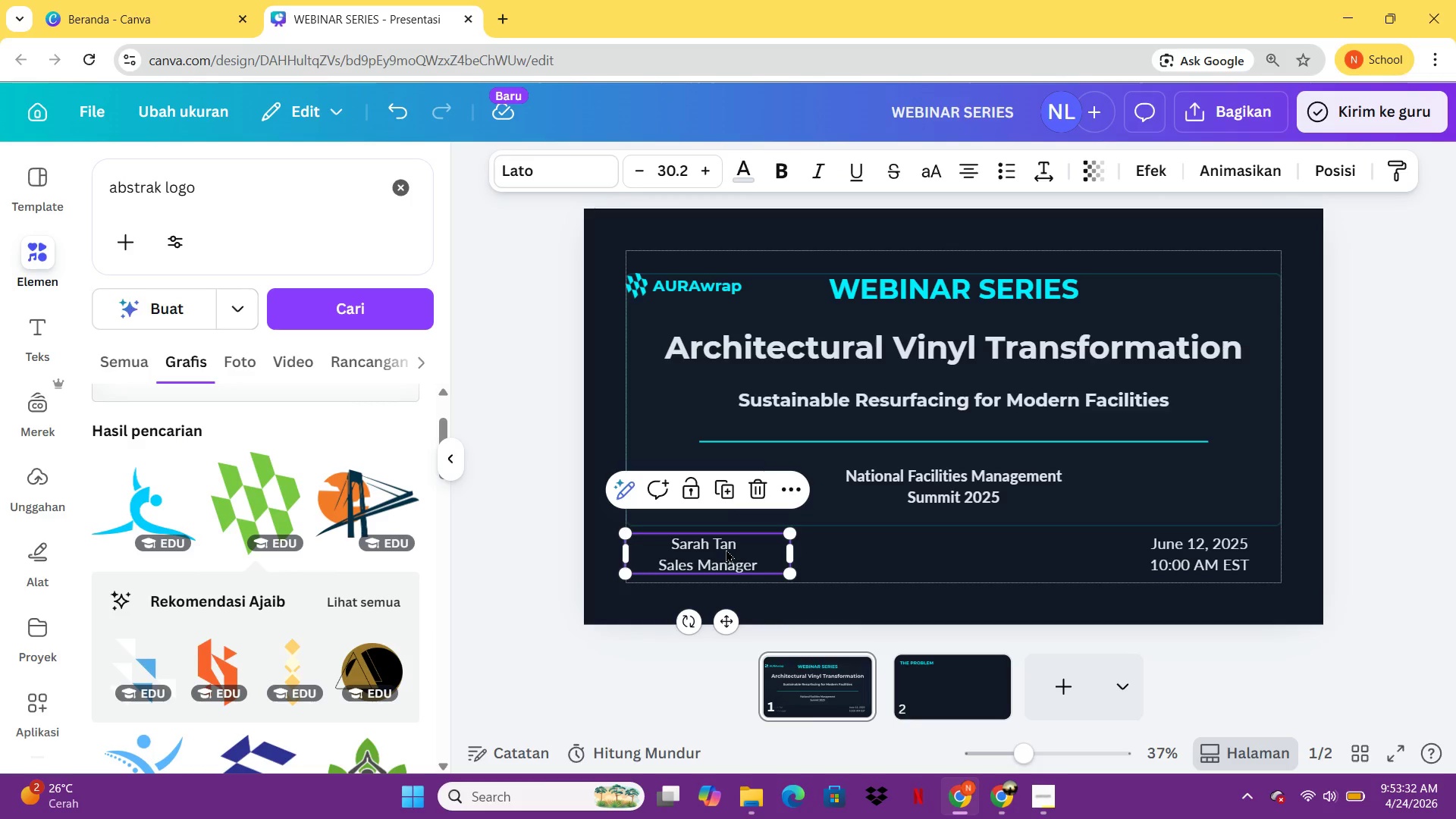 
key(Control+C)
 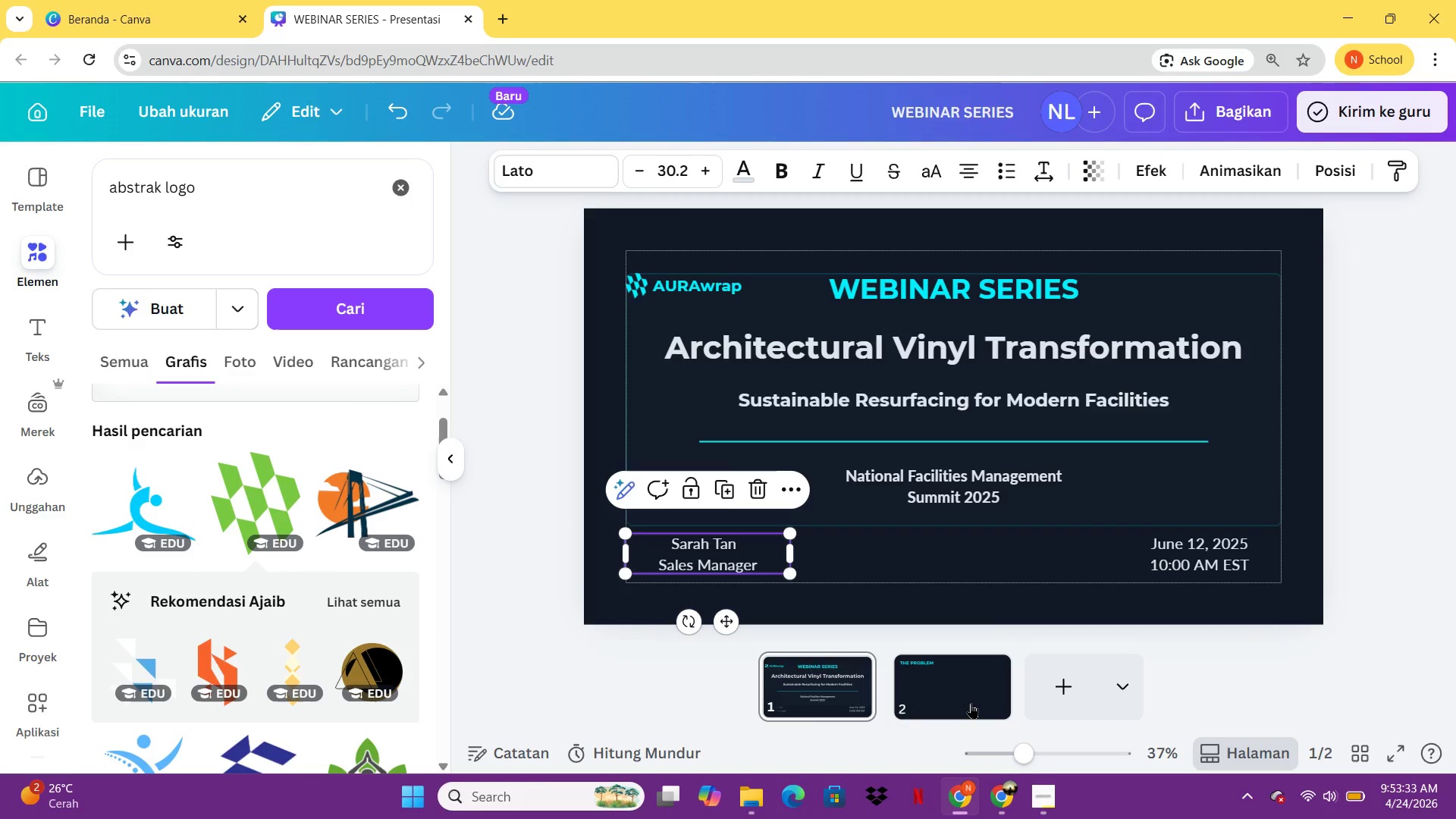 
left_click([971, 703])
 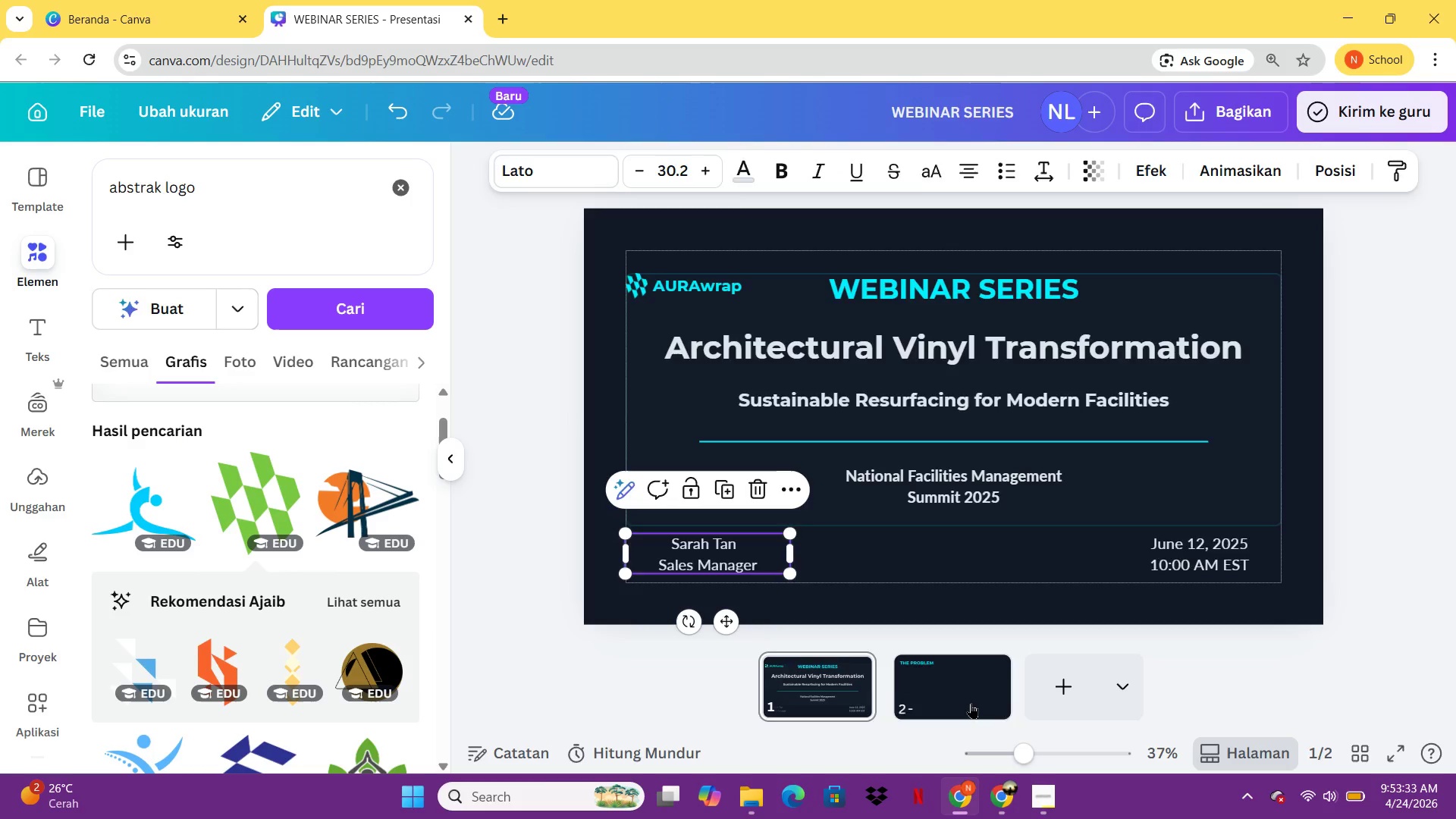 
key(Control+ControlLeft)
 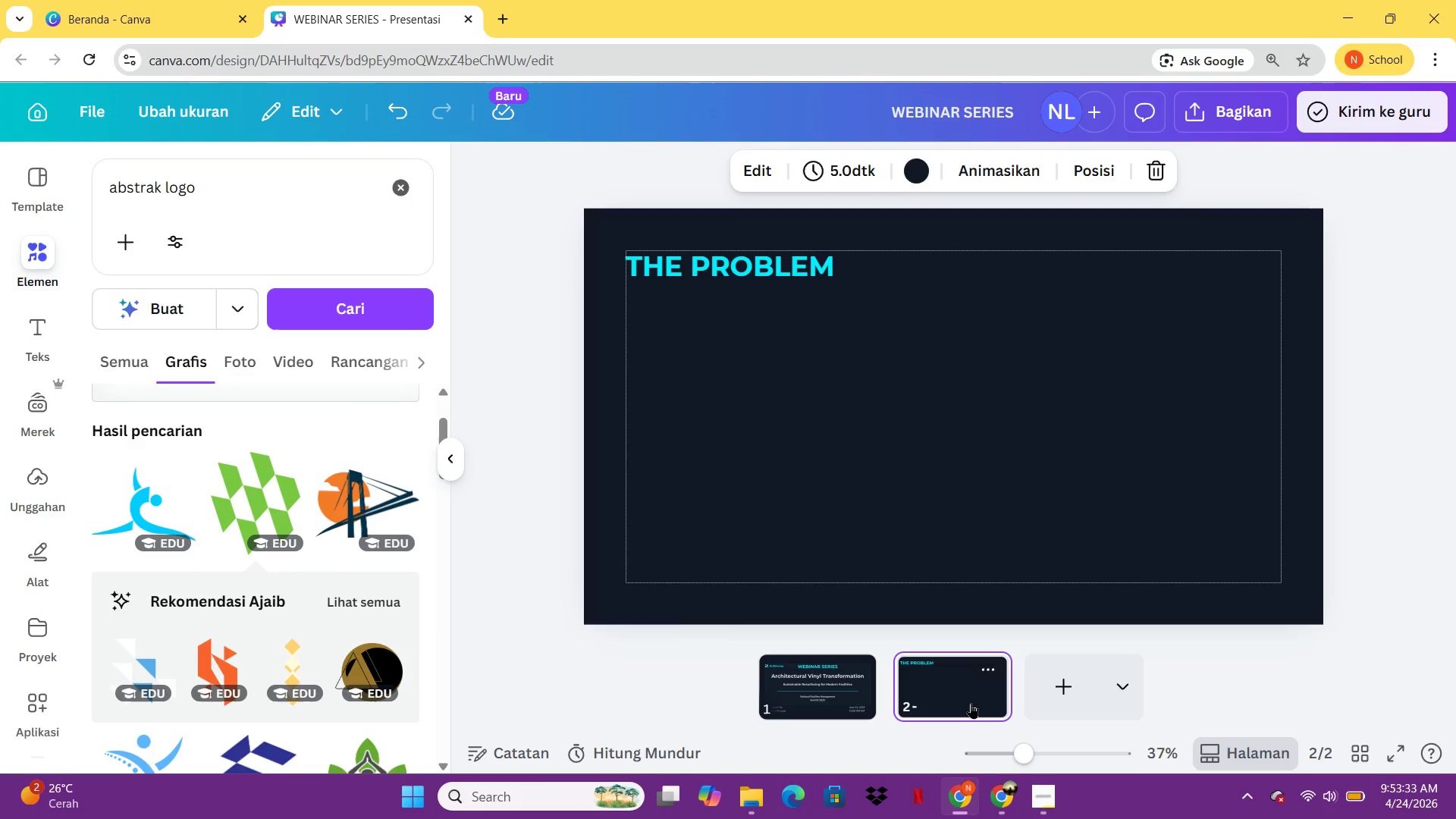 
key(Control+V)
 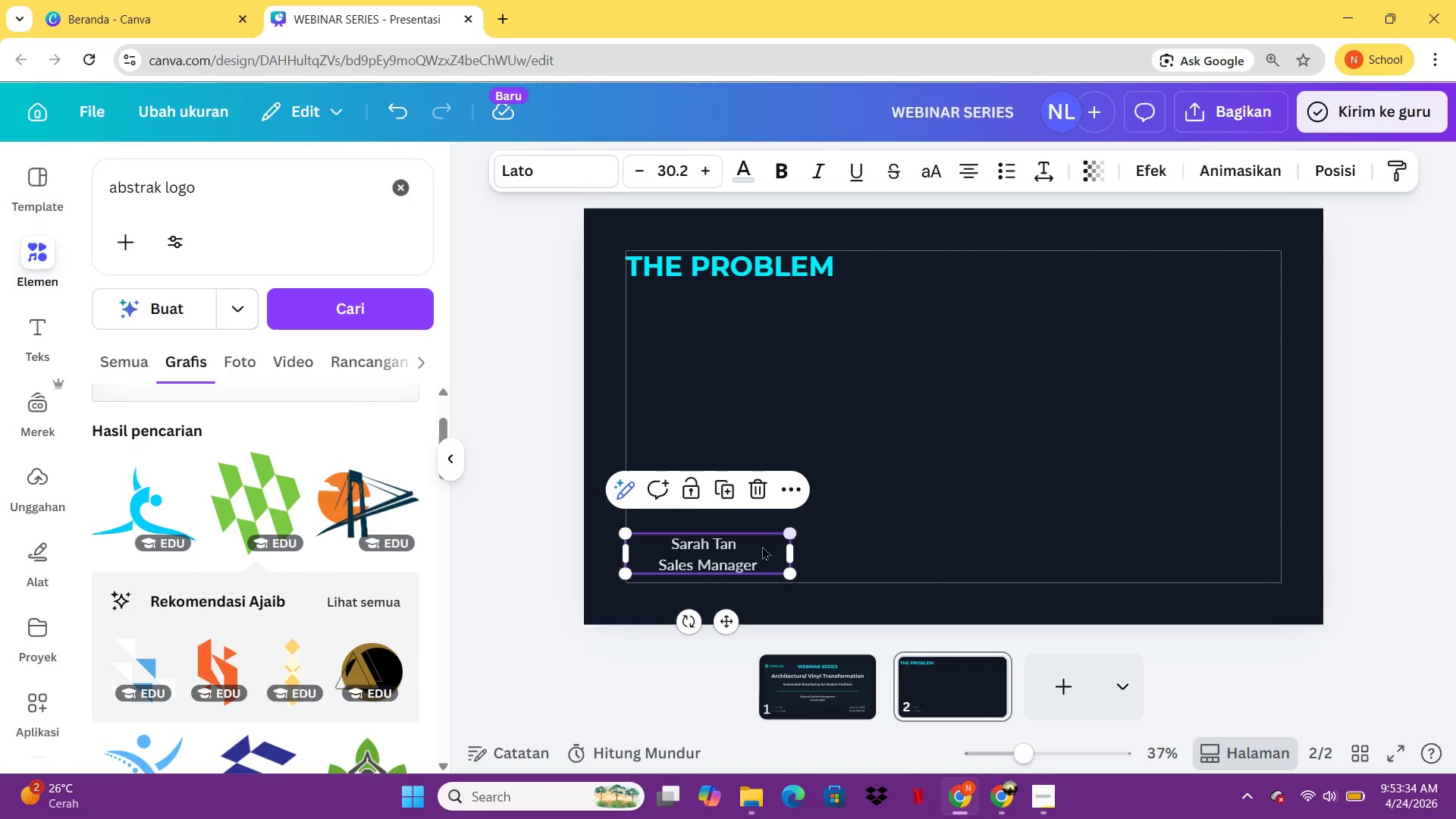 
left_click([752, 548])
 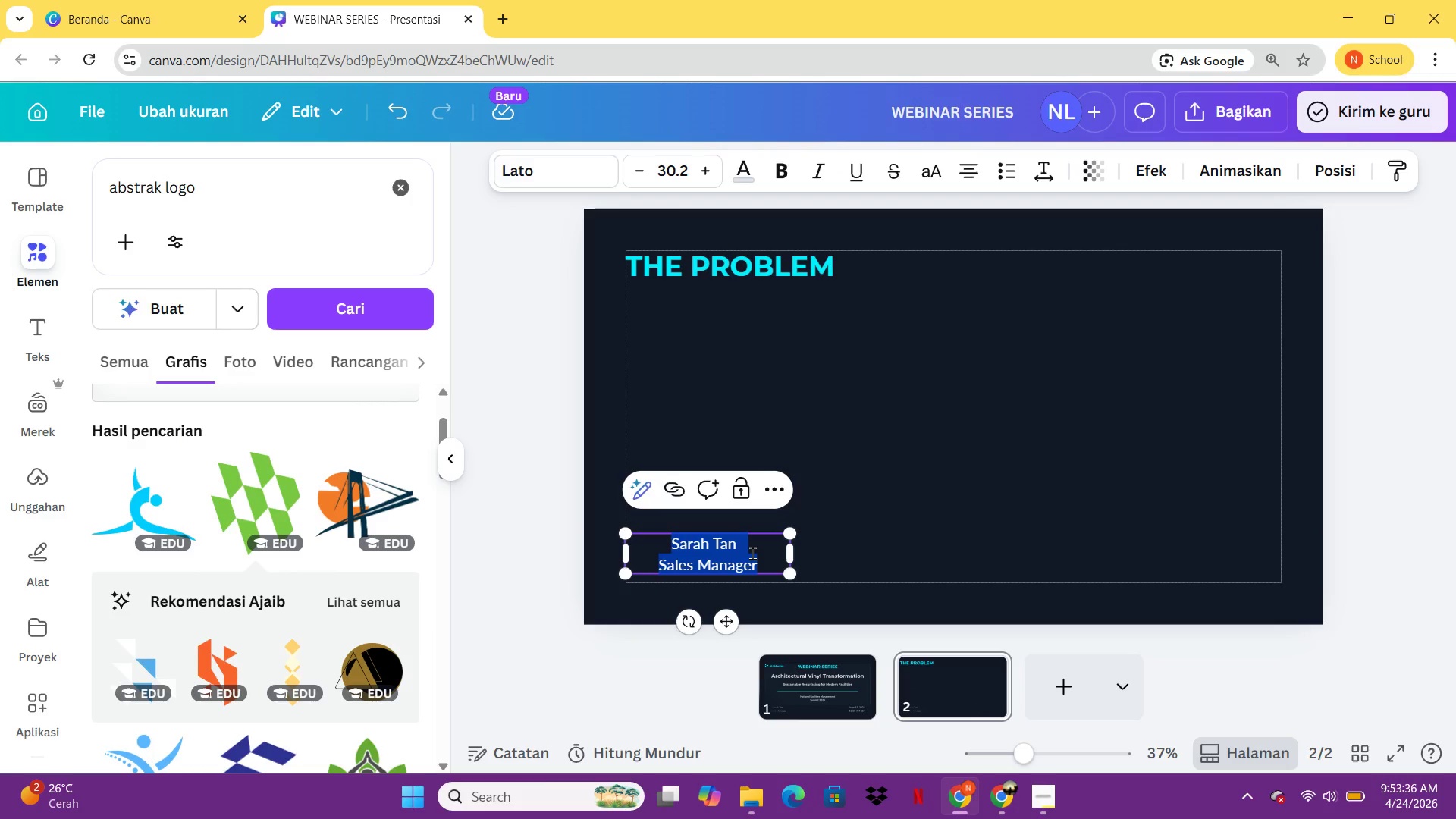 
type(02/26)
 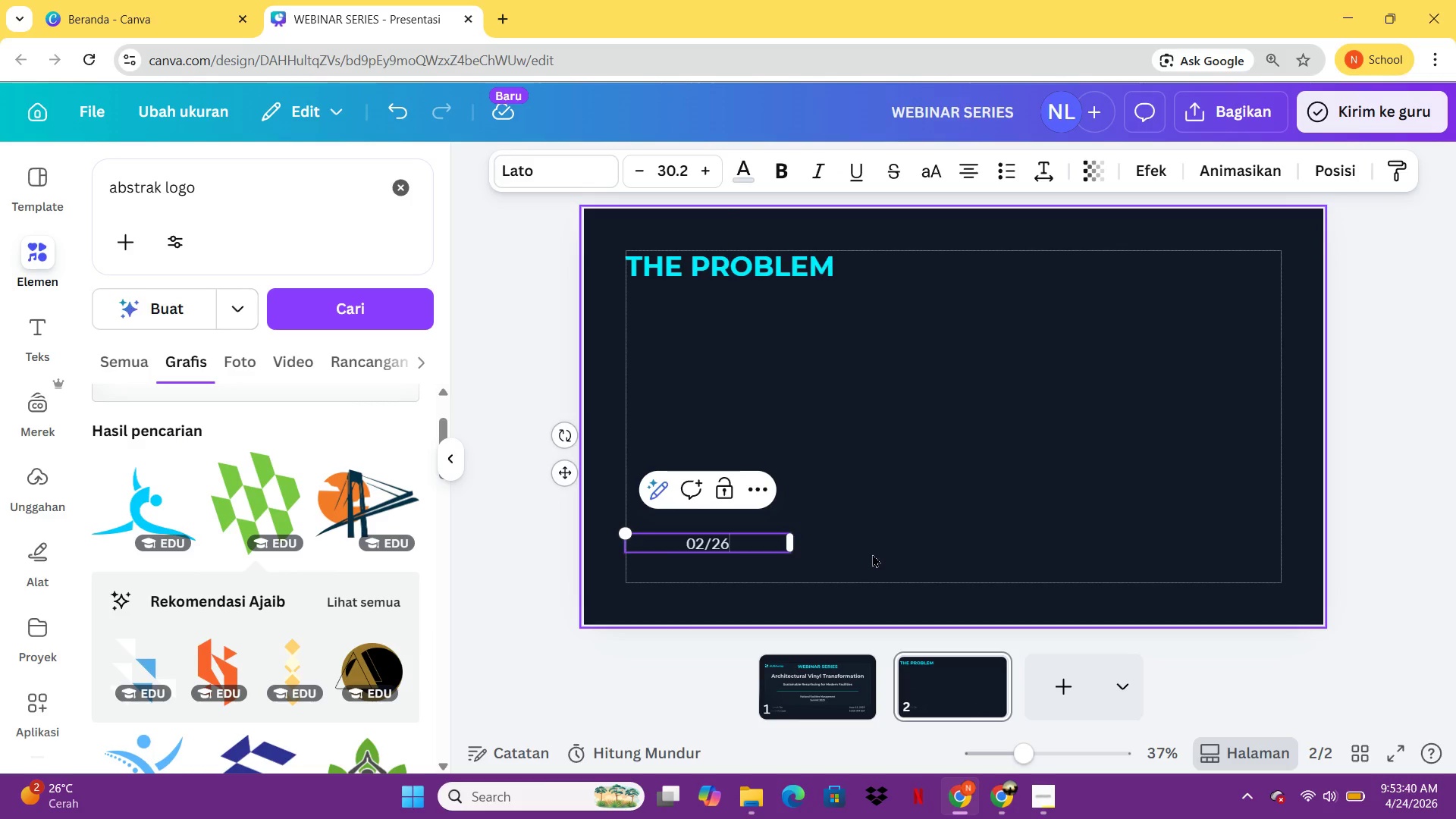 
key(Control+A)
 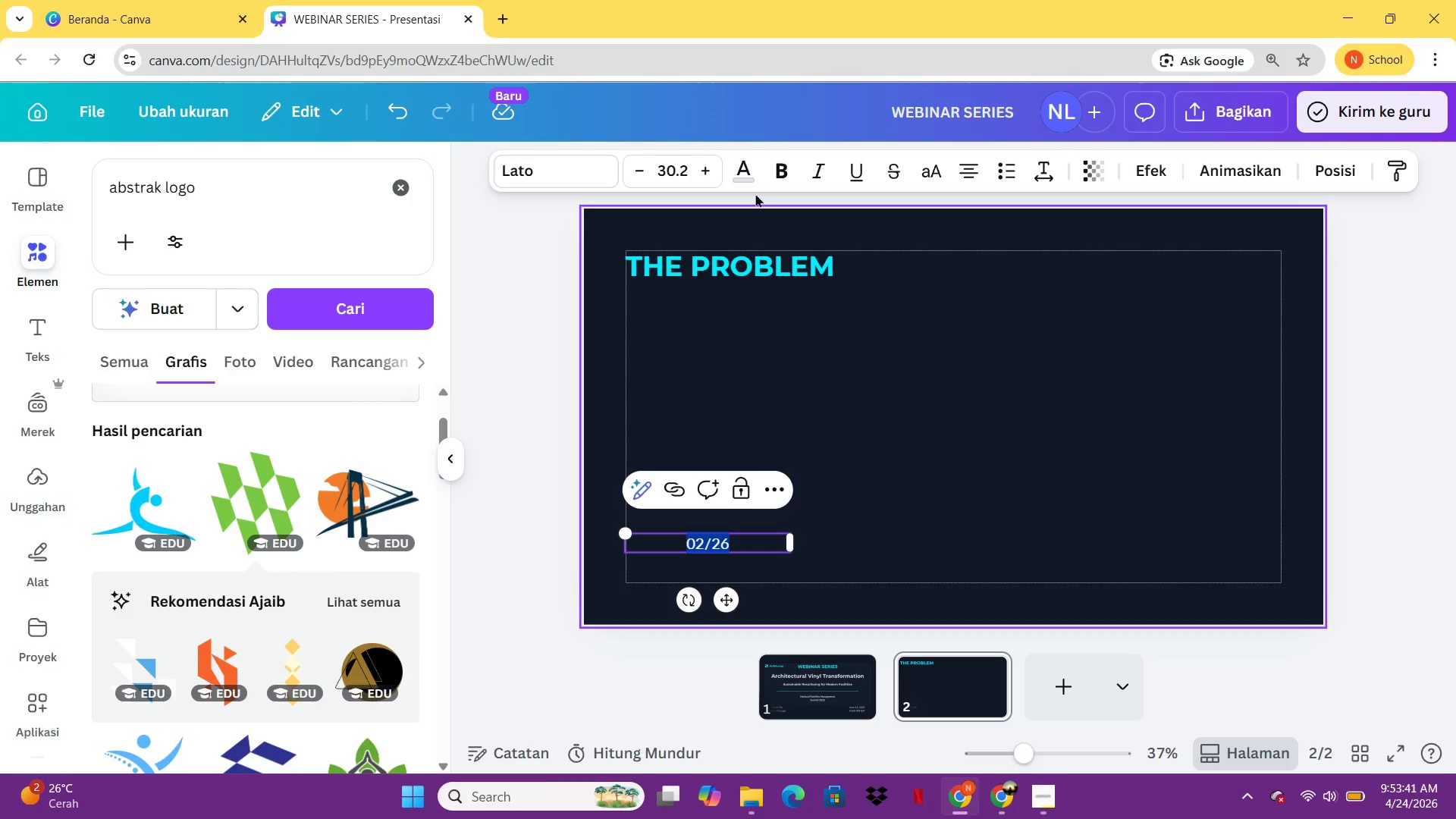 
left_click([755, 166])
 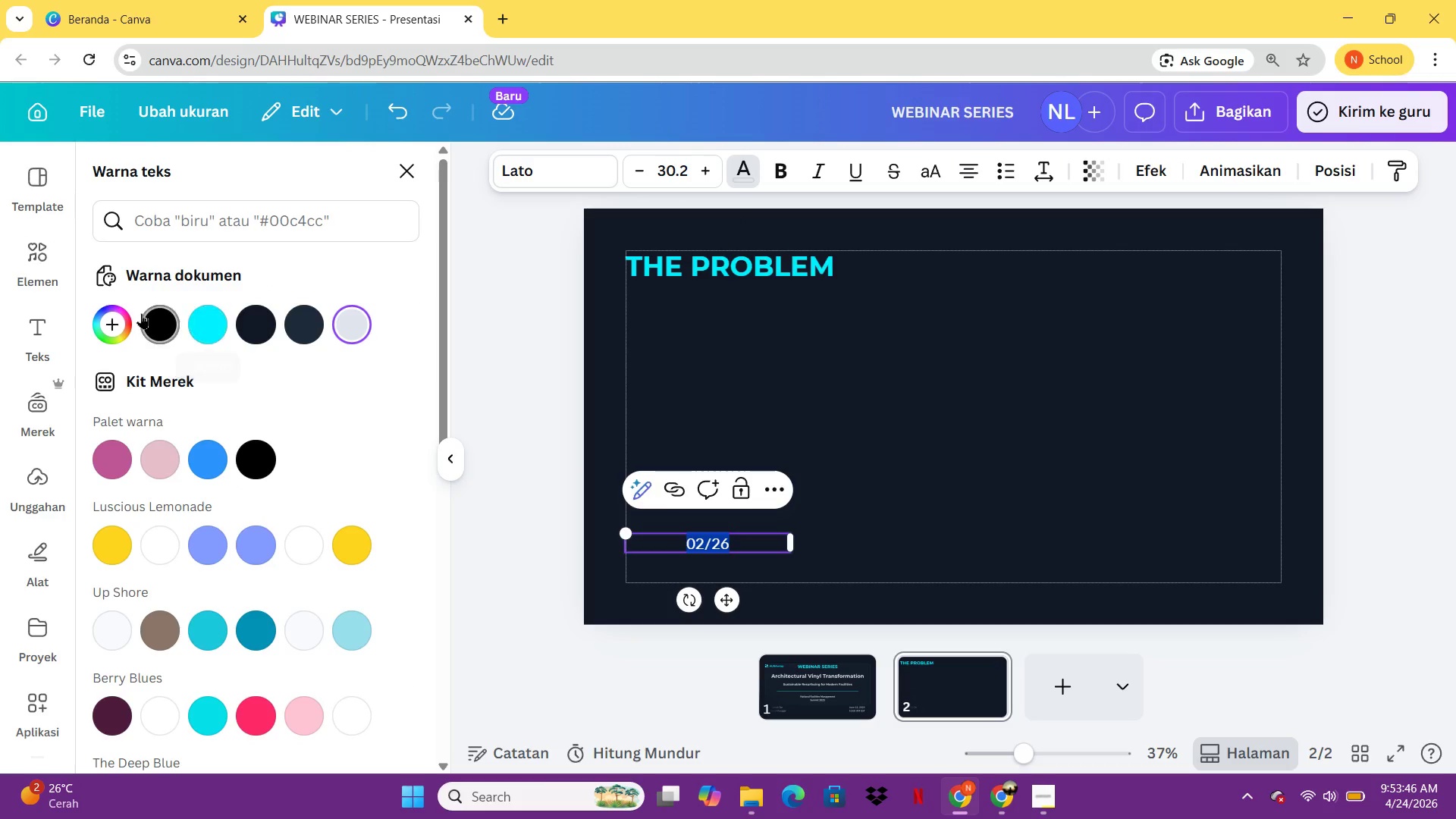 
wait(5.62)
 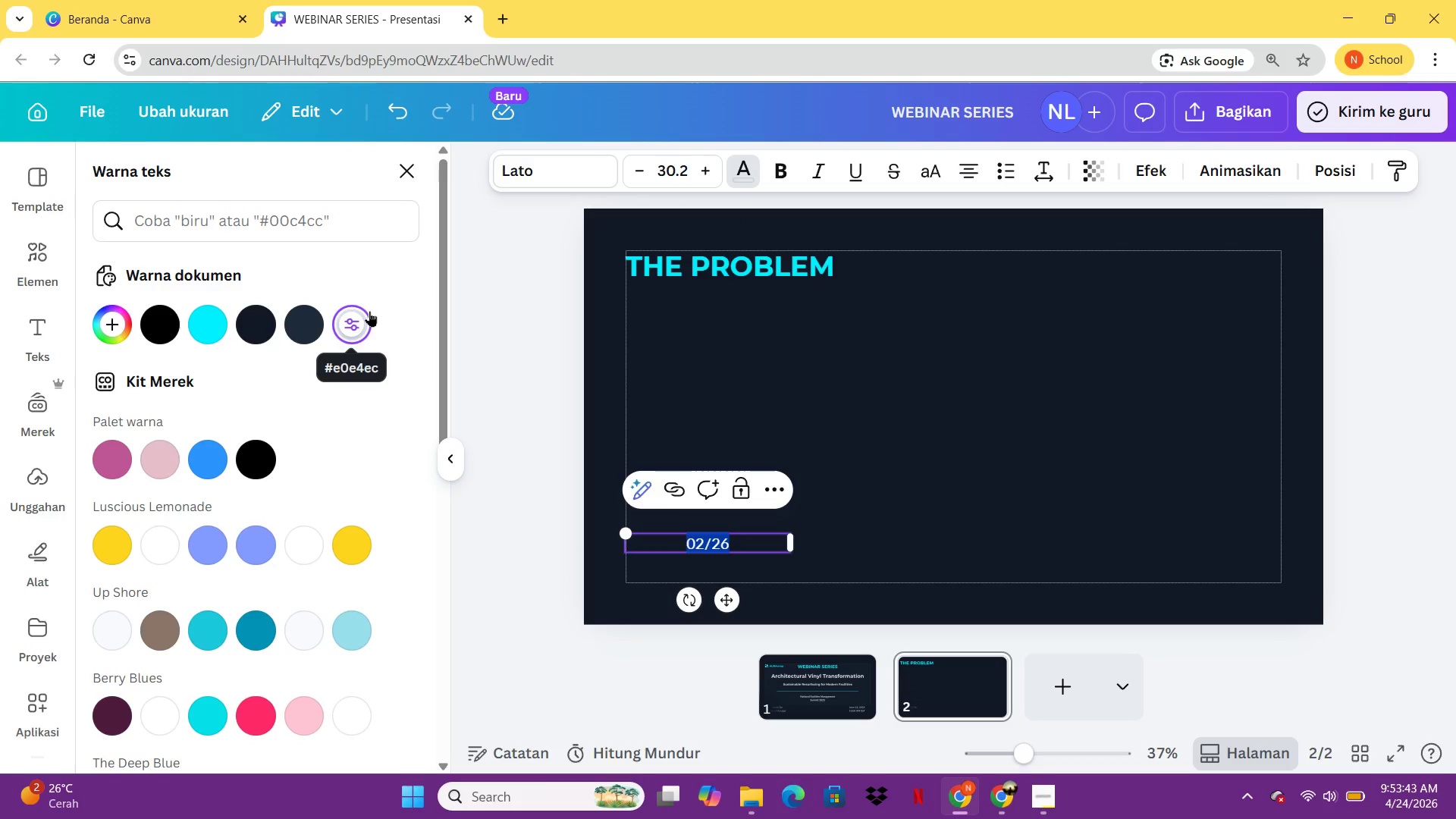 
left_click([234, 223])
 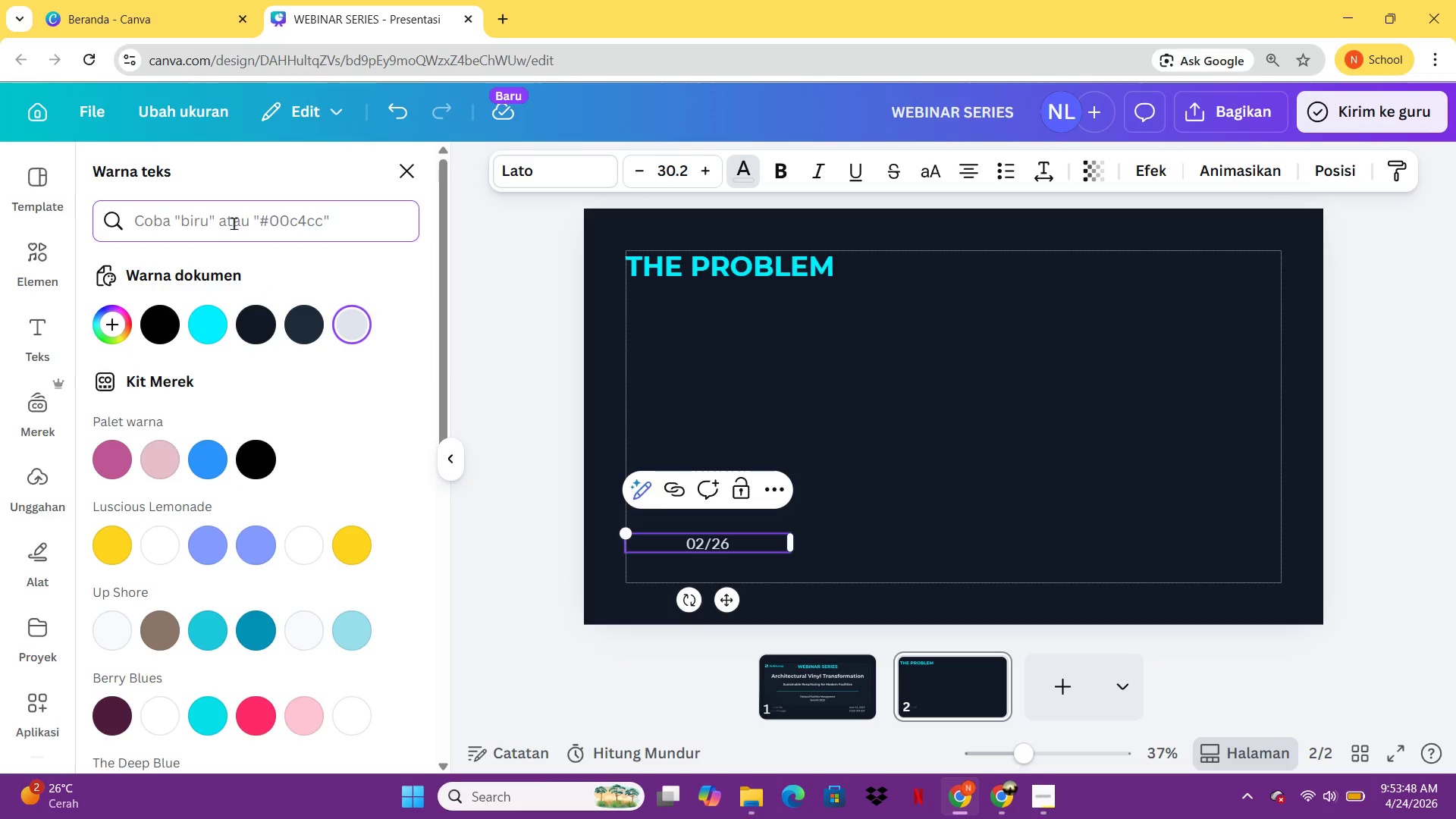 
type(2C)
 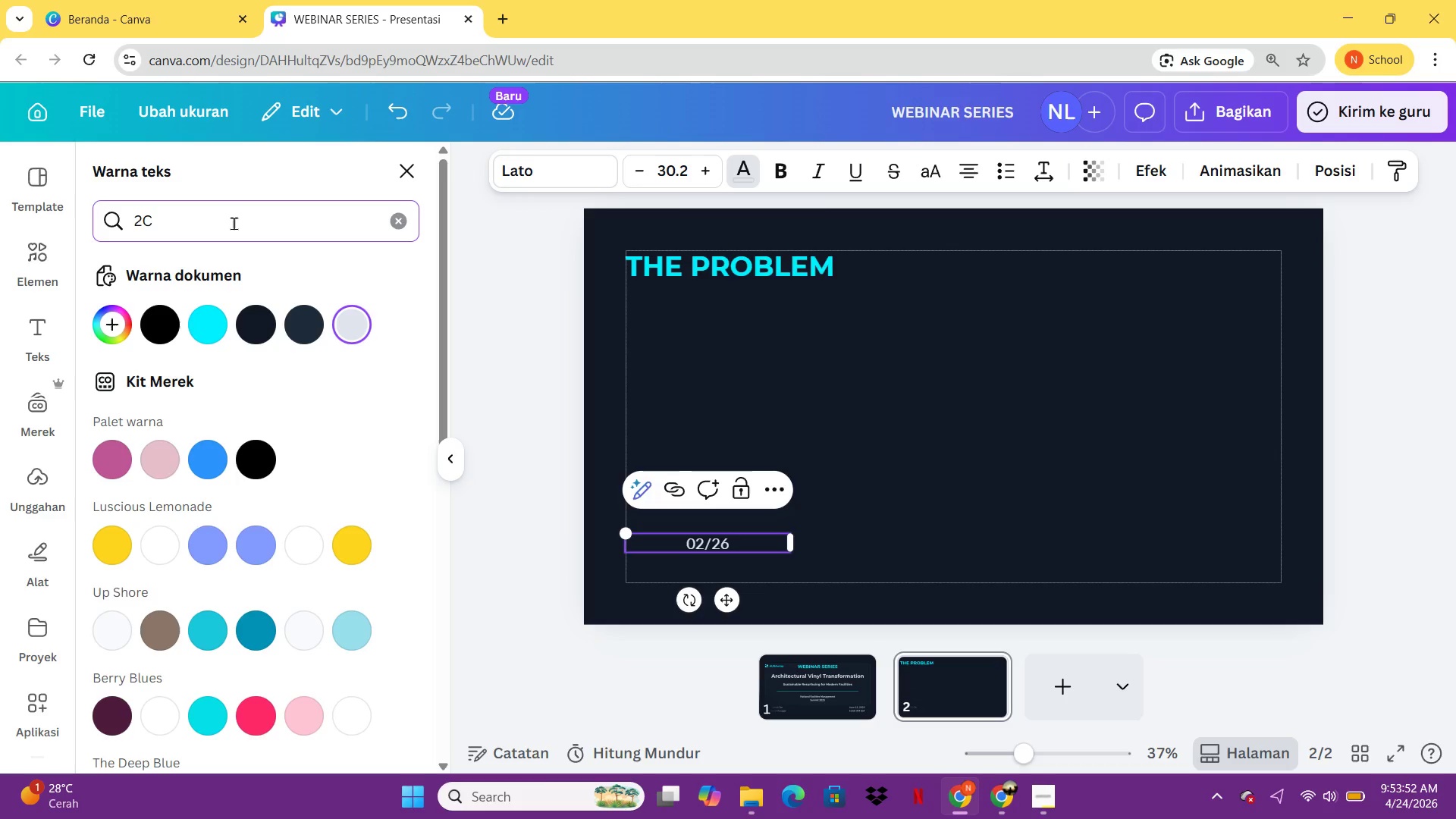 
type(3E50)
 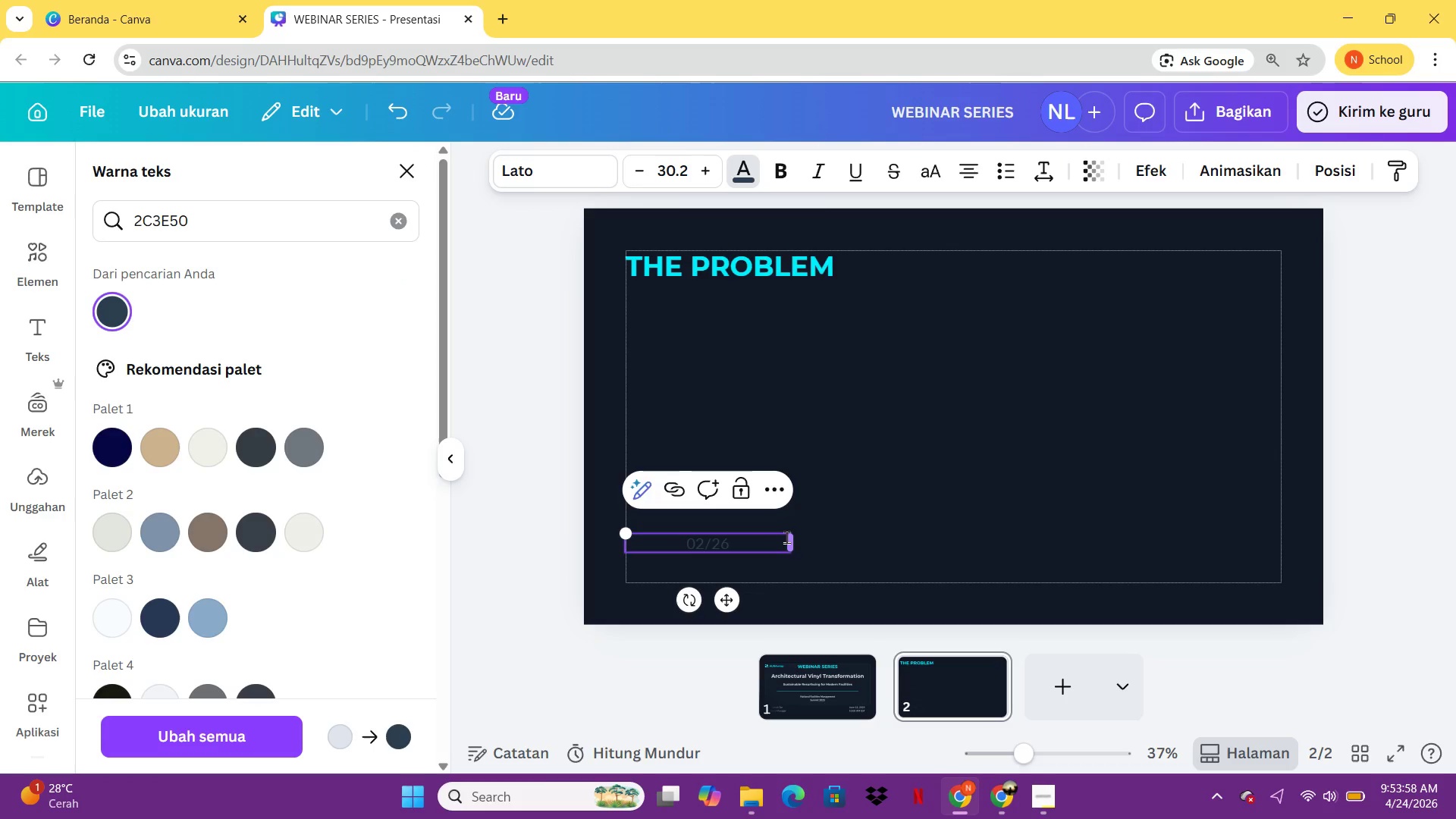 
left_click_drag(start_coordinate=[792, 538], to_coordinate=[737, 557])
 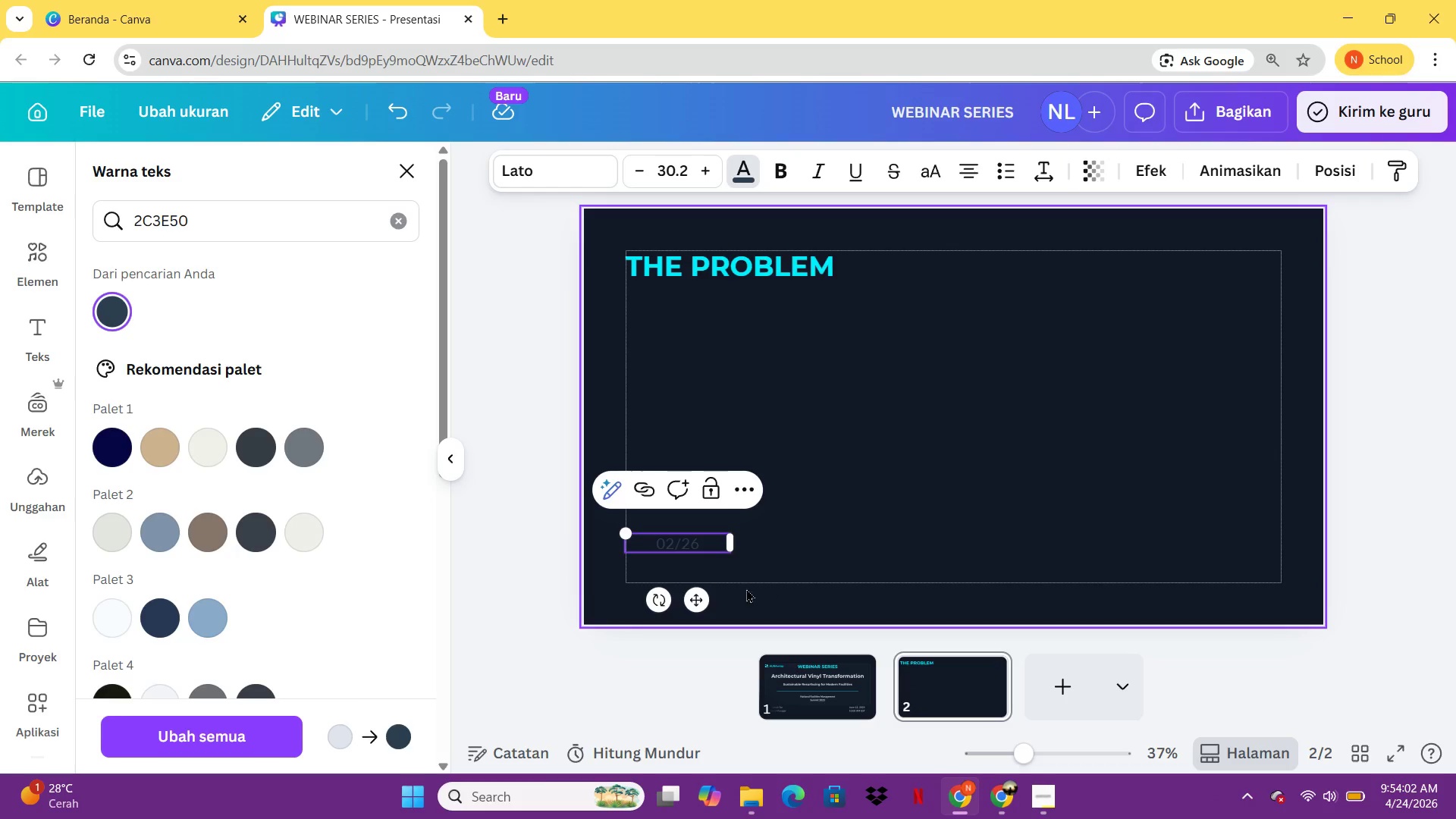 
left_click([690, 607])
 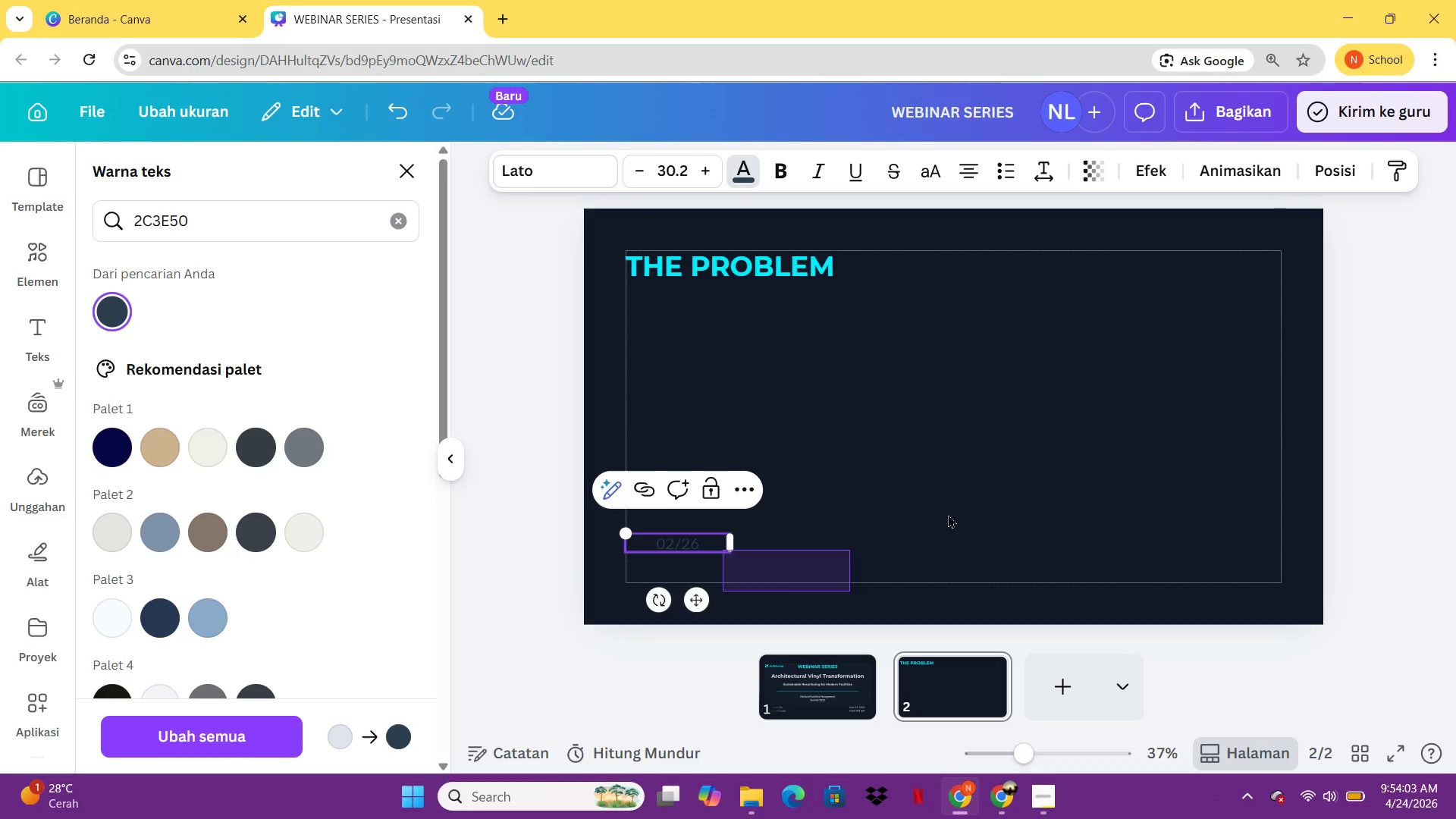 
left_click_drag(start_coordinate=[723, 592], to_coordinate=[1157, 407])
 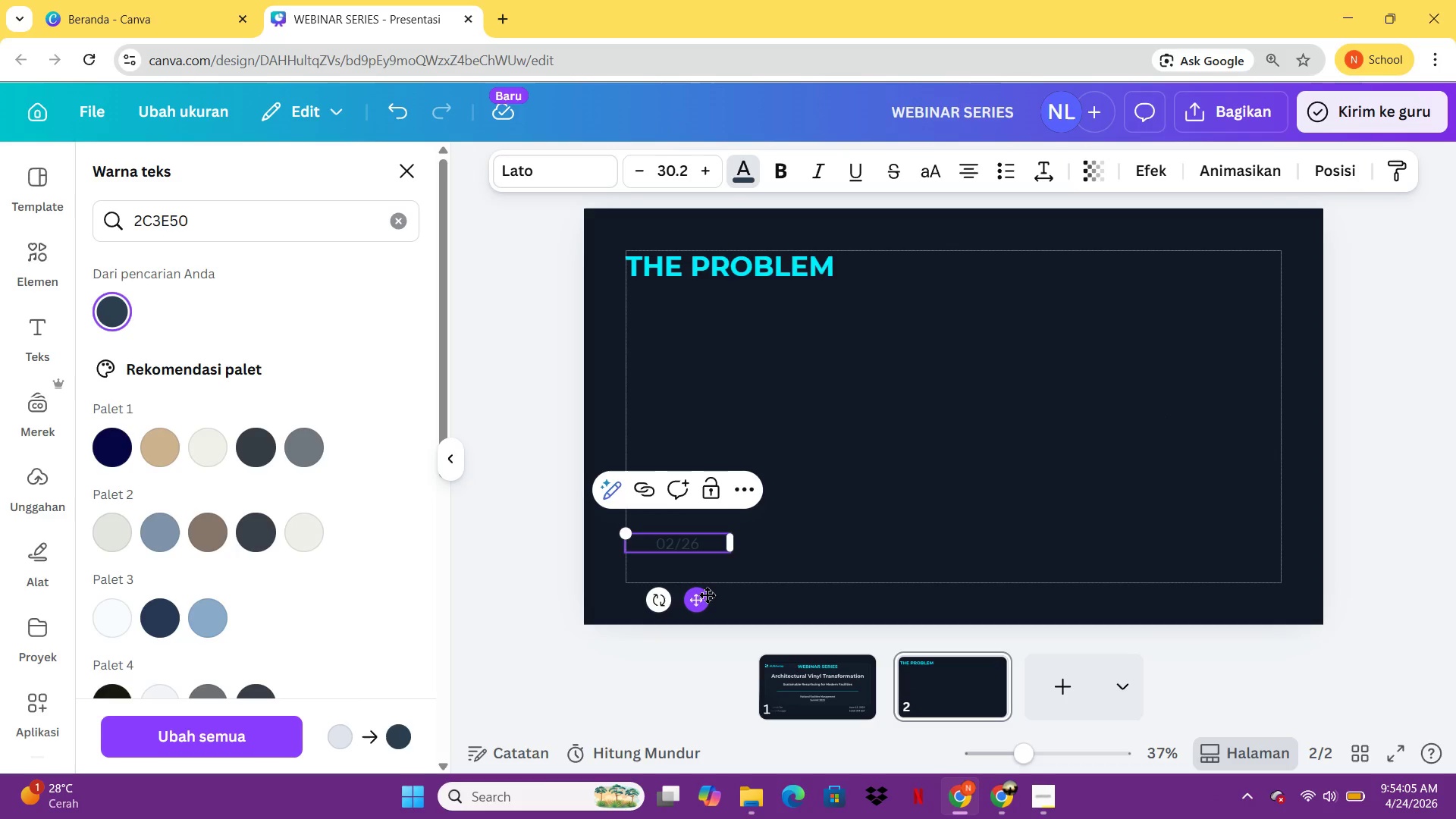 
left_click_drag(start_coordinate=[707, 595], to_coordinate=[1258, 310])
 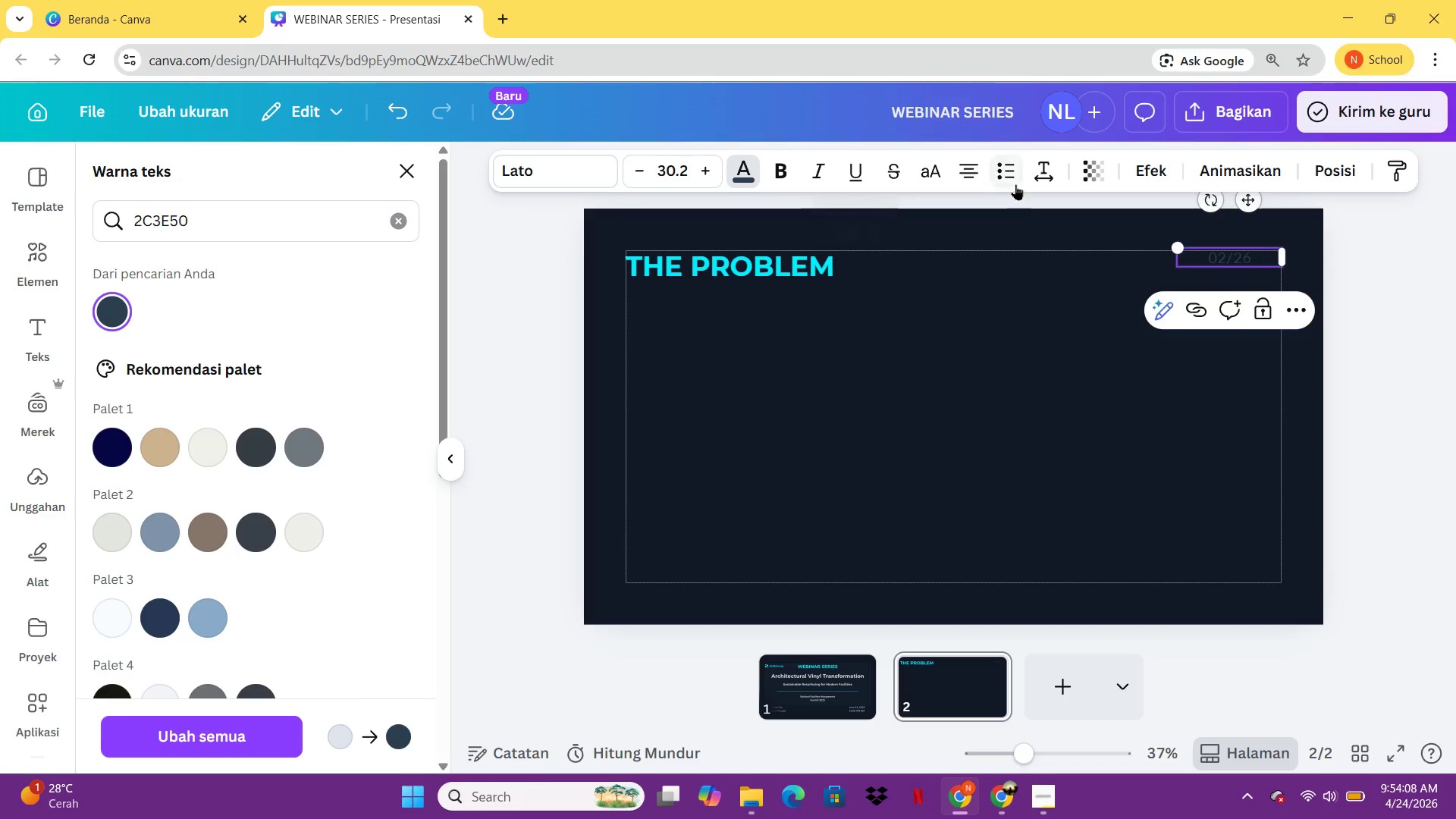 
left_click([974, 157])
 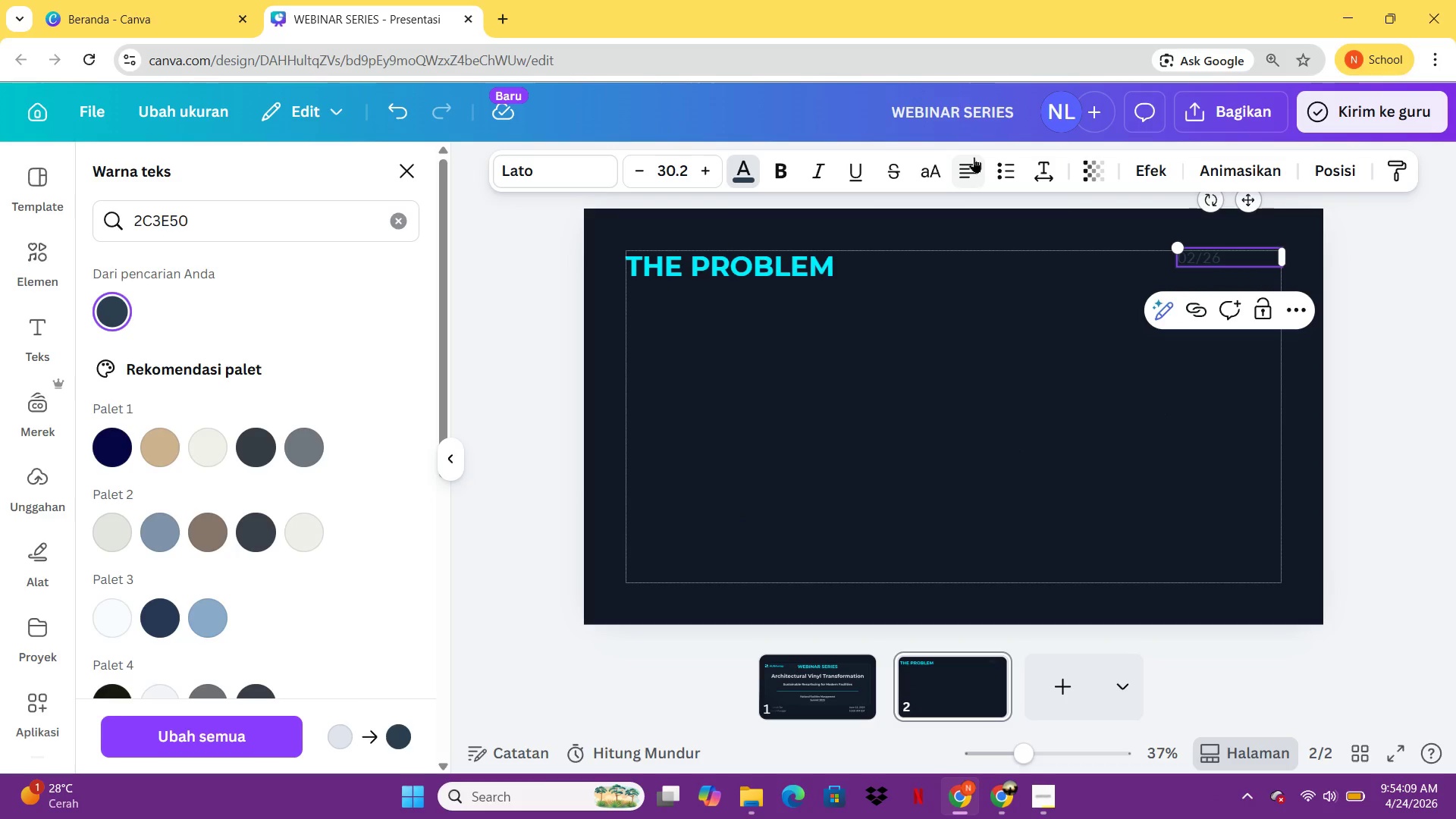 
left_click([974, 157])
 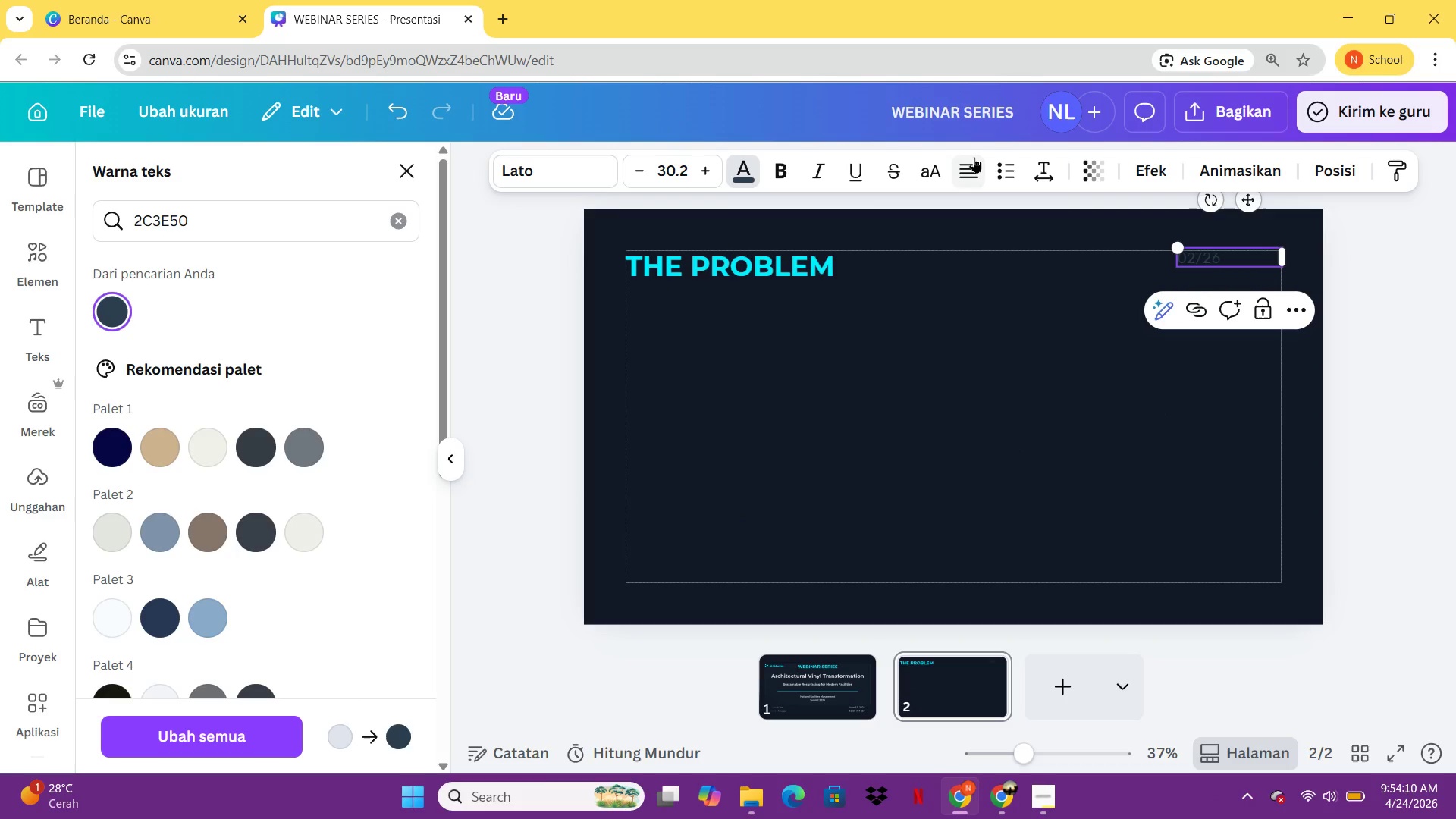 
left_click([974, 157])
 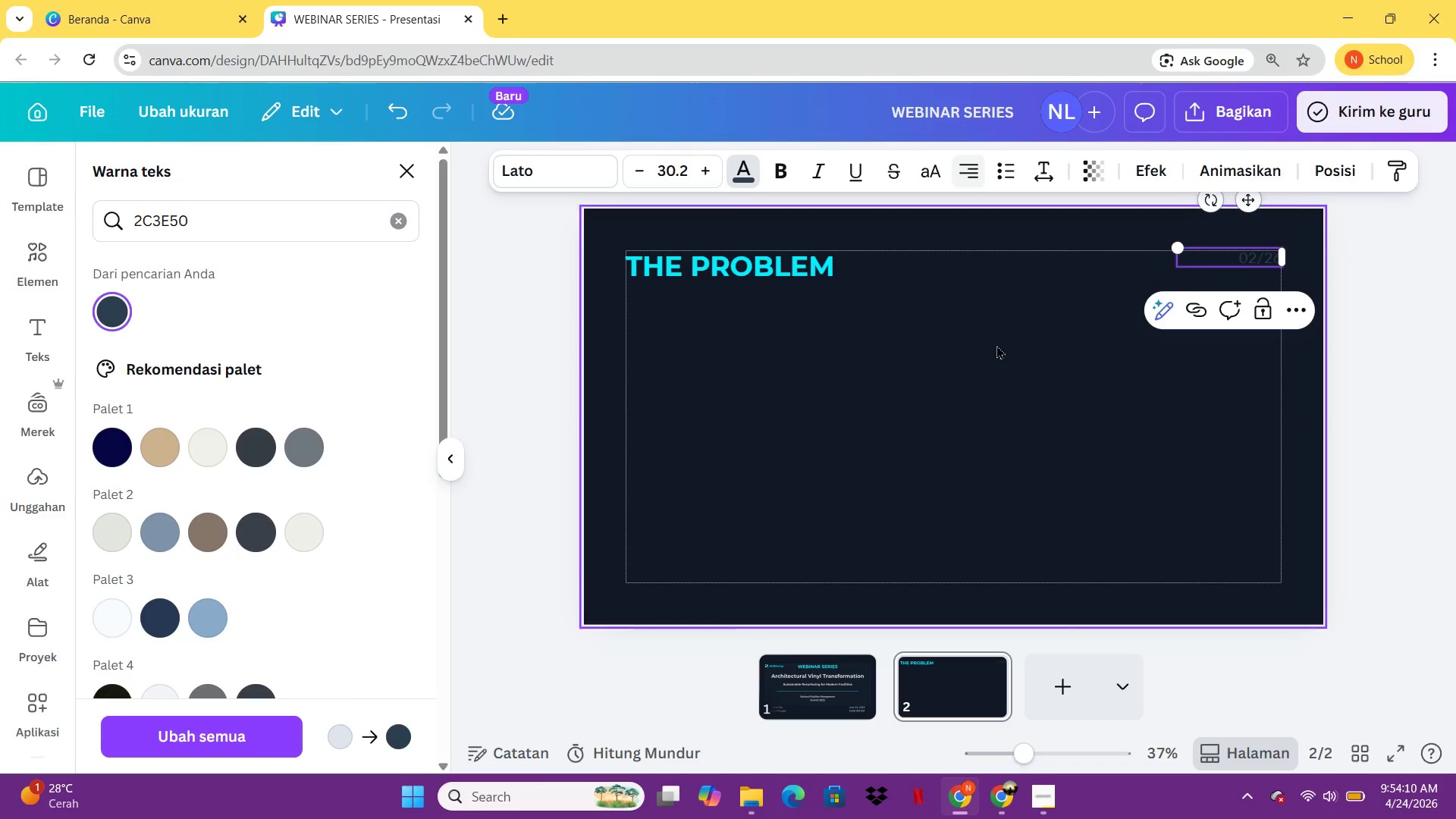 
left_click([1006, 391])
 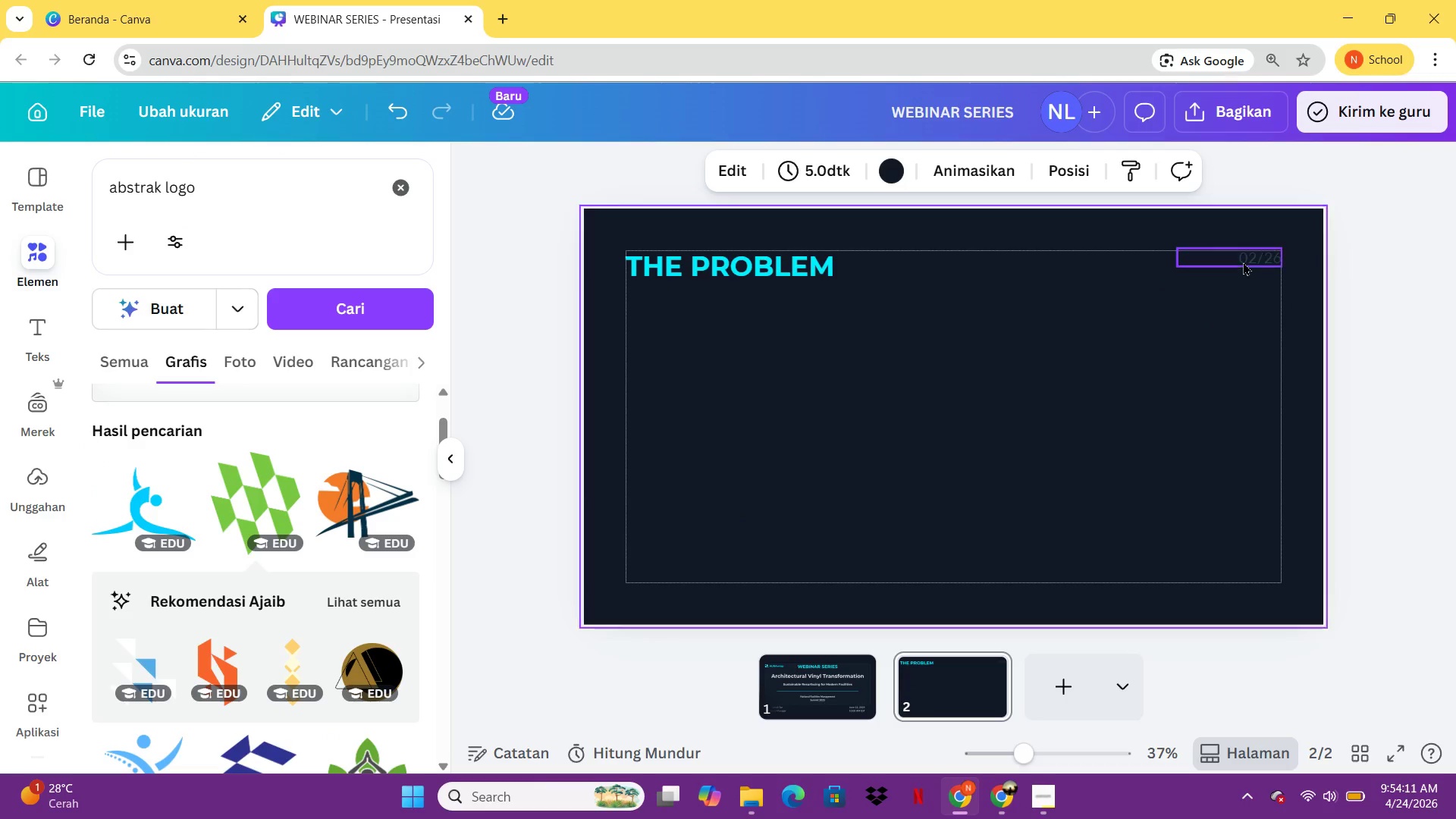 
left_click_drag(start_coordinate=[1244, 260], to_coordinate=[1239, 265])
 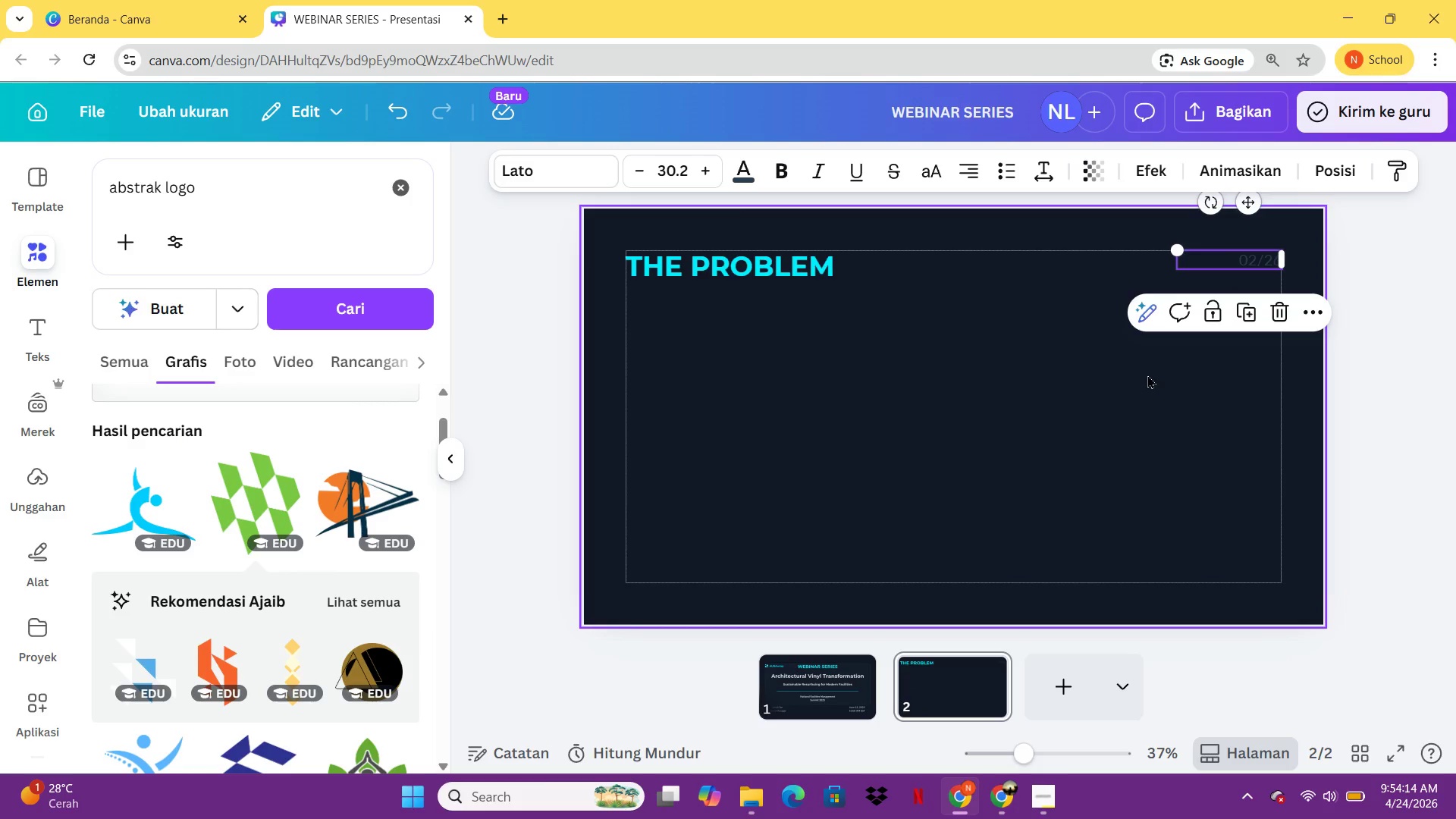 
left_click([1147, 375])
 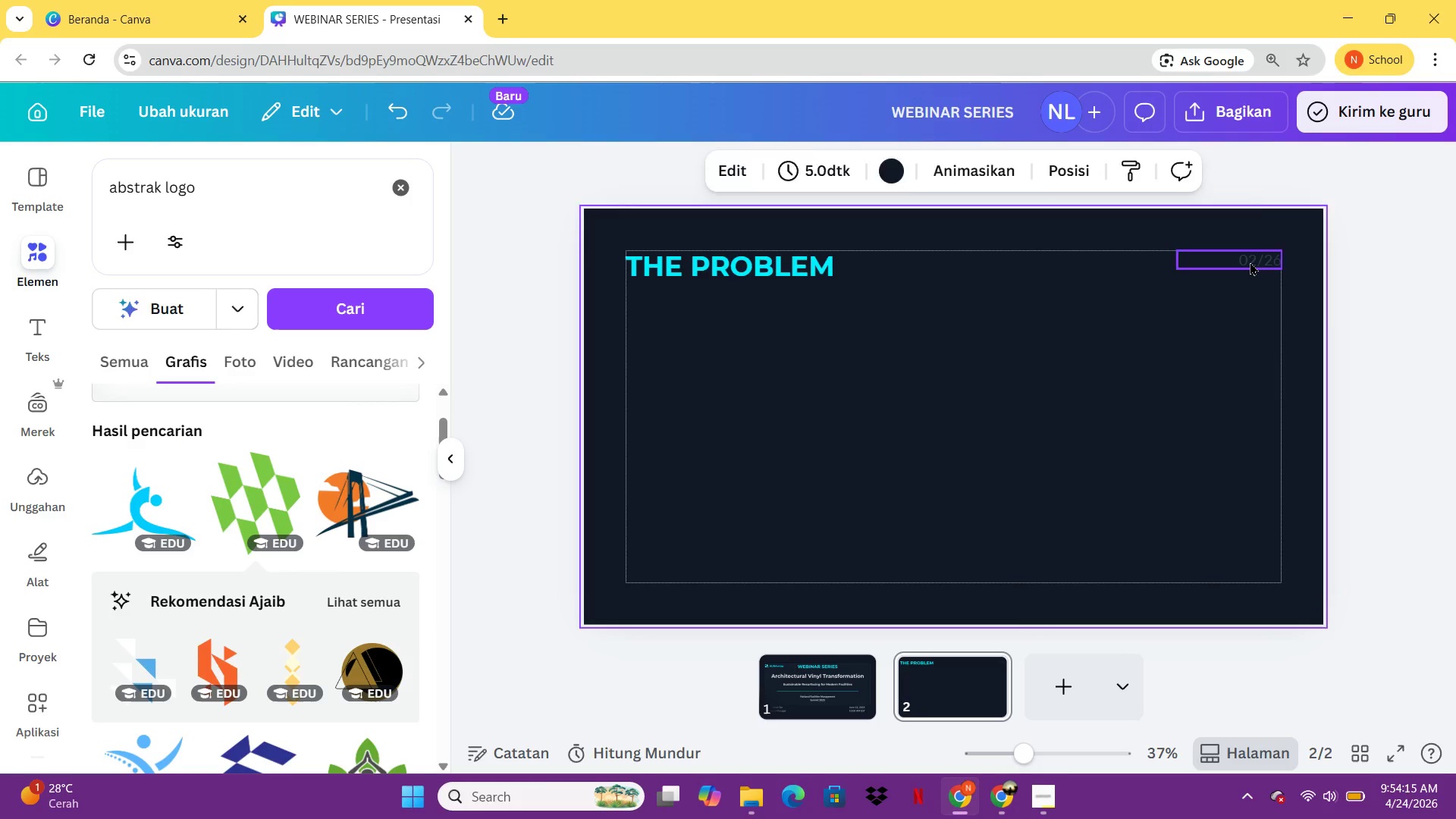 
left_click([1250, 262])
 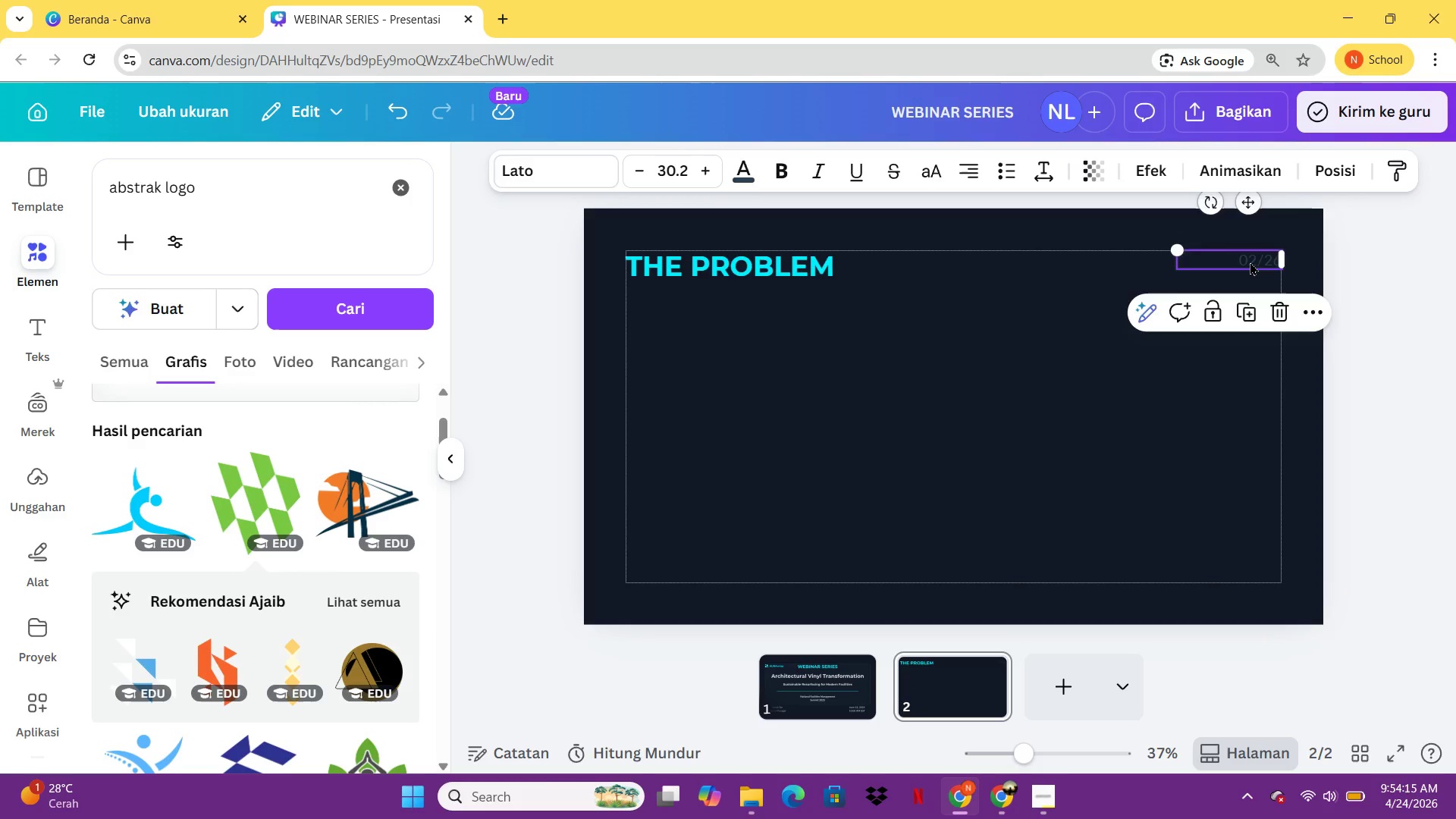 
key(ArrowLeft)
 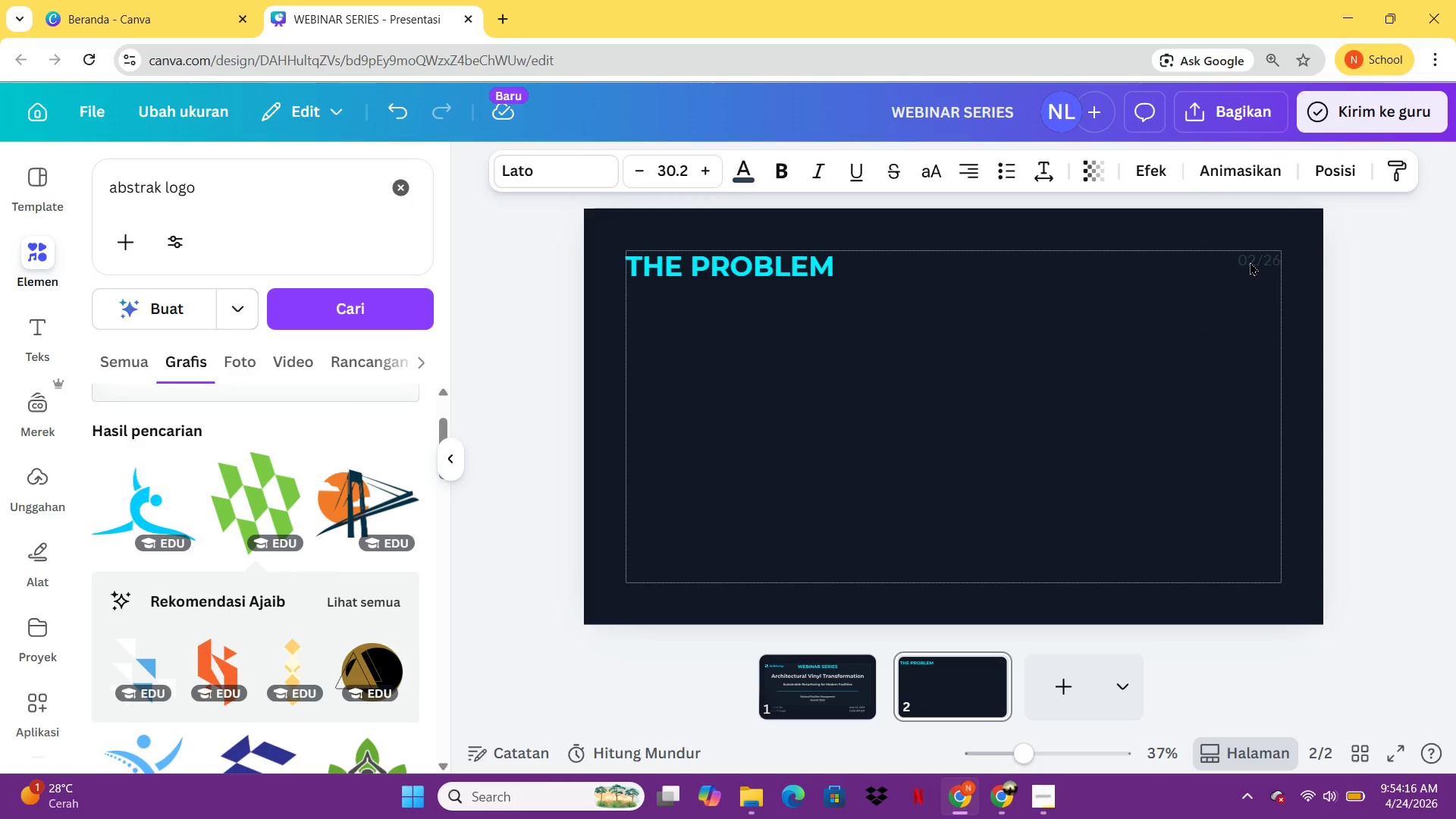 
key(ArrowLeft)
 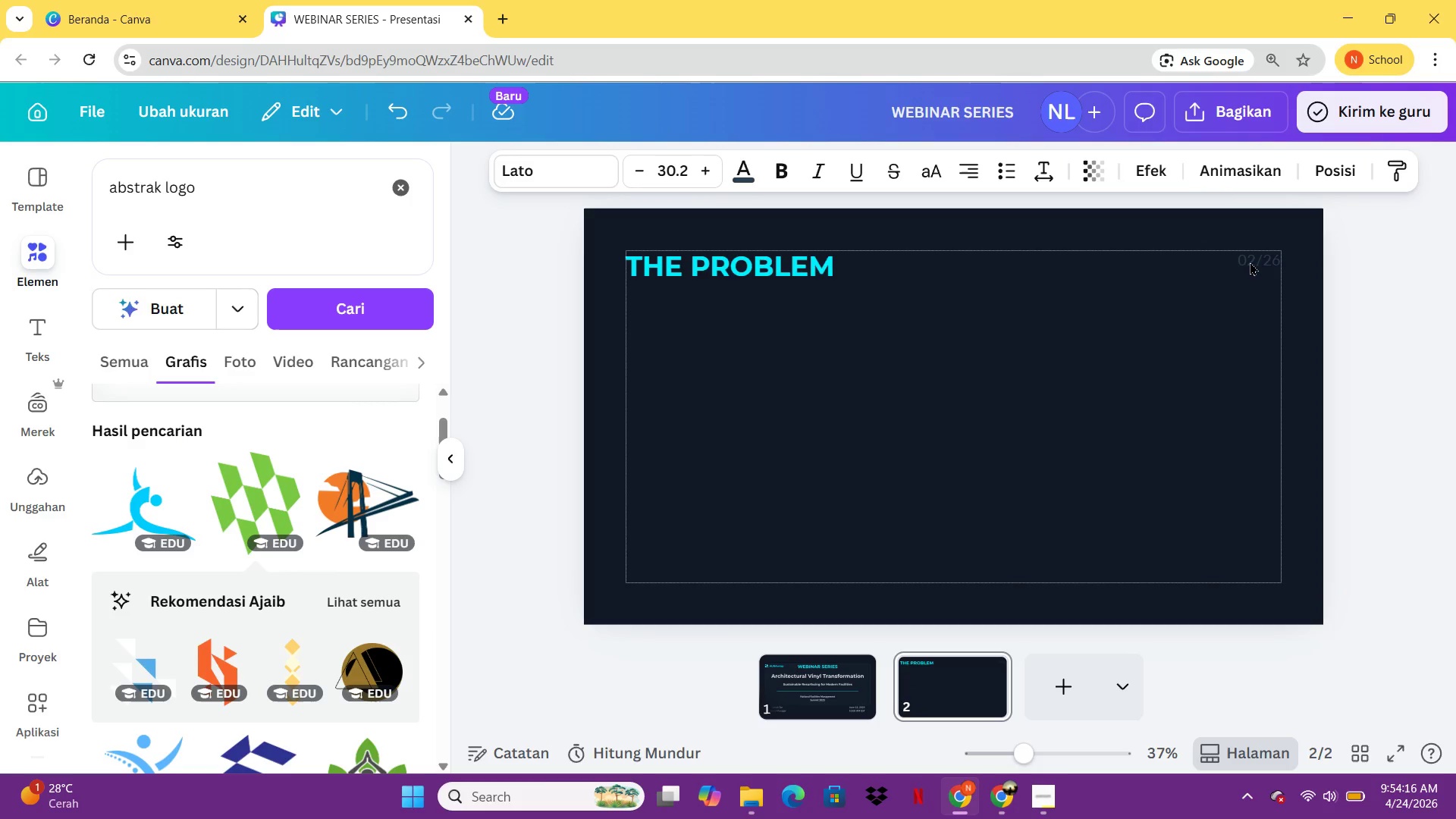 
key(ArrowLeft)
 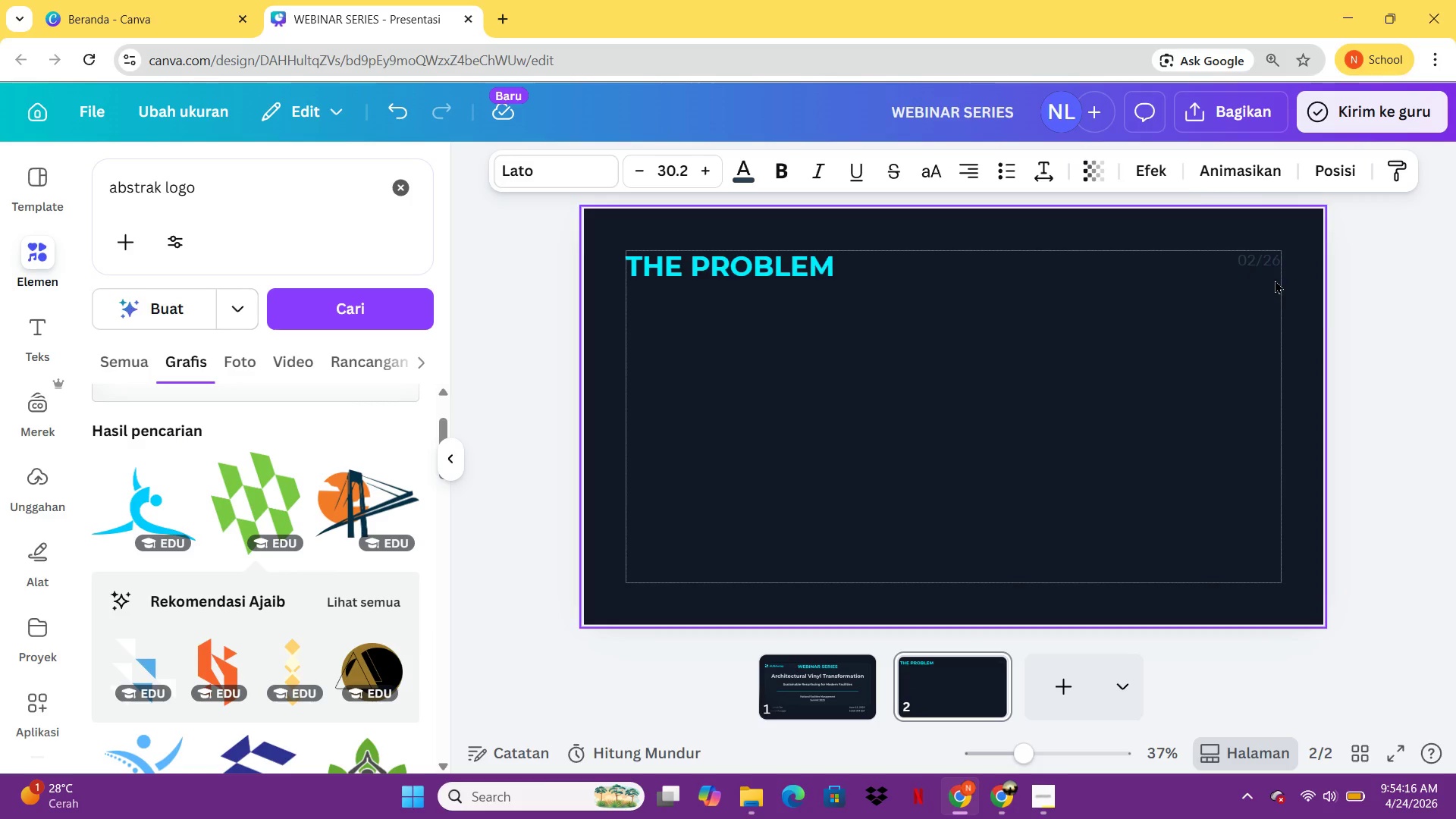 
left_click([1326, 314])
 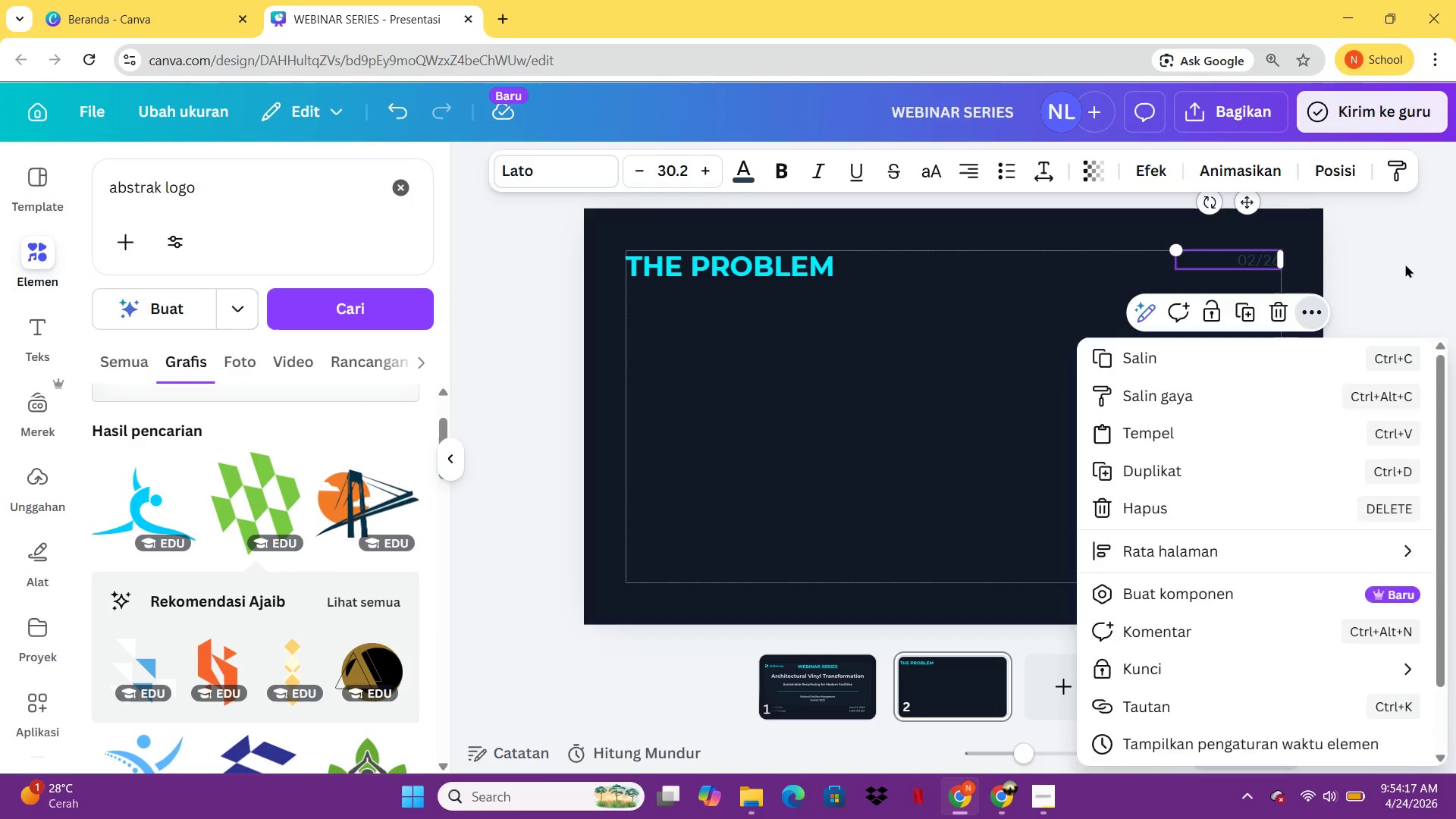 
left_click([1405, 264])
 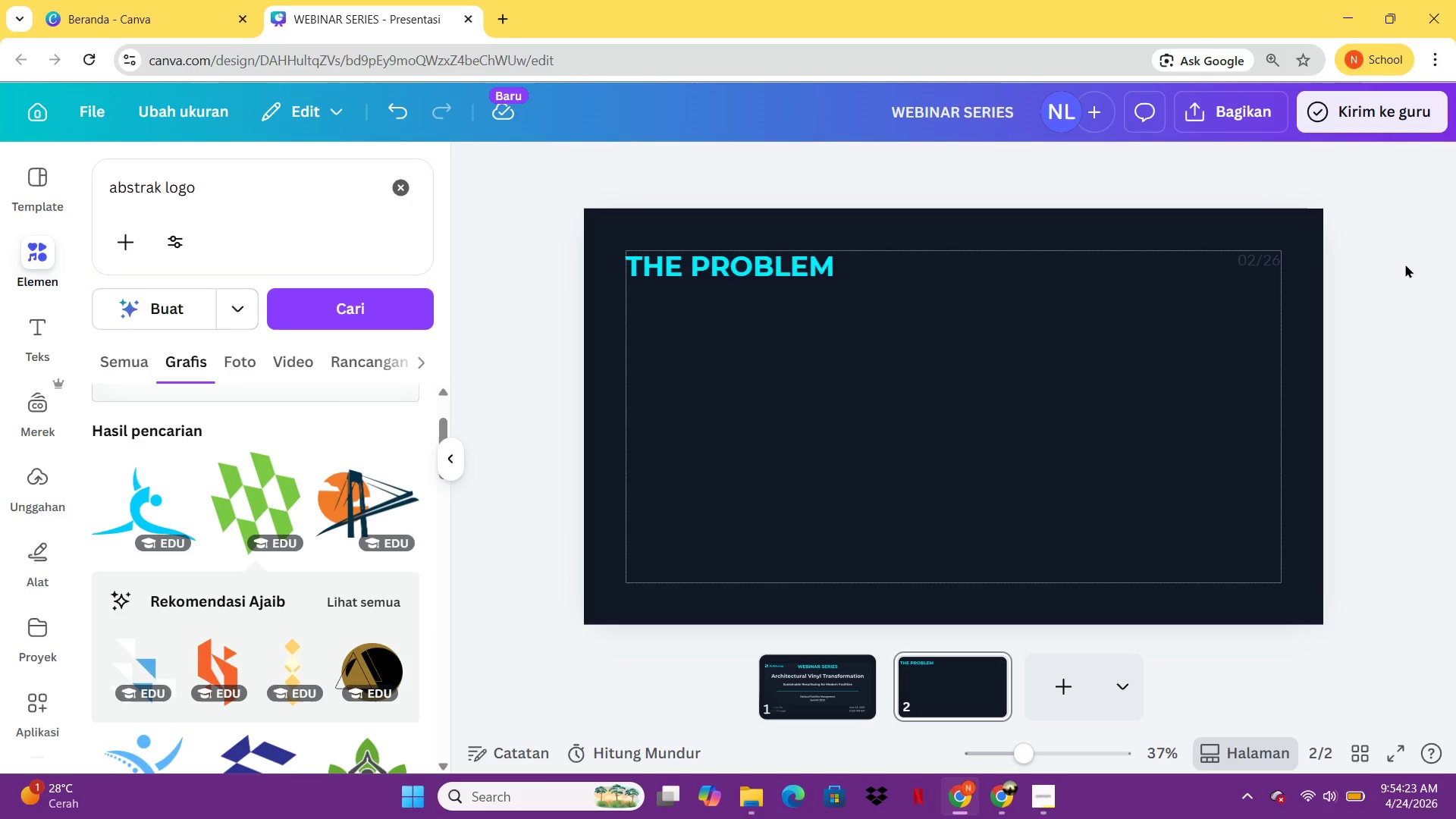 
wait(6.64)
 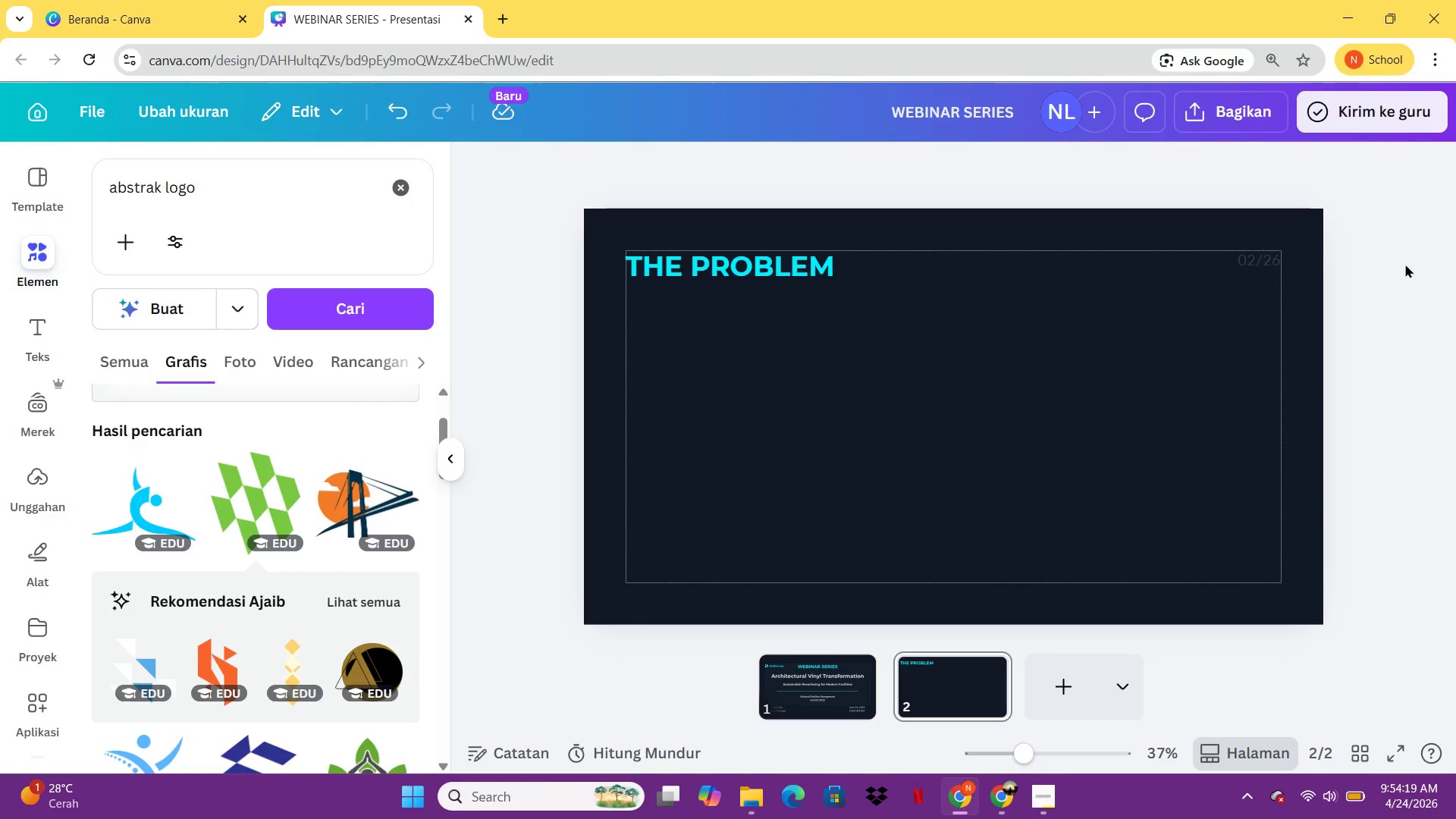 
left_click([797, 699])
 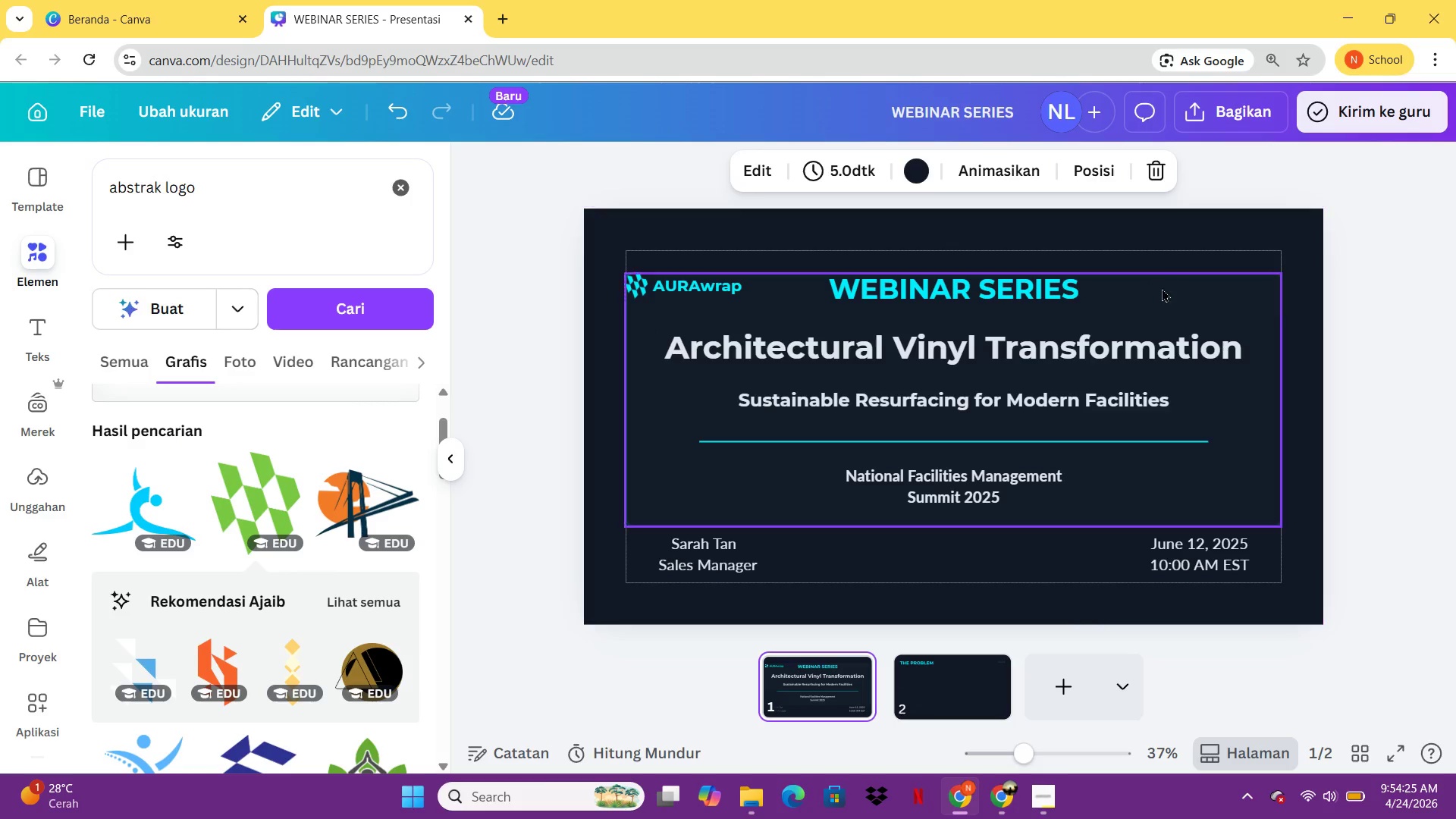 
left_click([1166, 292])
 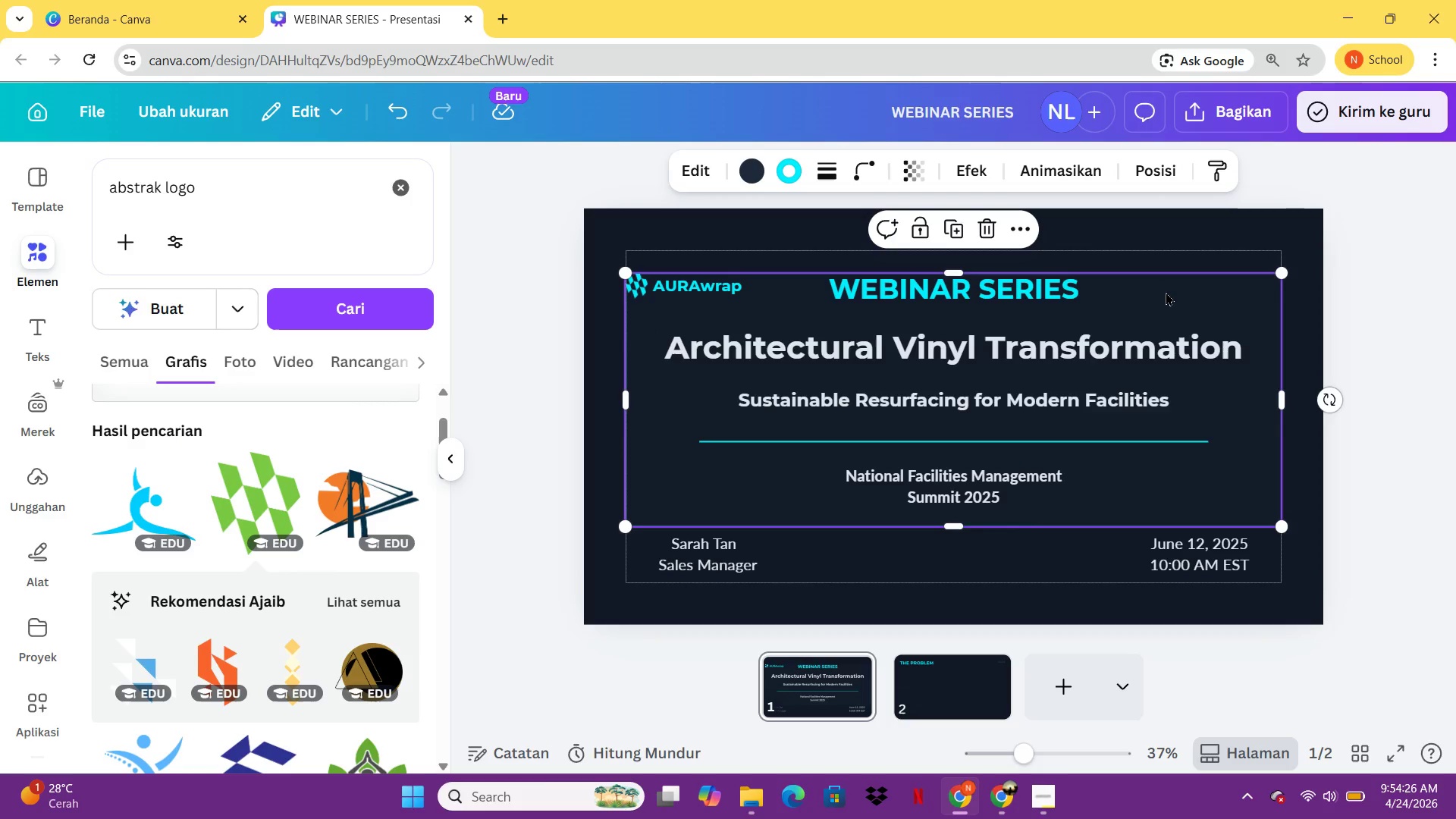 
key(Control+C)
 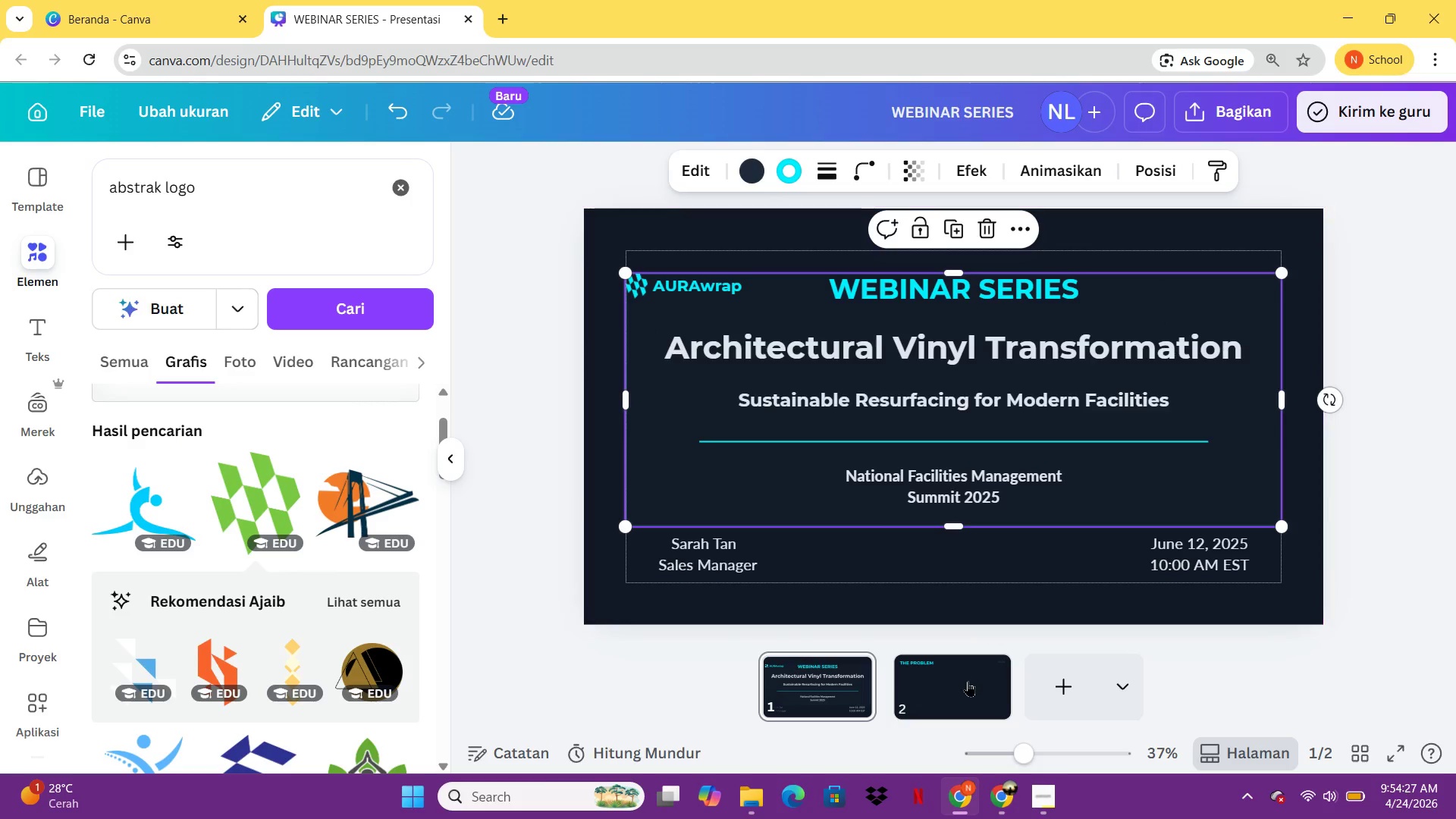 
left_click([968, 681])
 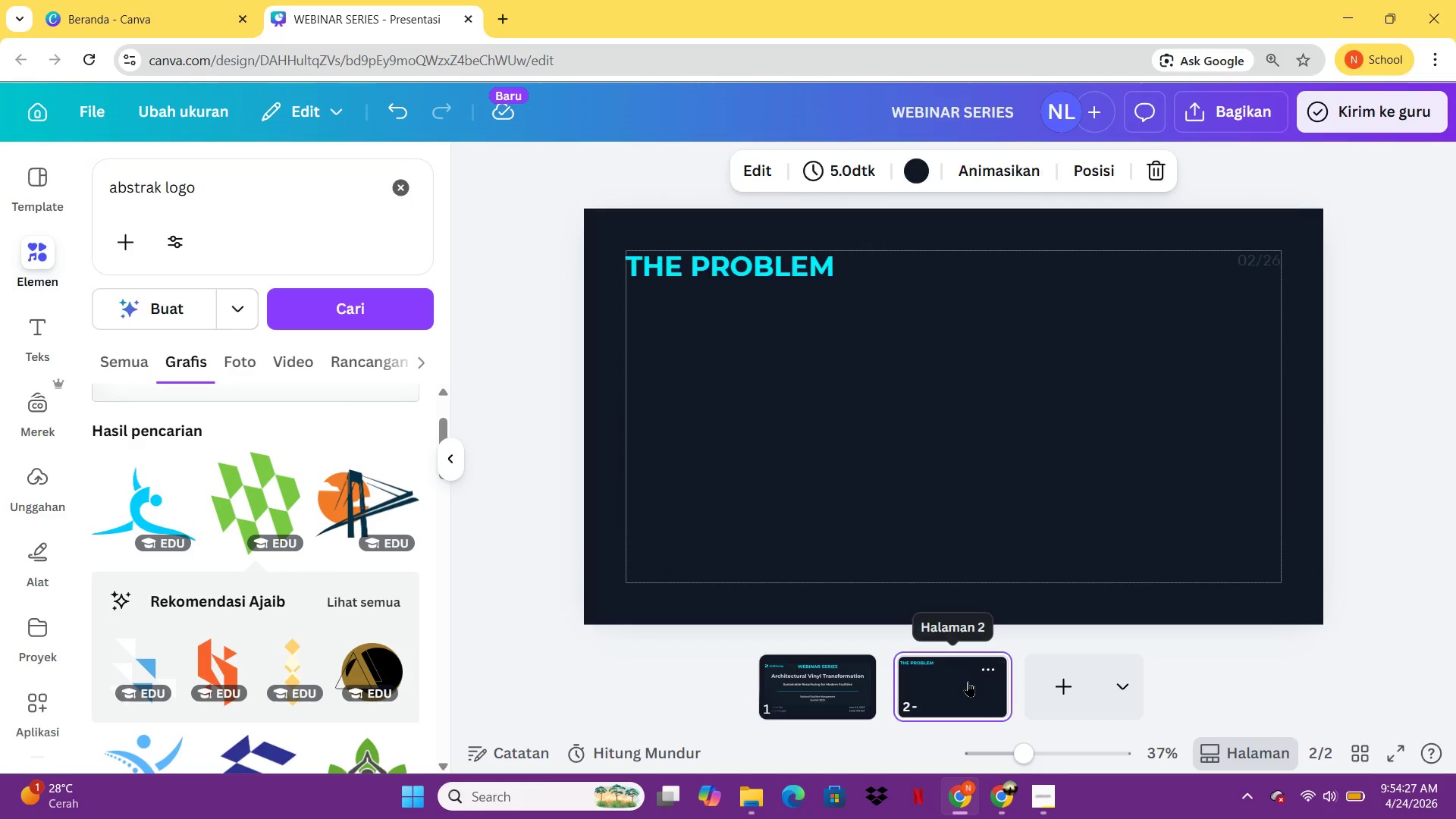 
key(Control+ControlLeft)
 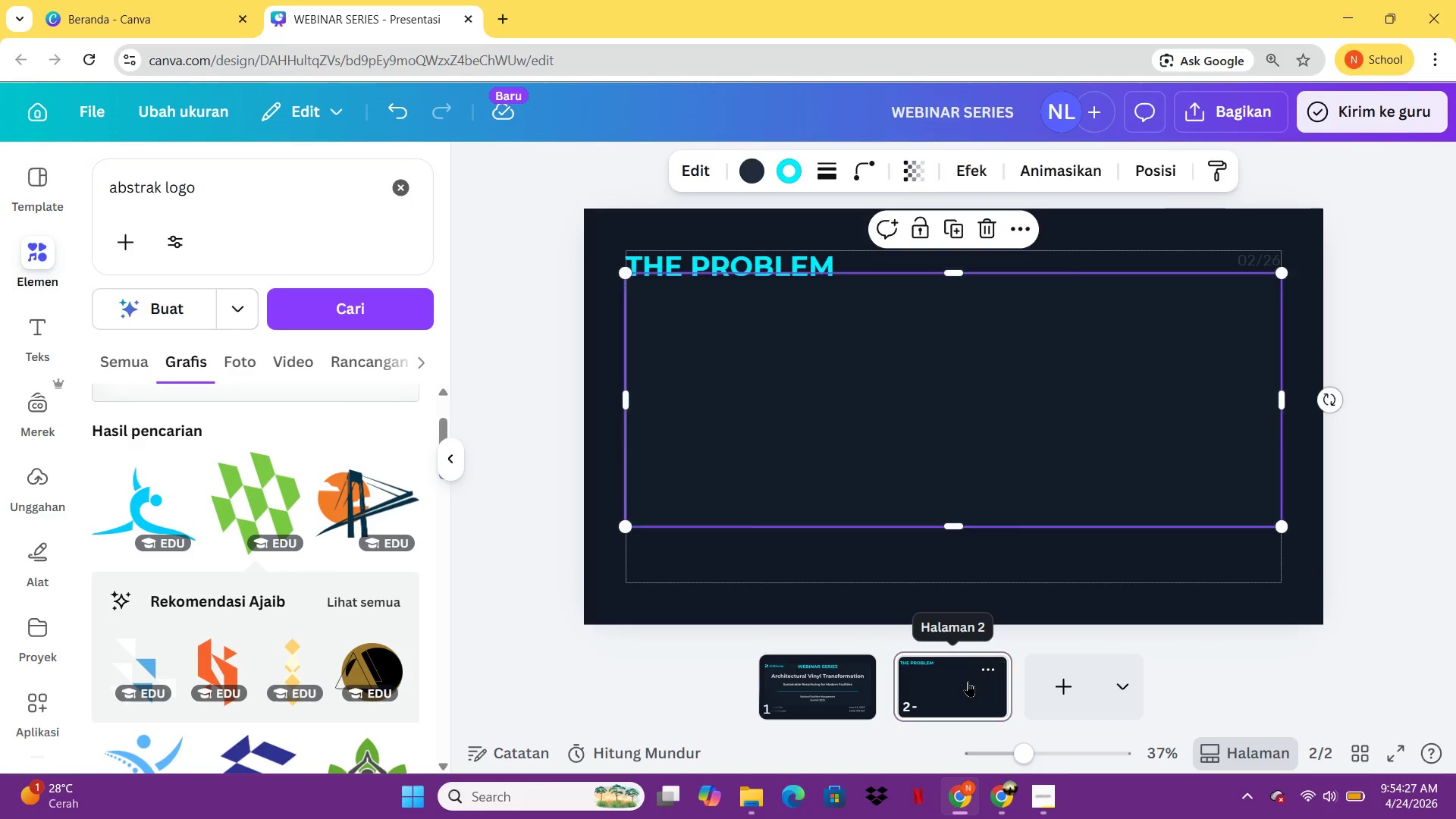 
key(Control+V)
 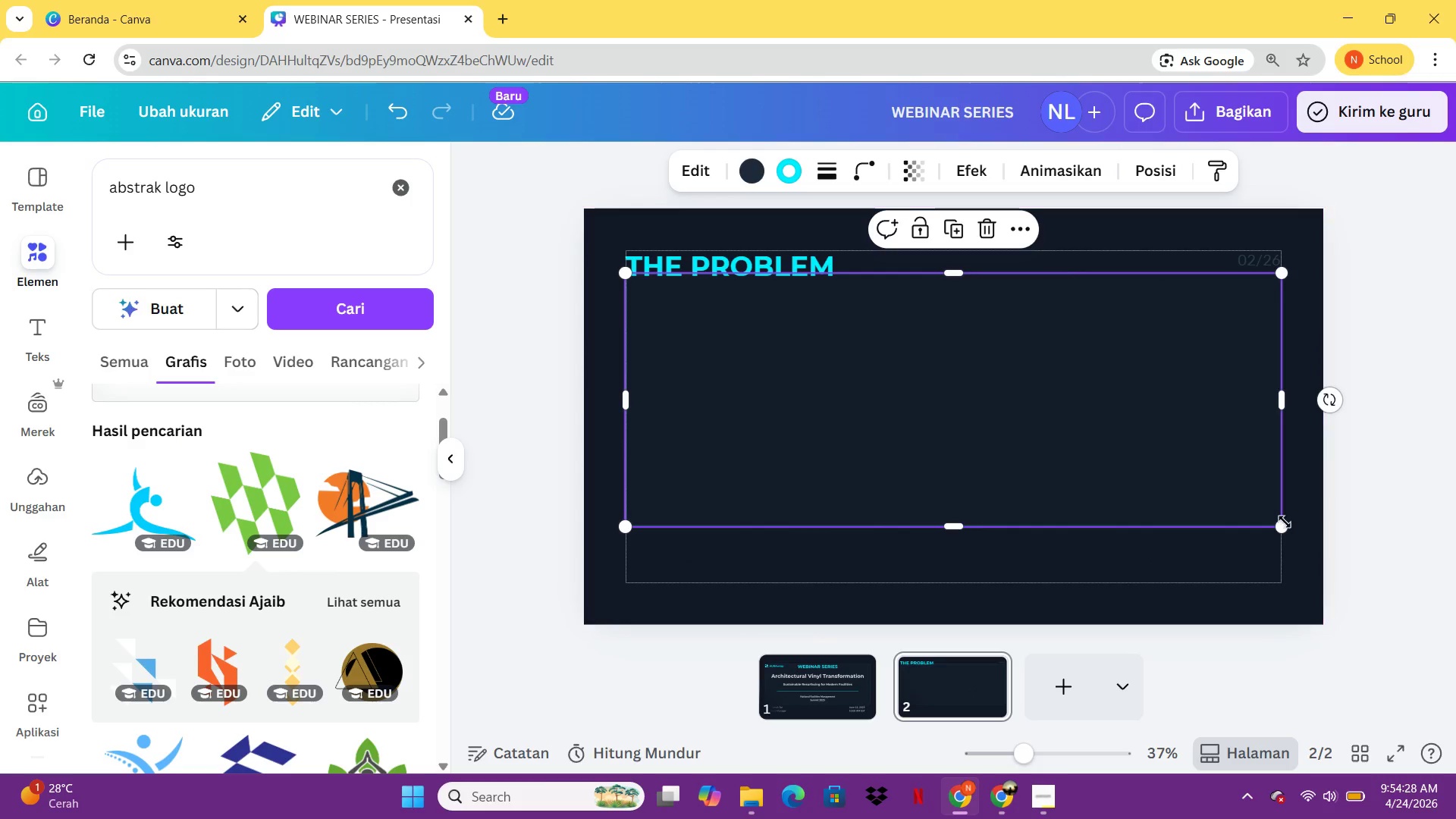 
left_click_drag(start_coordinate=[1282, 522], to_coordinate=[772, 432])
 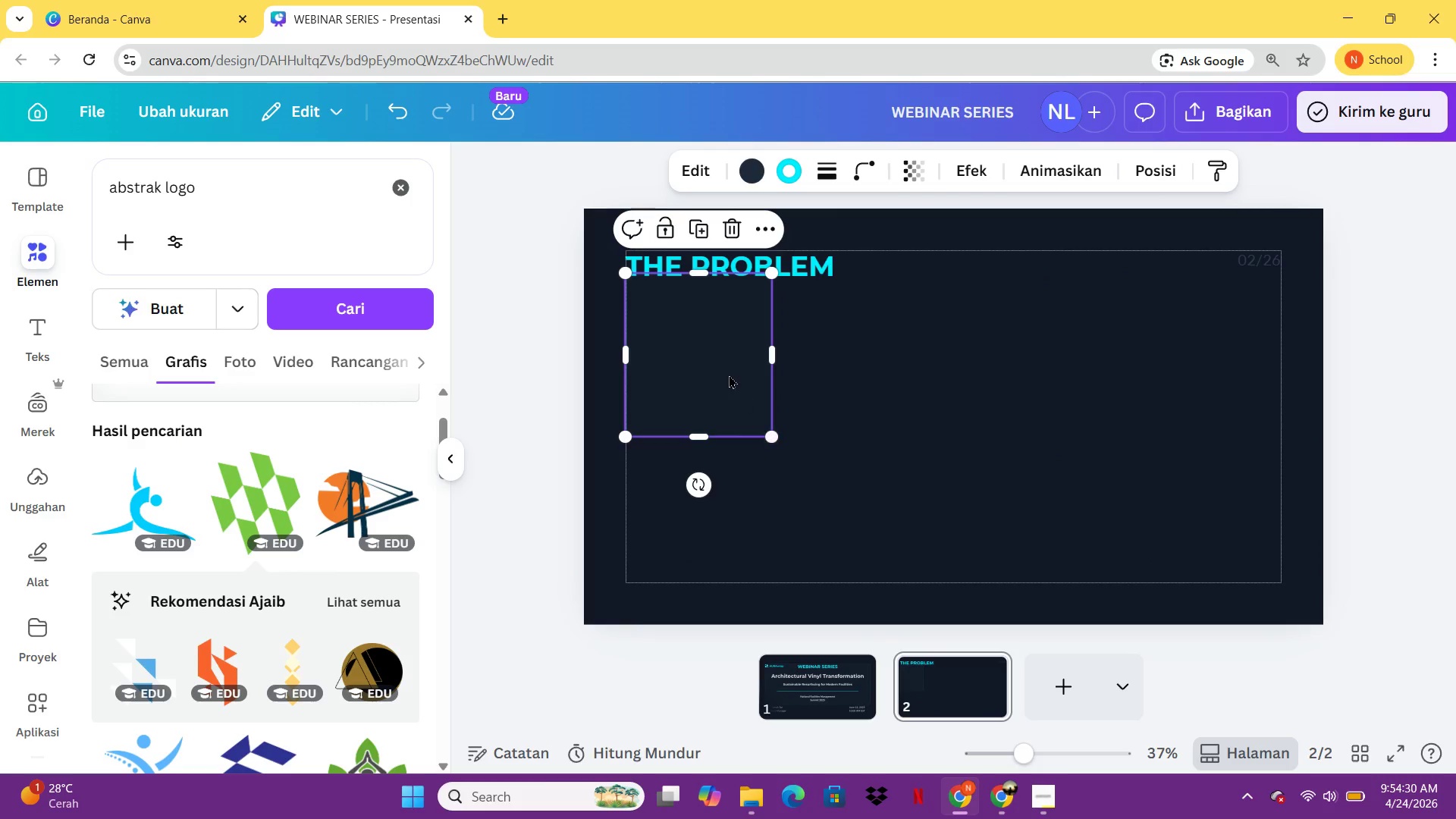 
left_click_drag(start_coordinate=[729, 375], to_coordinate=[725, 391])
 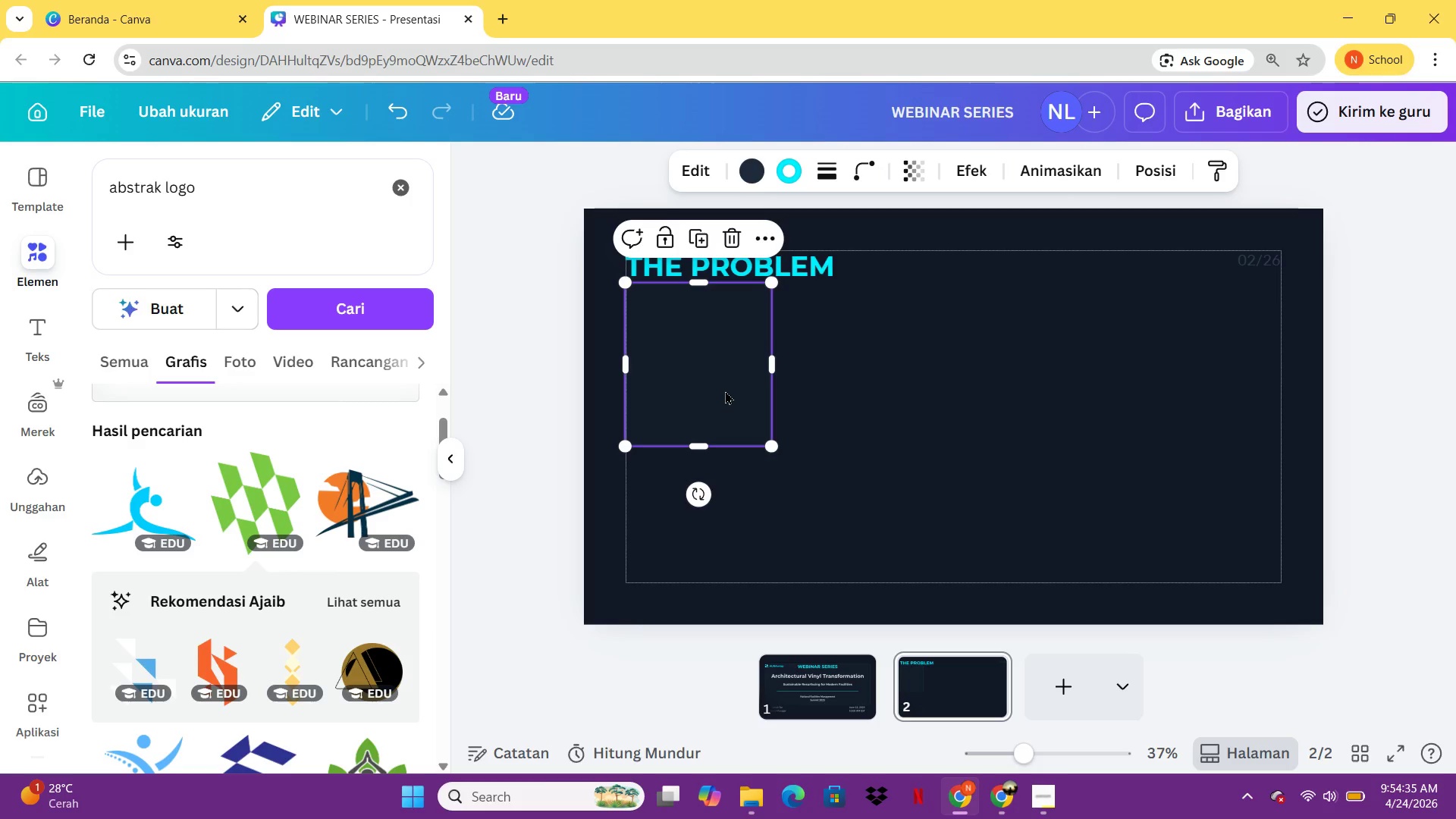 
wait(5.53)
 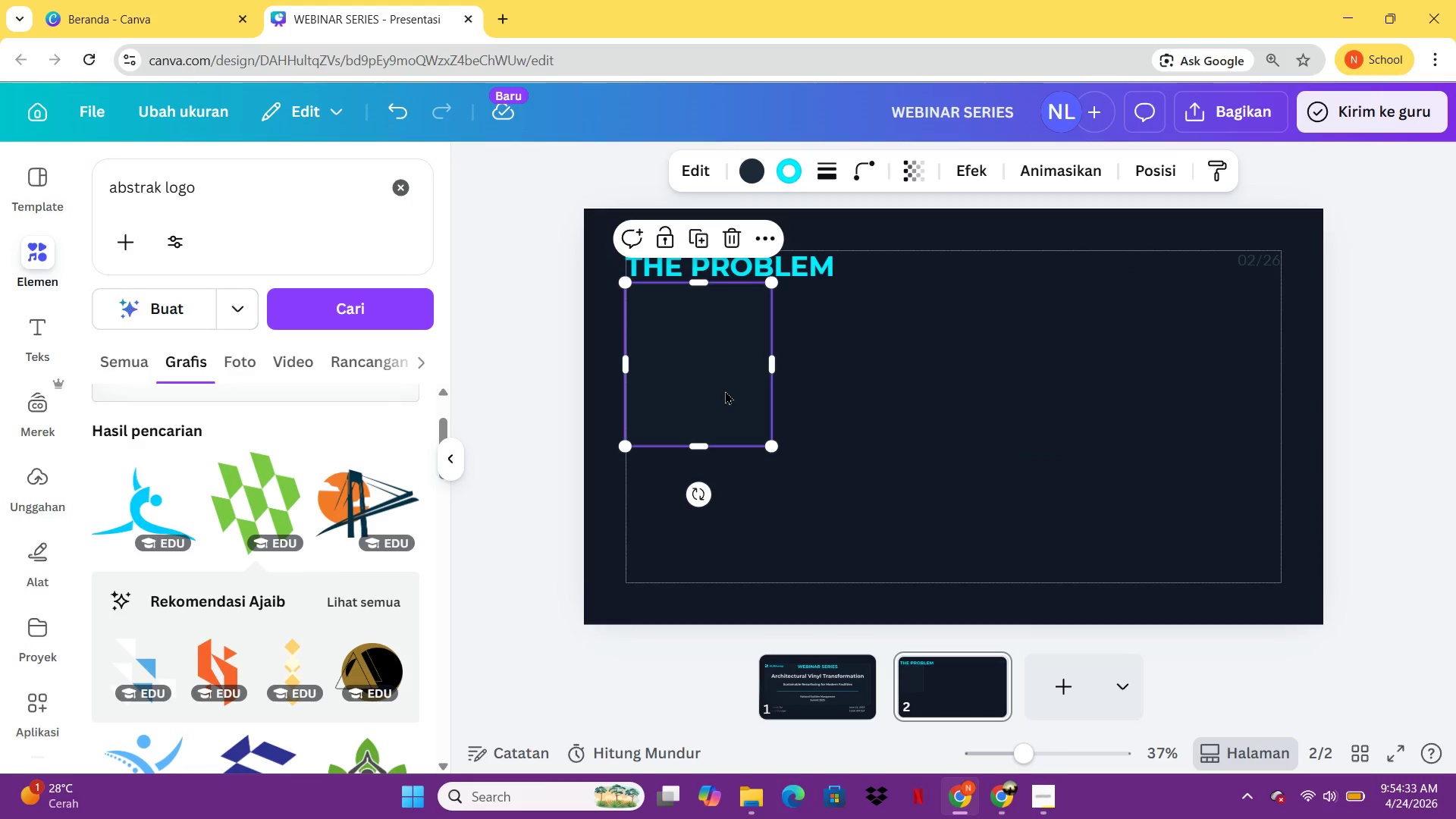 
left_click([752, 171])
 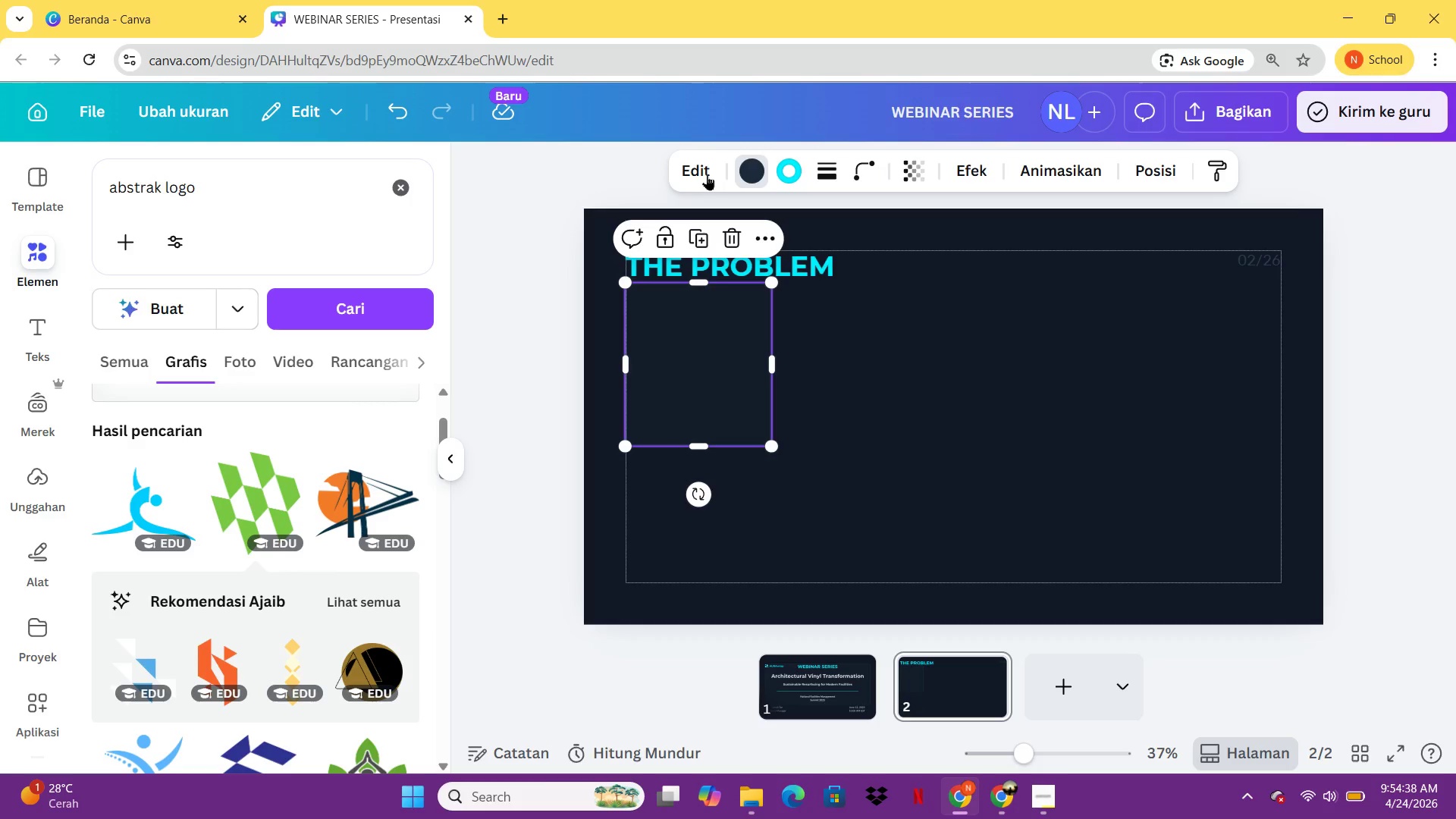 
left_click([747, 173])
 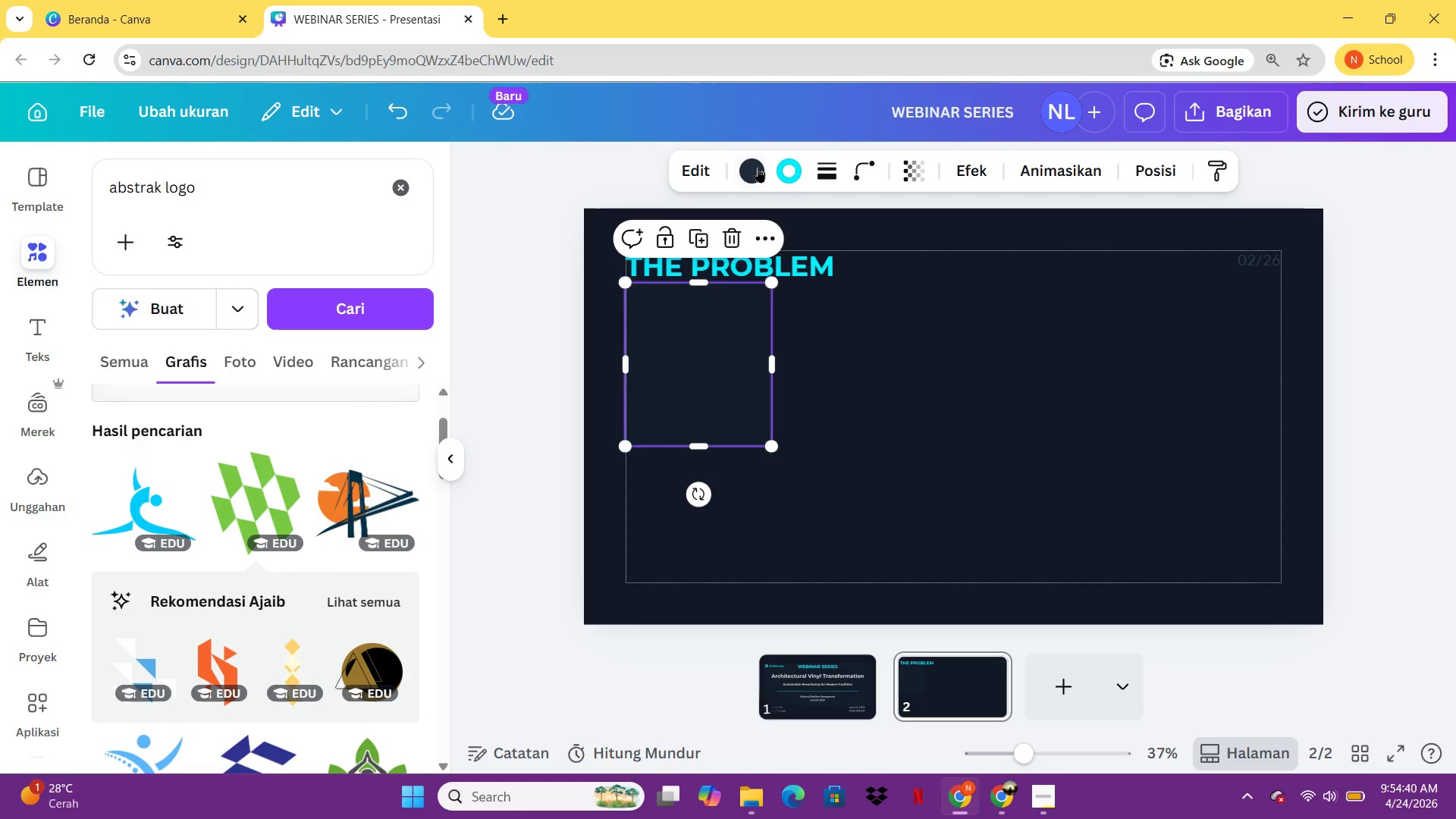 
left_click([764, 167])
 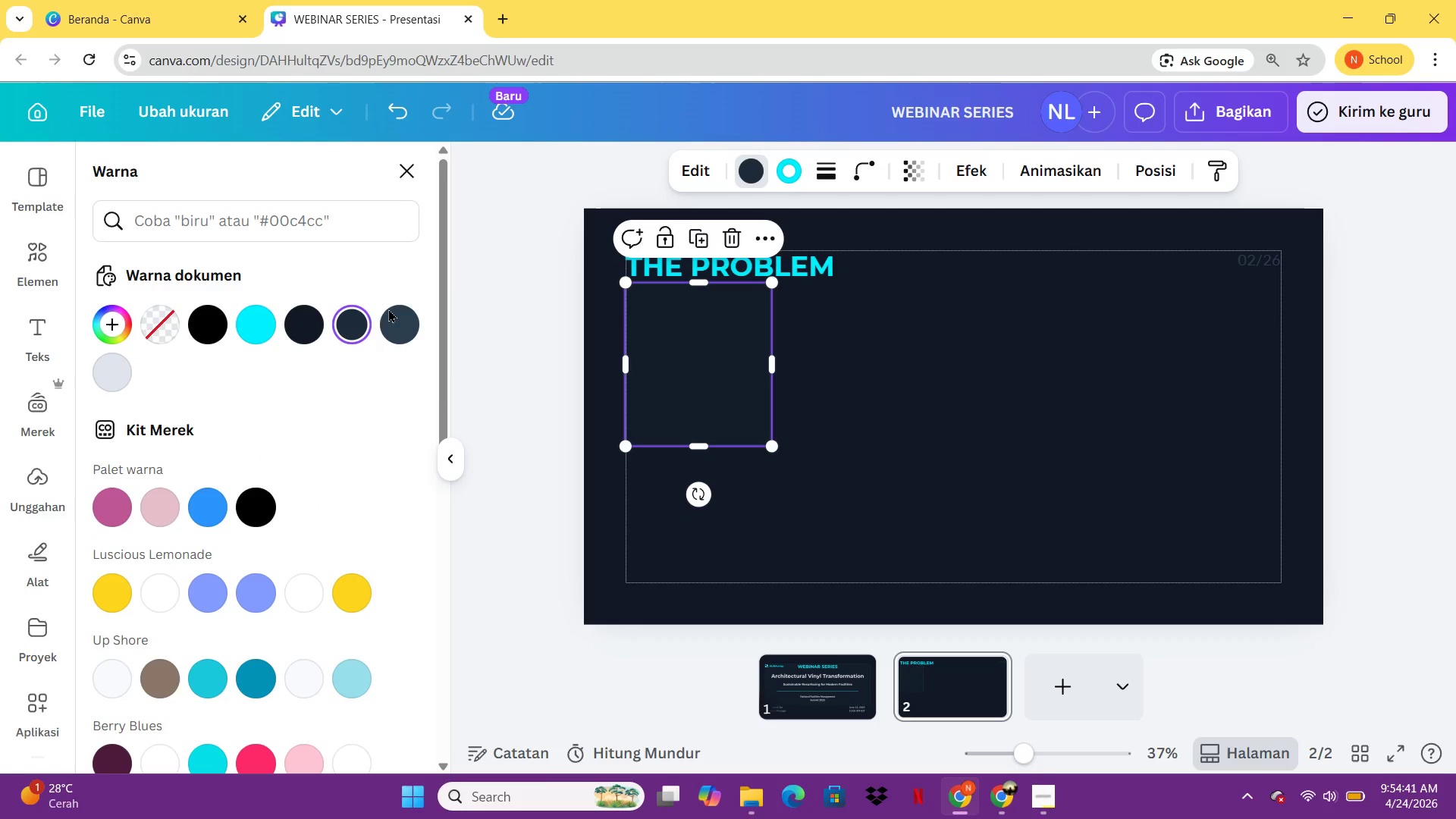 
mouse_move([390, 312])
 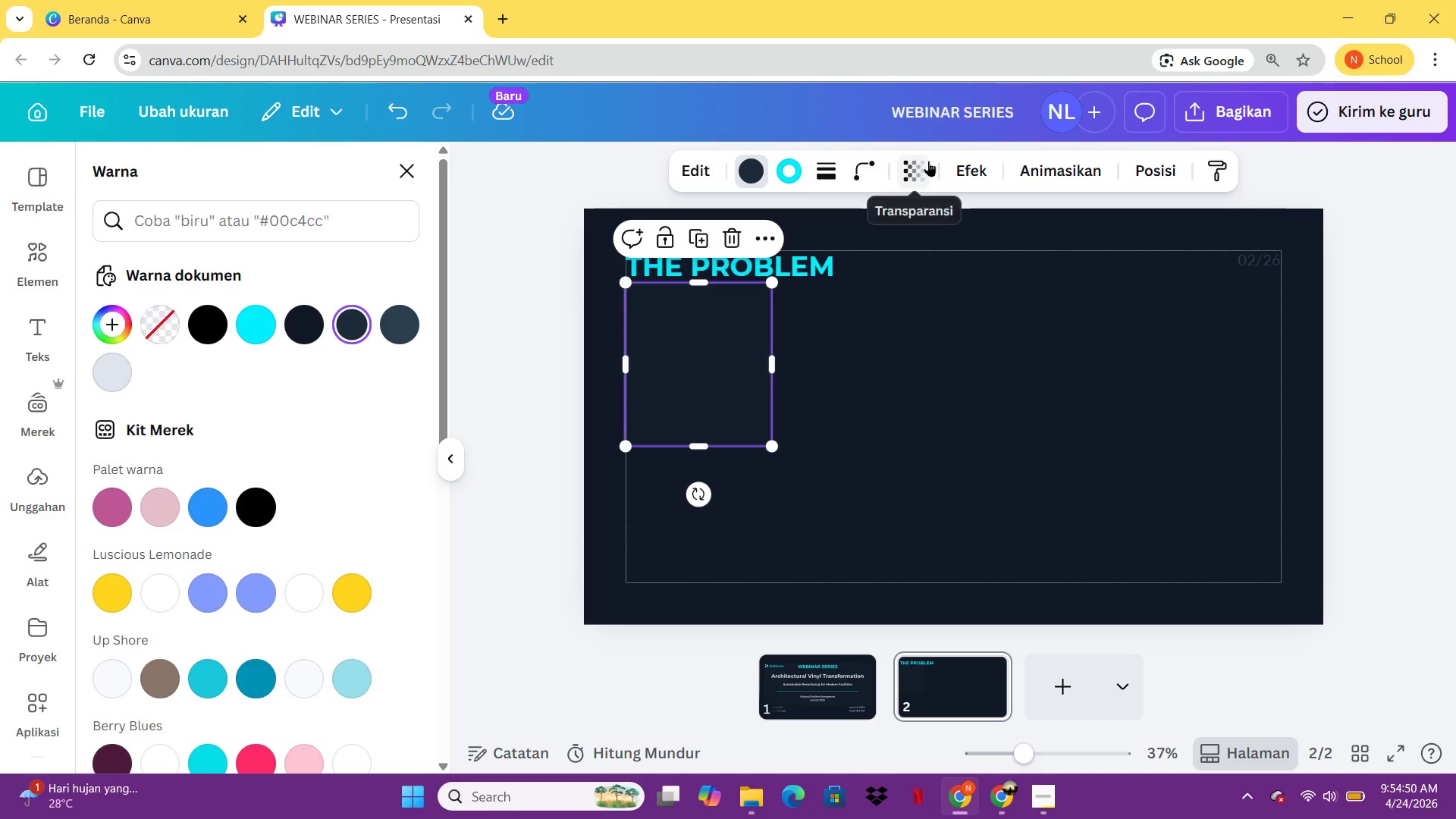 
left_click([928, 161])
 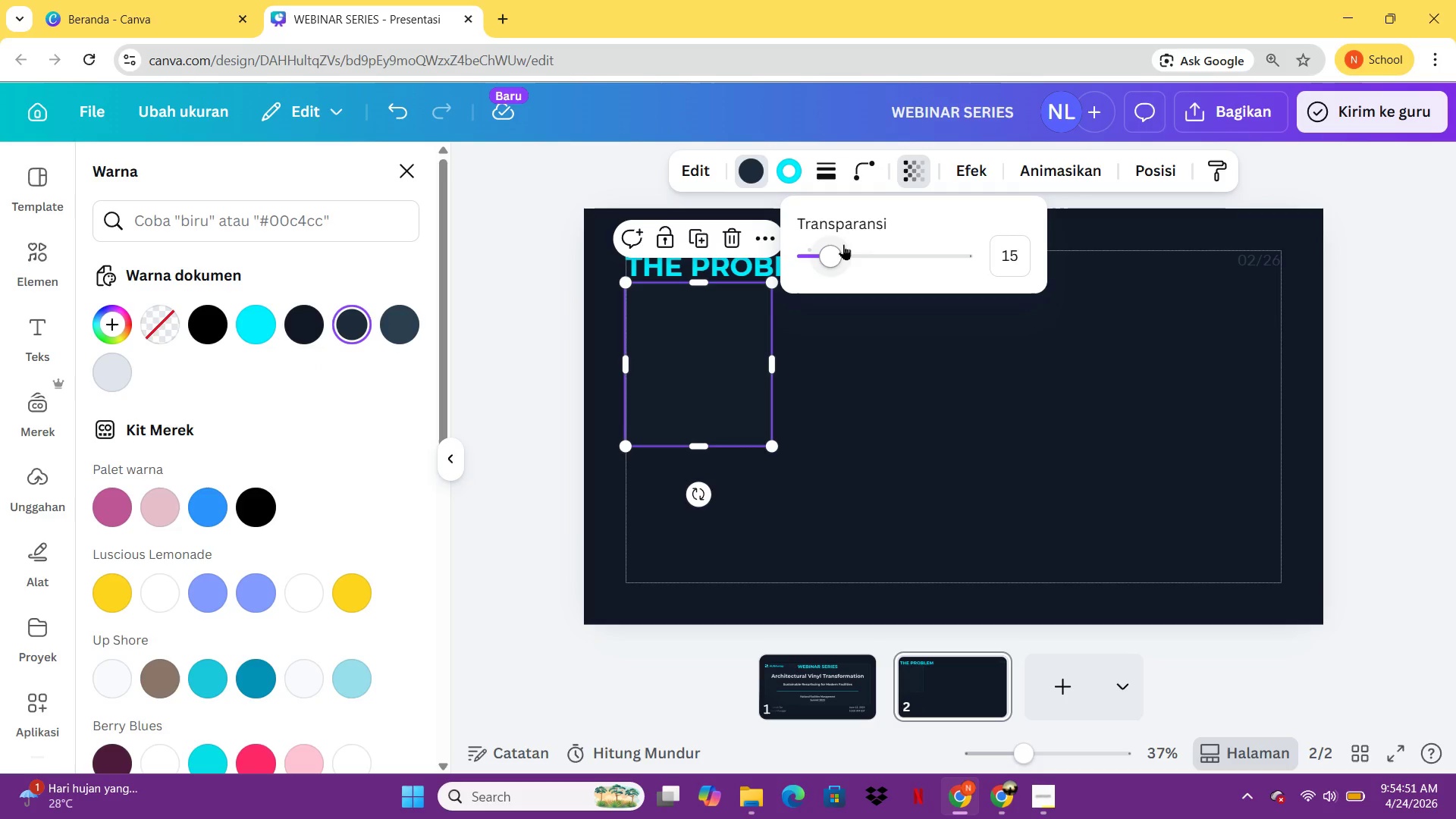 
left_click_drag(start_coordinate=[843, 244], to_coordinate=[963, 252])
 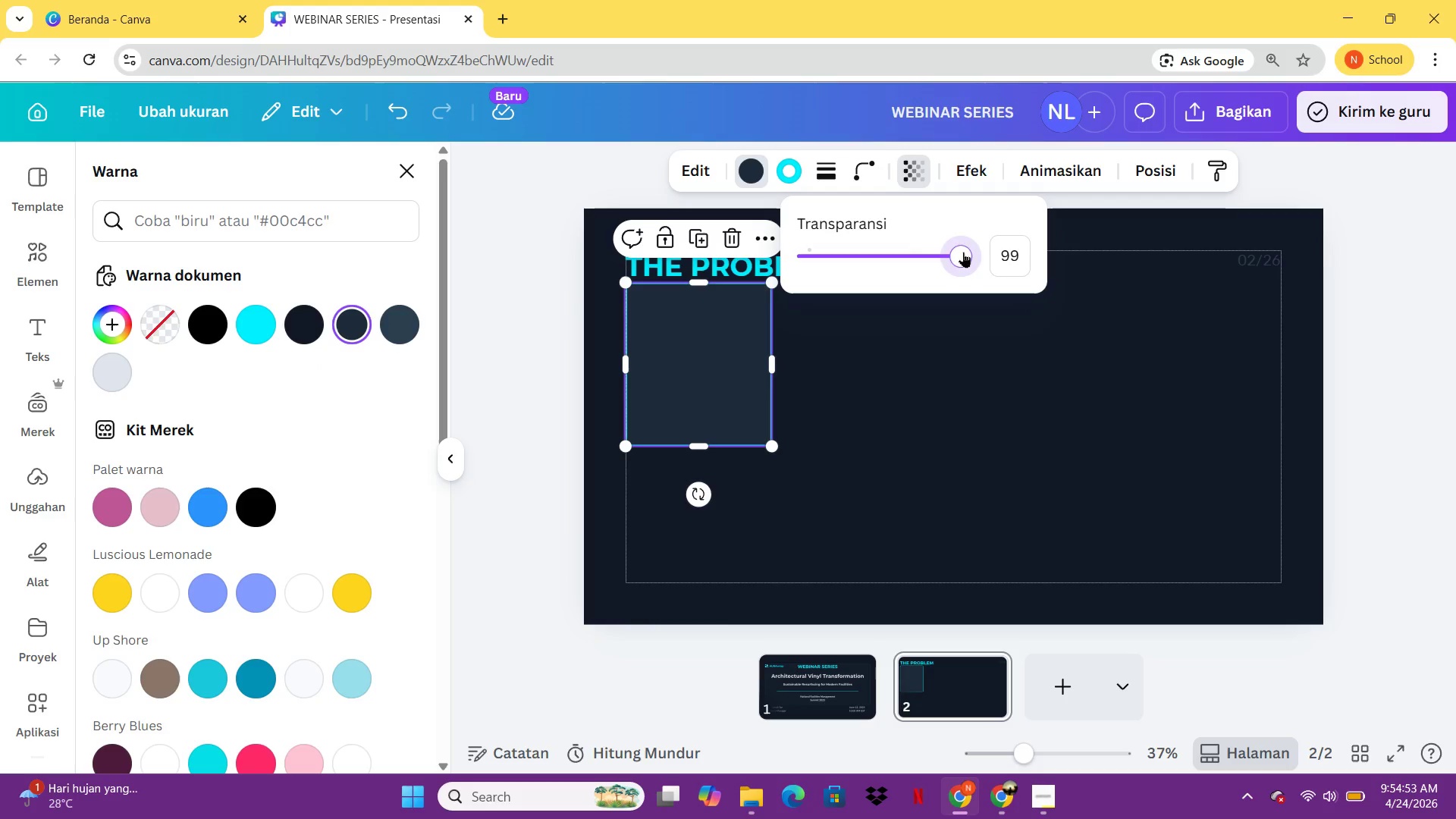 
left_click_drag(start_coordinate=[963, 252], to_coordinate=[903, 253])
 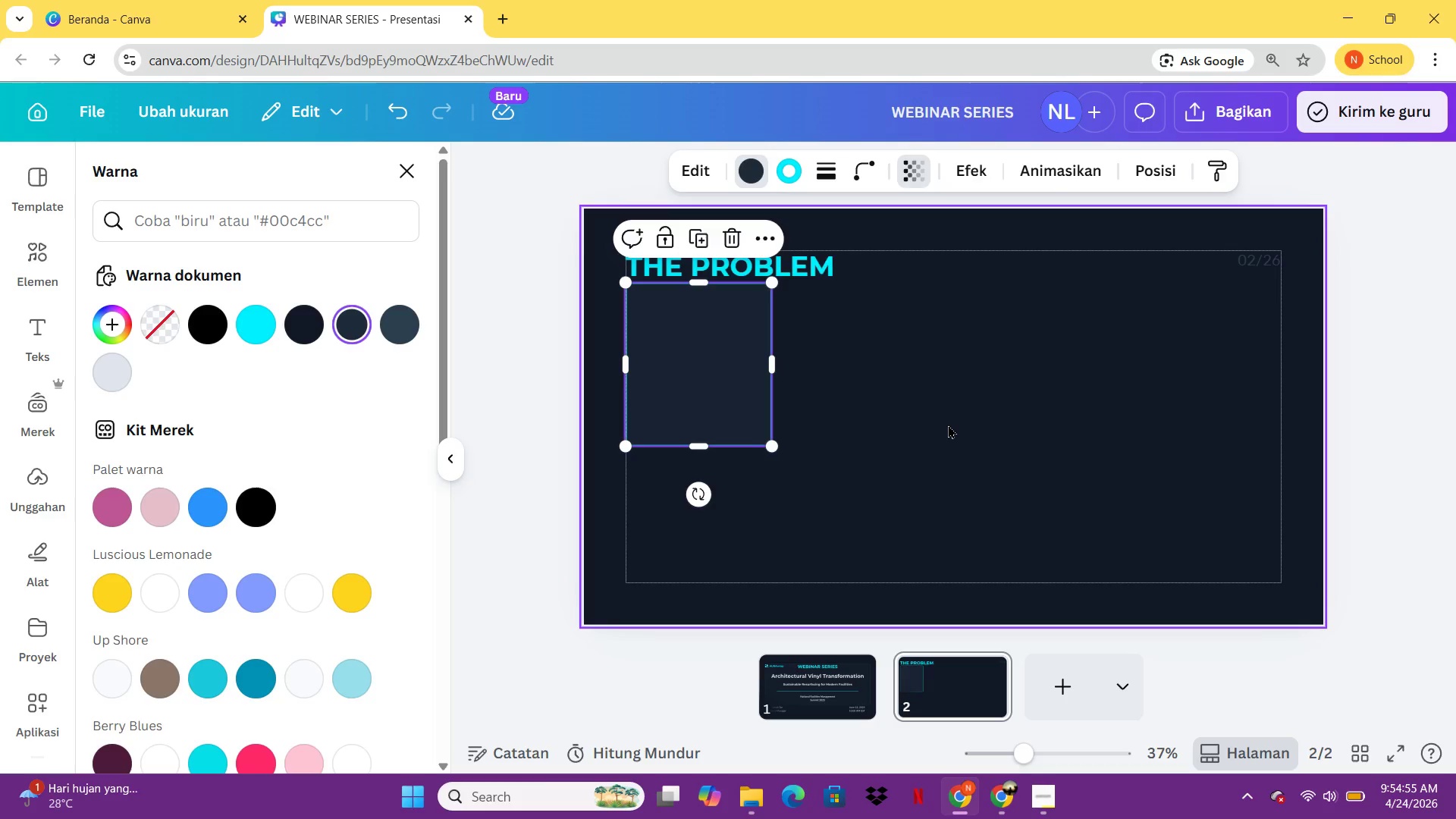 
left_click([948, 425])
 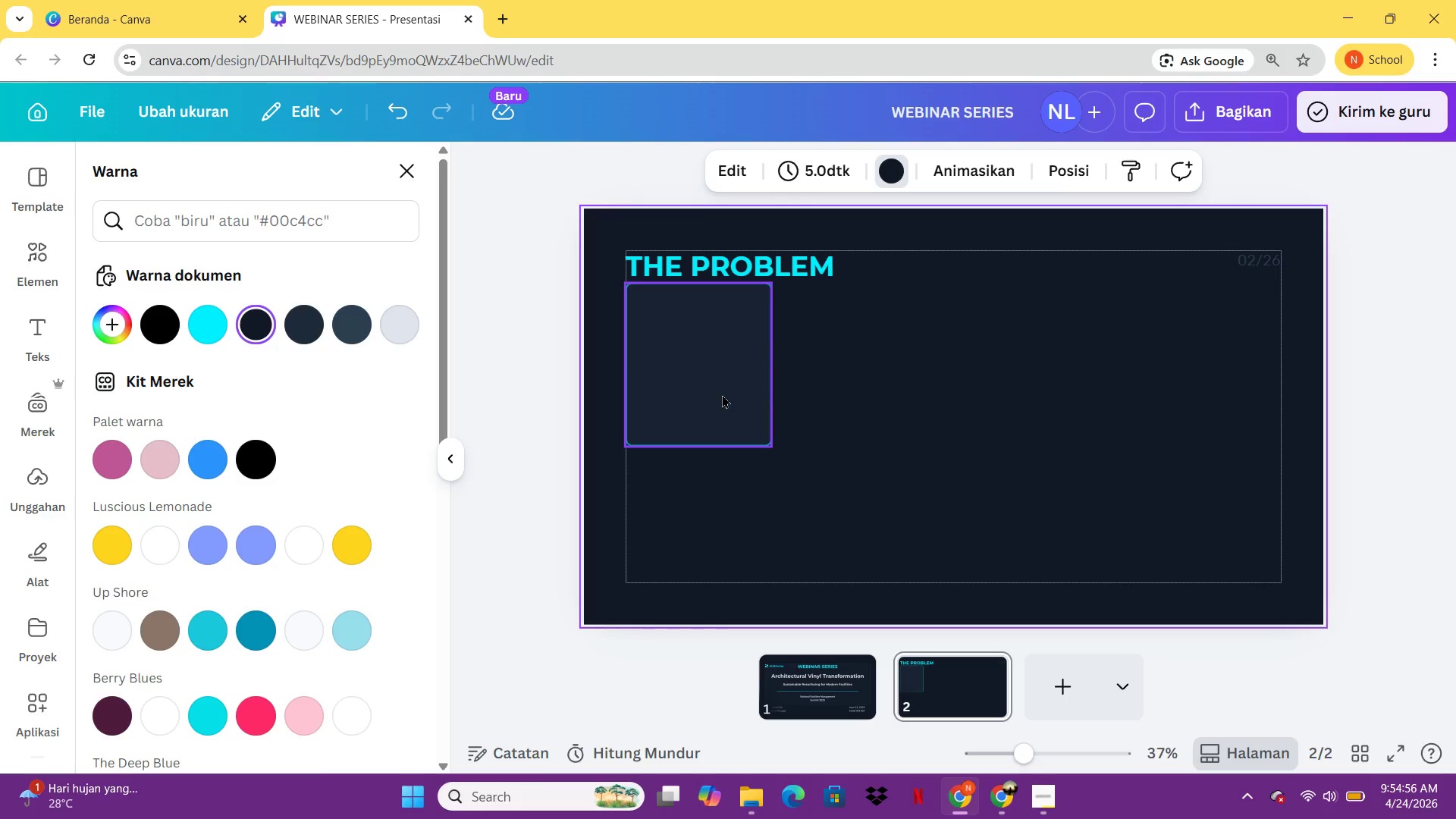 
left_click_drag(start_coordinate=[722, 394], to_coordinate=[722, 407])
 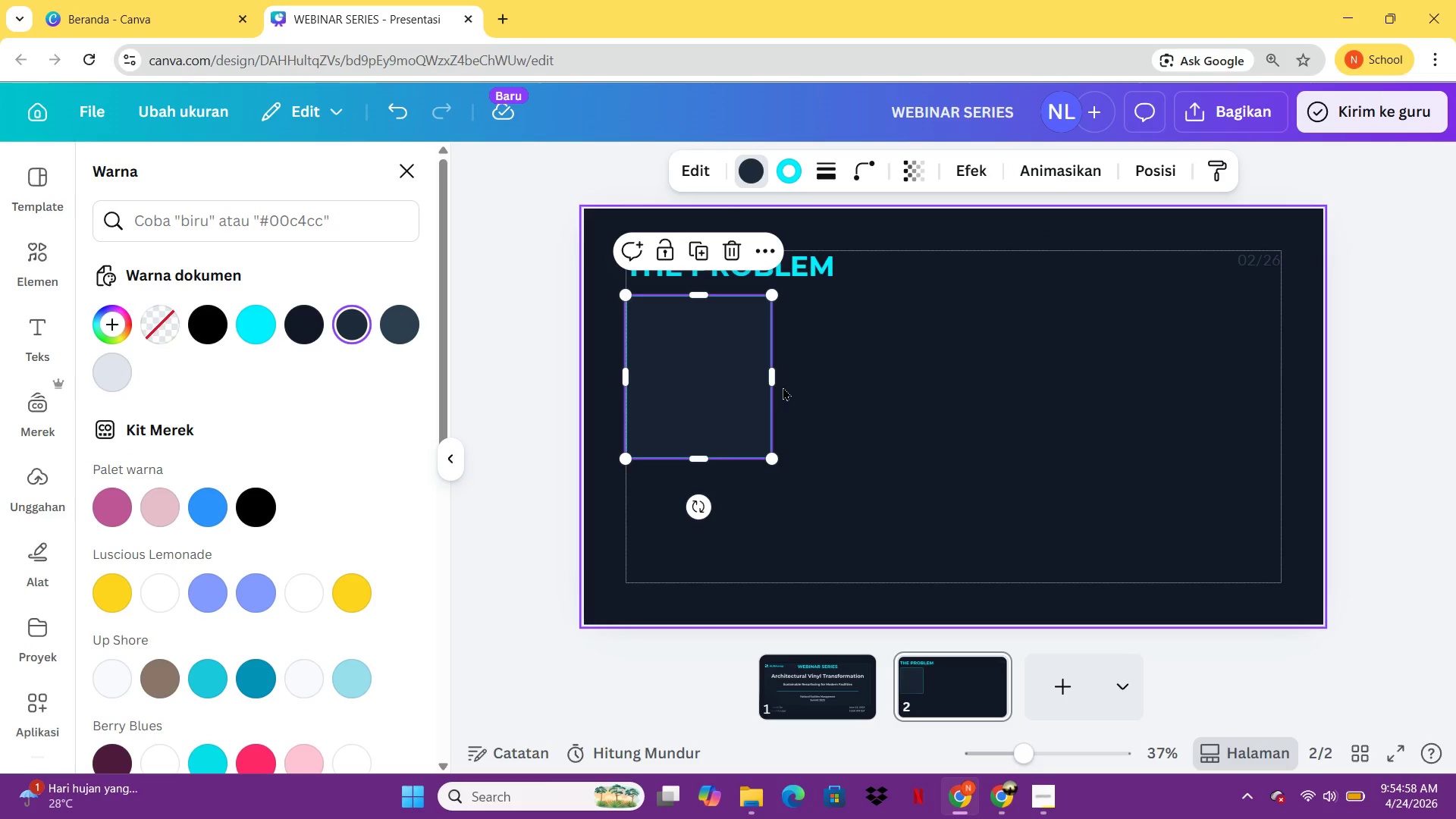 
left_click_drag(start_coordinate=[778, 380], to_coordinate=[833, 381])
 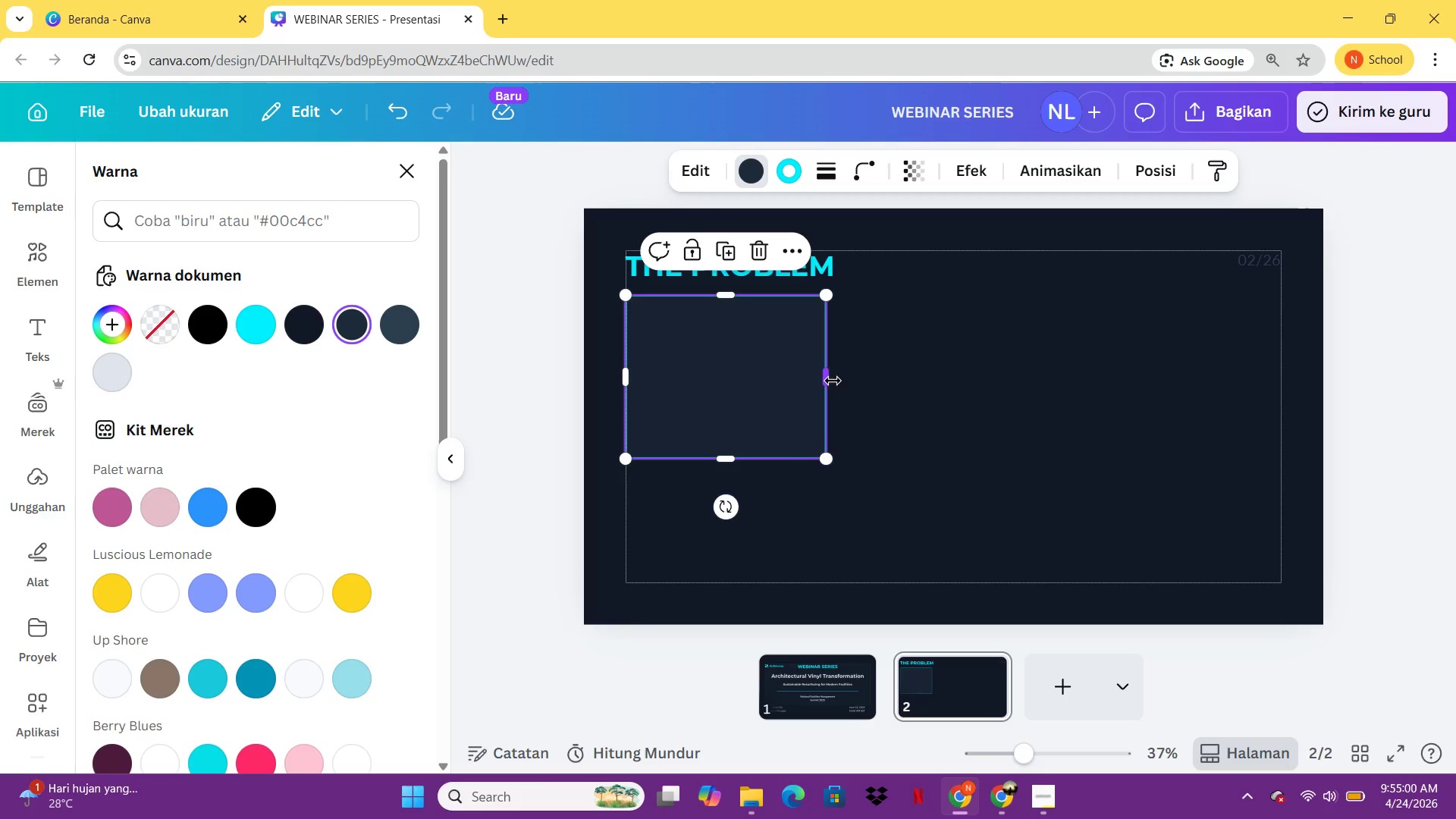 
left_click_drag(start_coordinate=[833, 381], to_coordinate=[858, 384])
 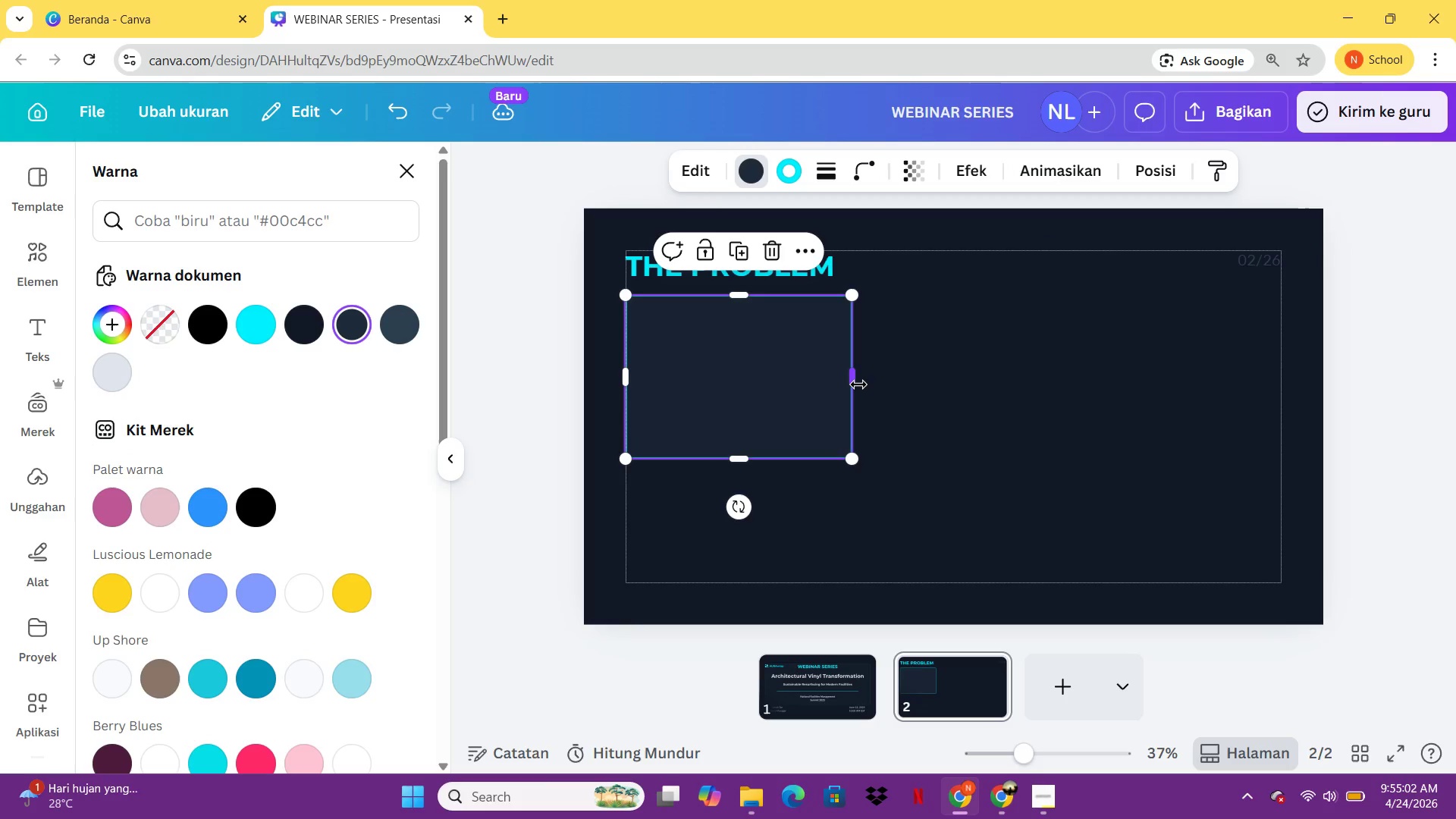 
key(Control+C)
 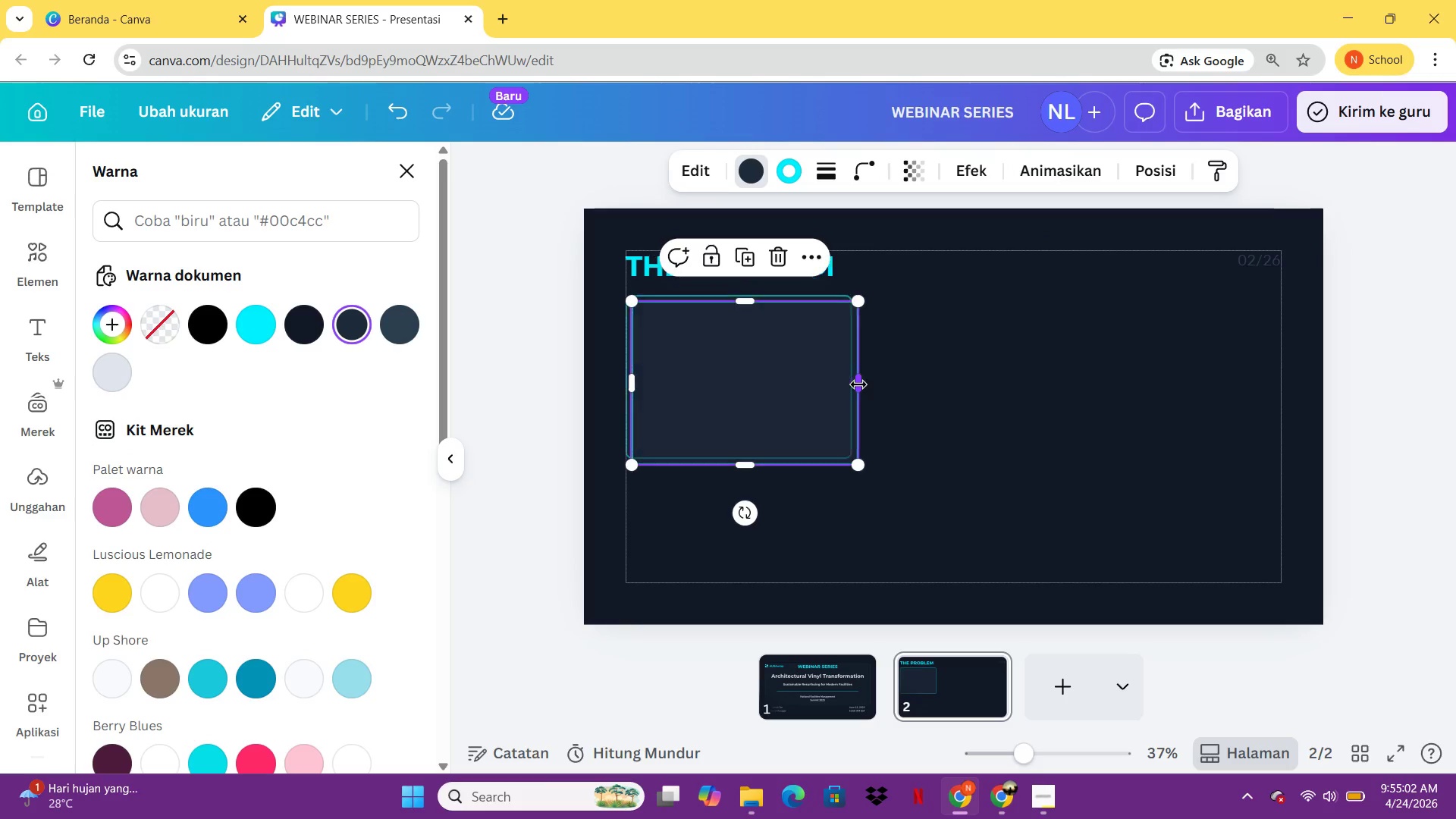 
key(Control+V)
 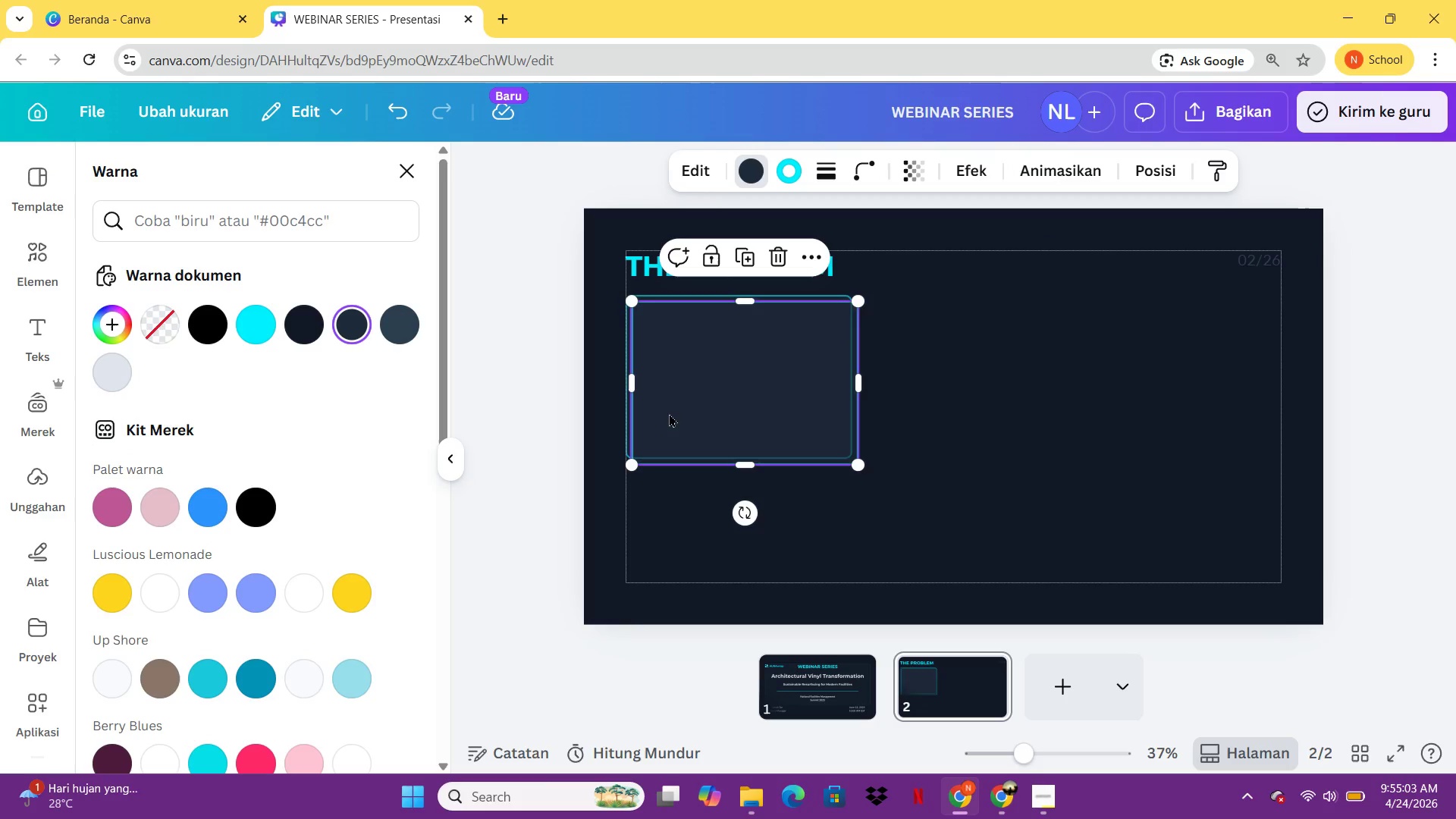 
left_click_drag(start_coordinate=[670, 413], to_coordinate=[905, 403])
 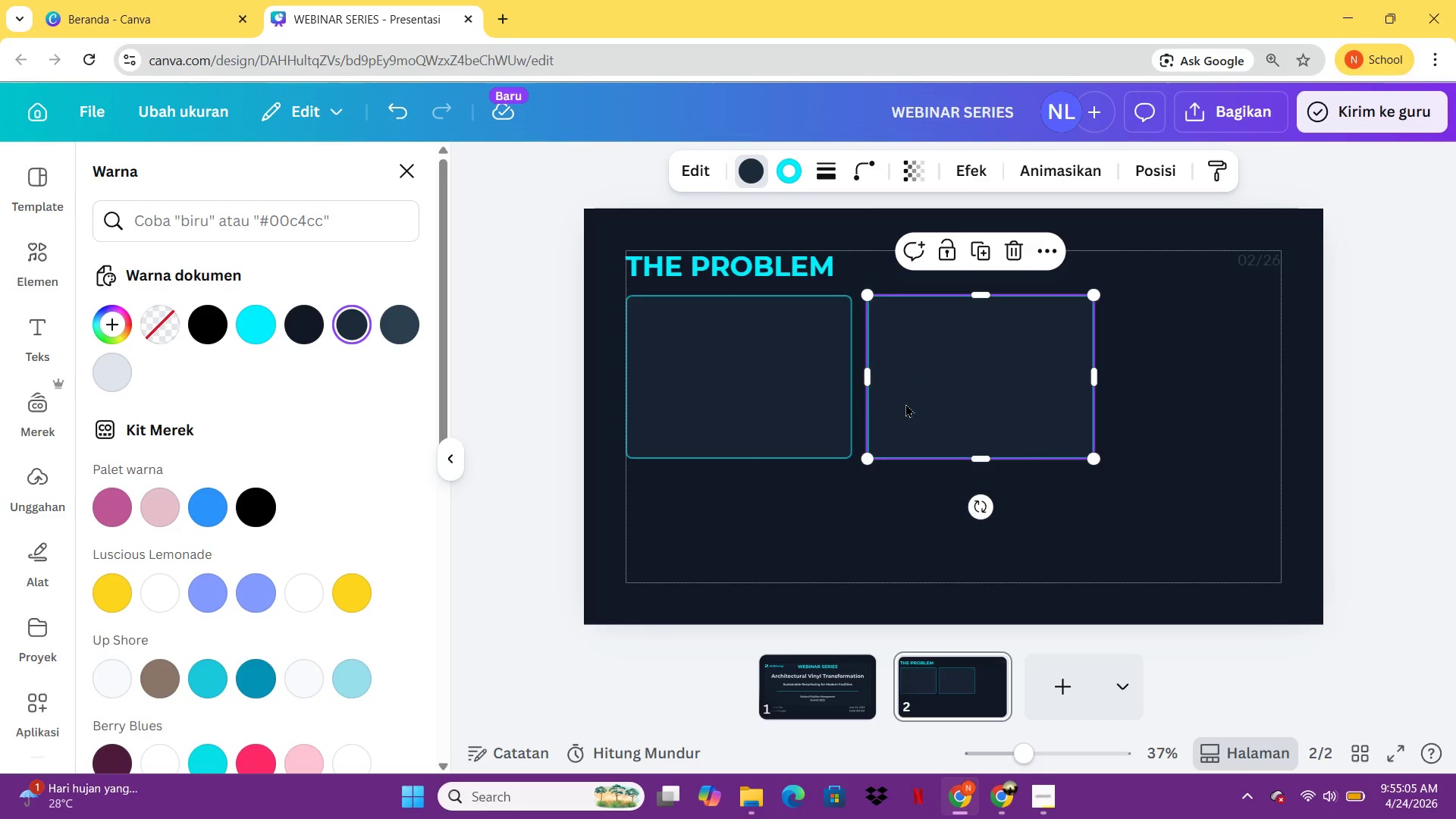 
key(Control+C)
 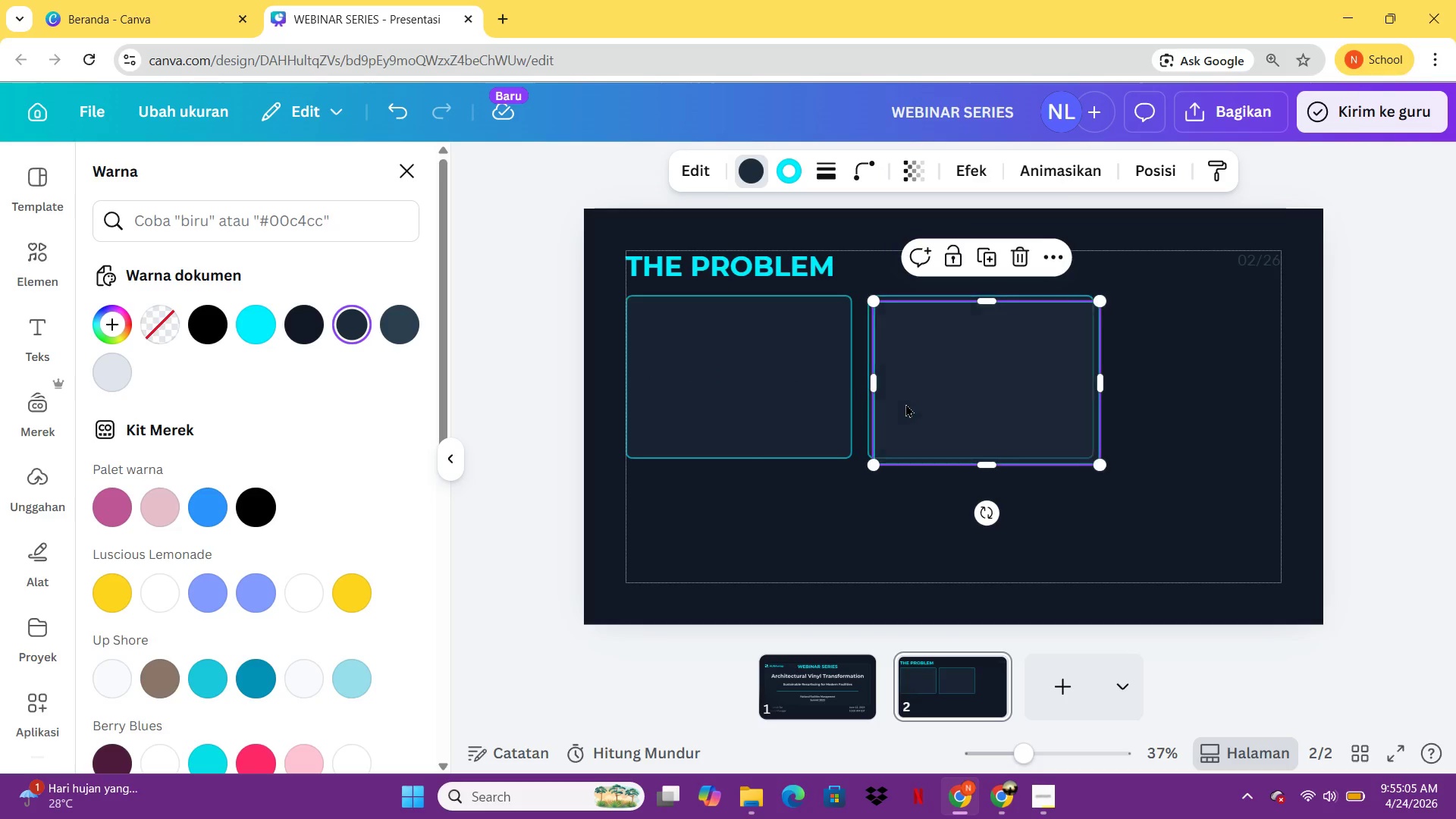 
key(Control+V)
 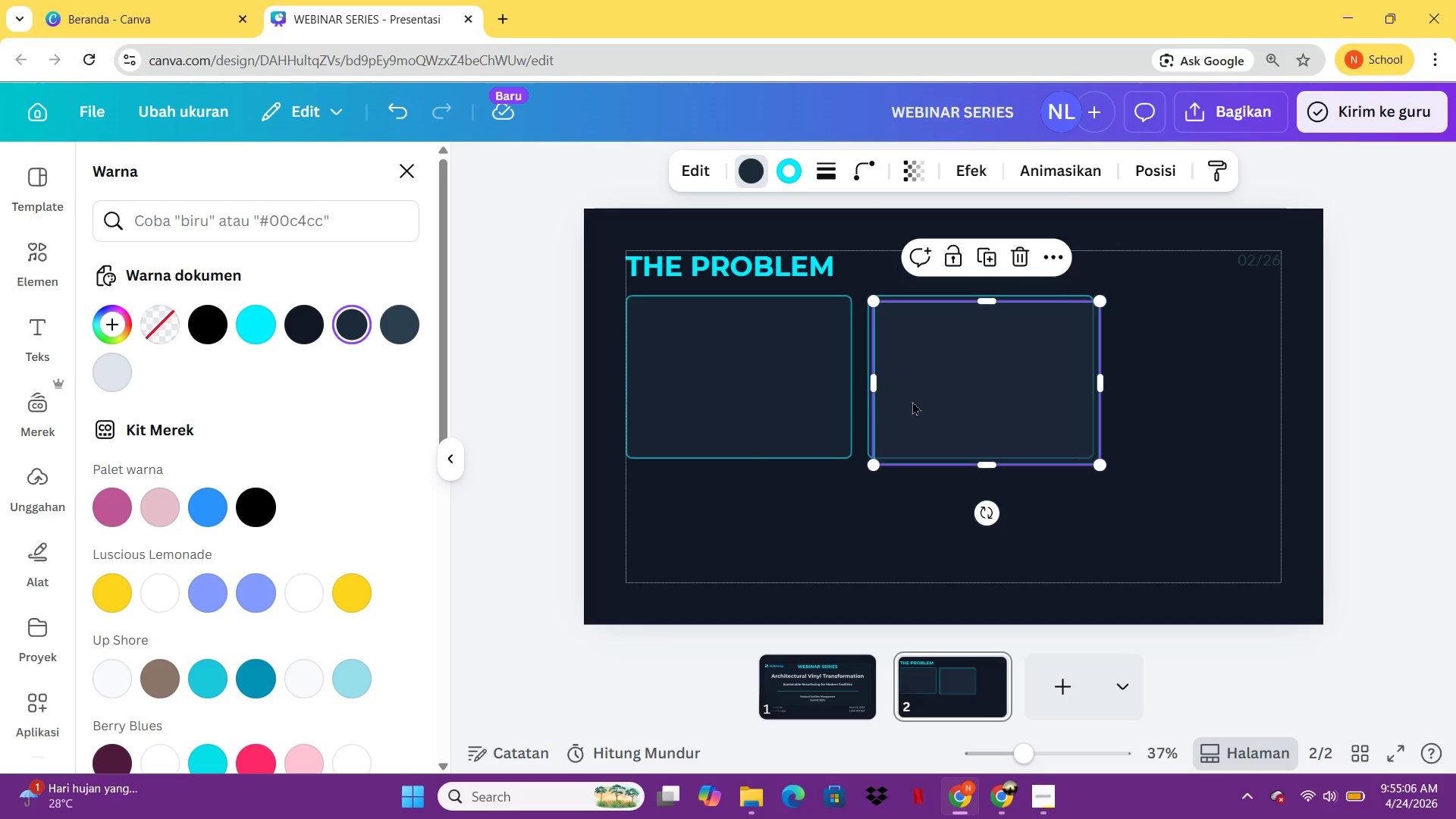 
left_click_drag(start_coordinate=[905, 403], to_coordinate=[1143, 391])
 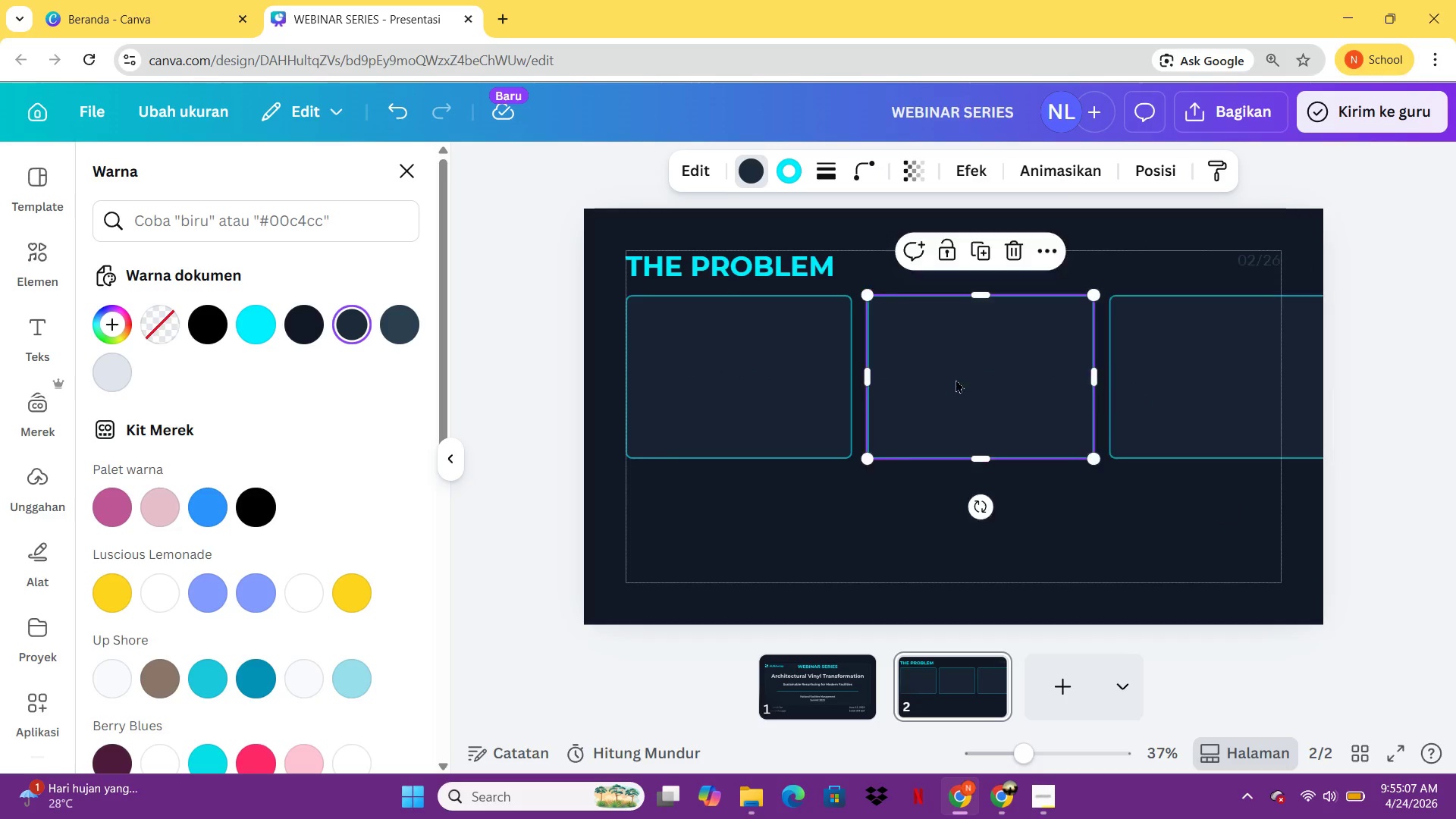 
left_click_drag(start_coordinate=[974, 378], to_coordinate=[936, 378])
 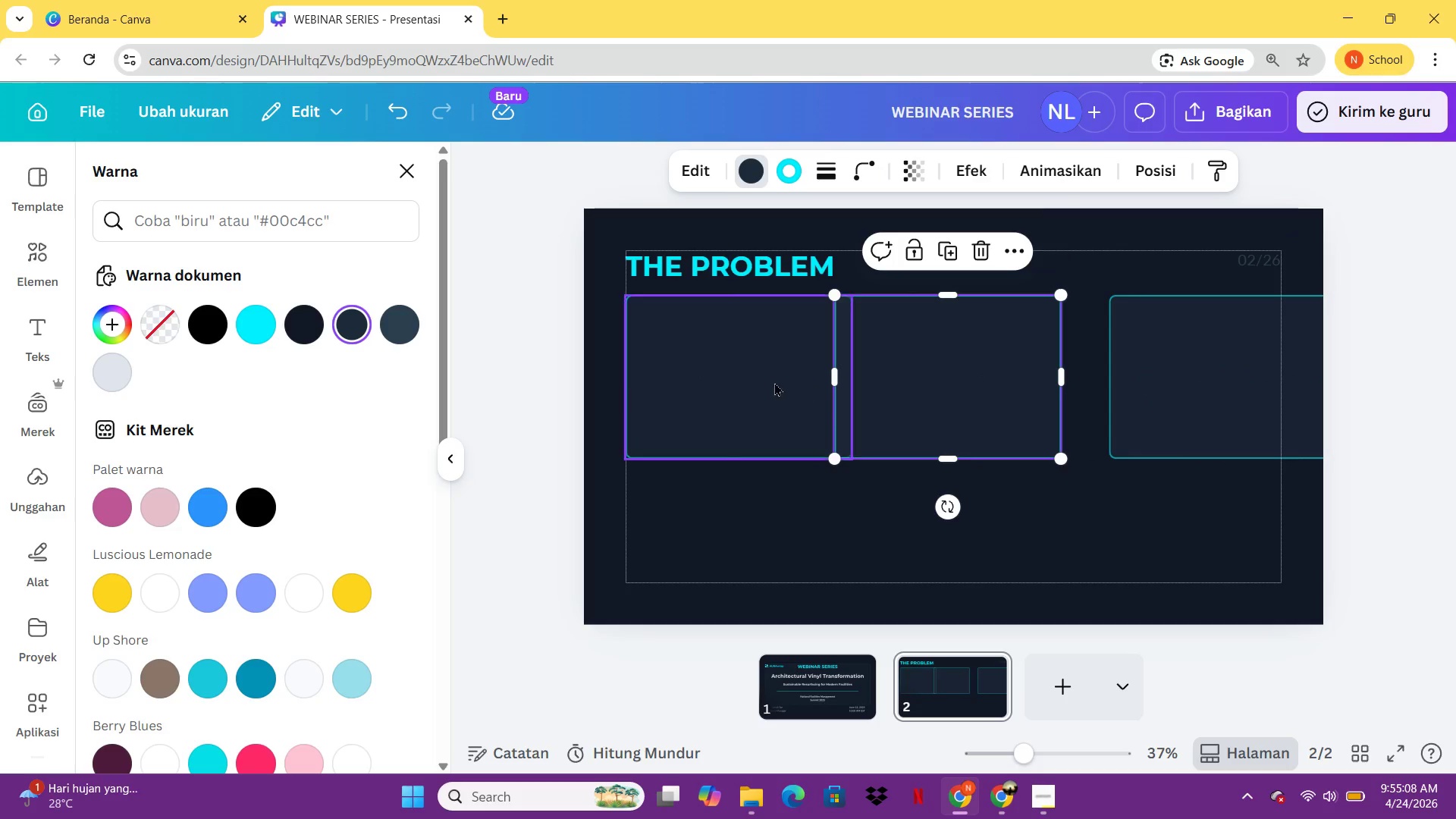 
left_click([774, 382])
 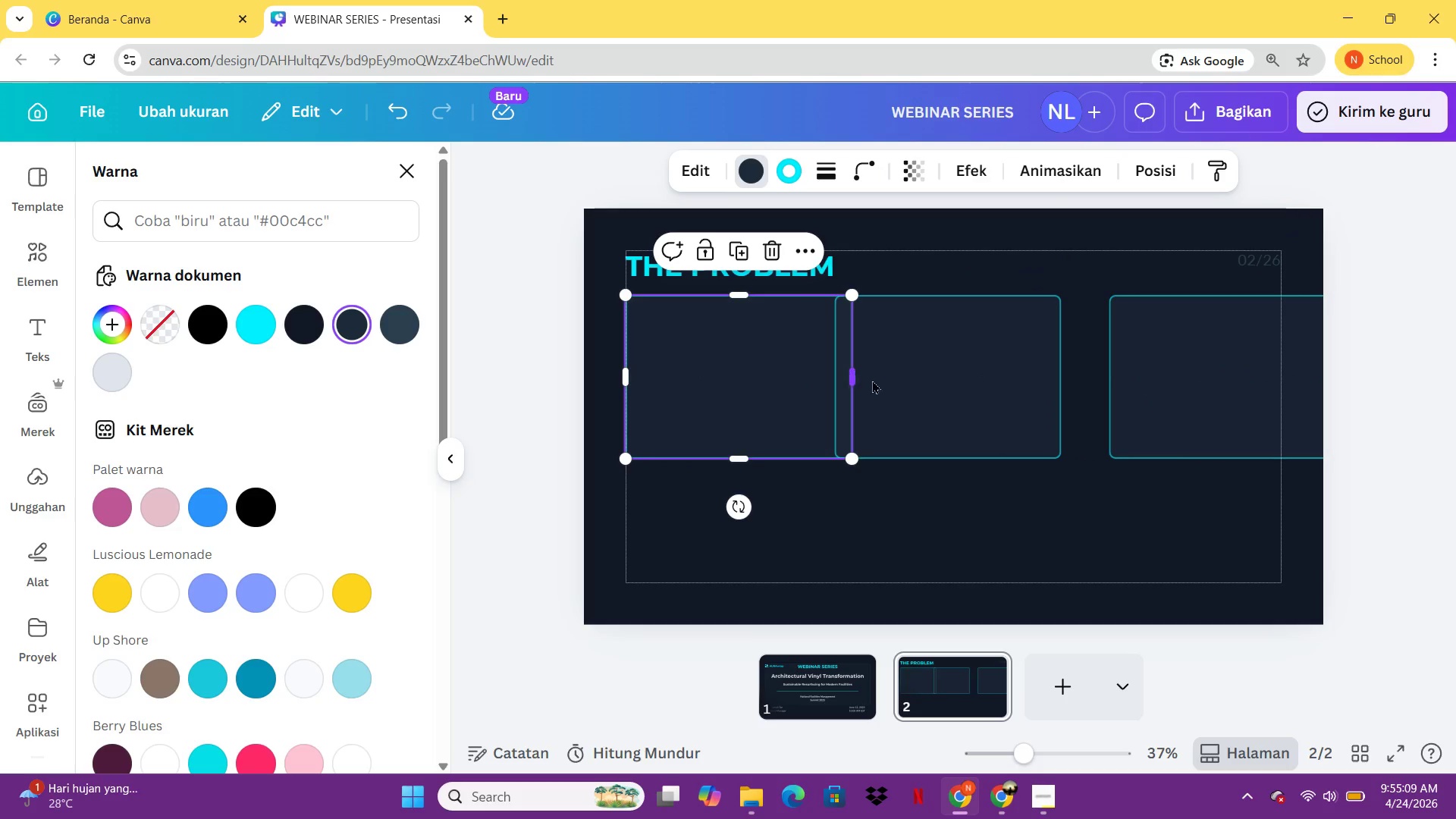 
left_click([943, 388])
 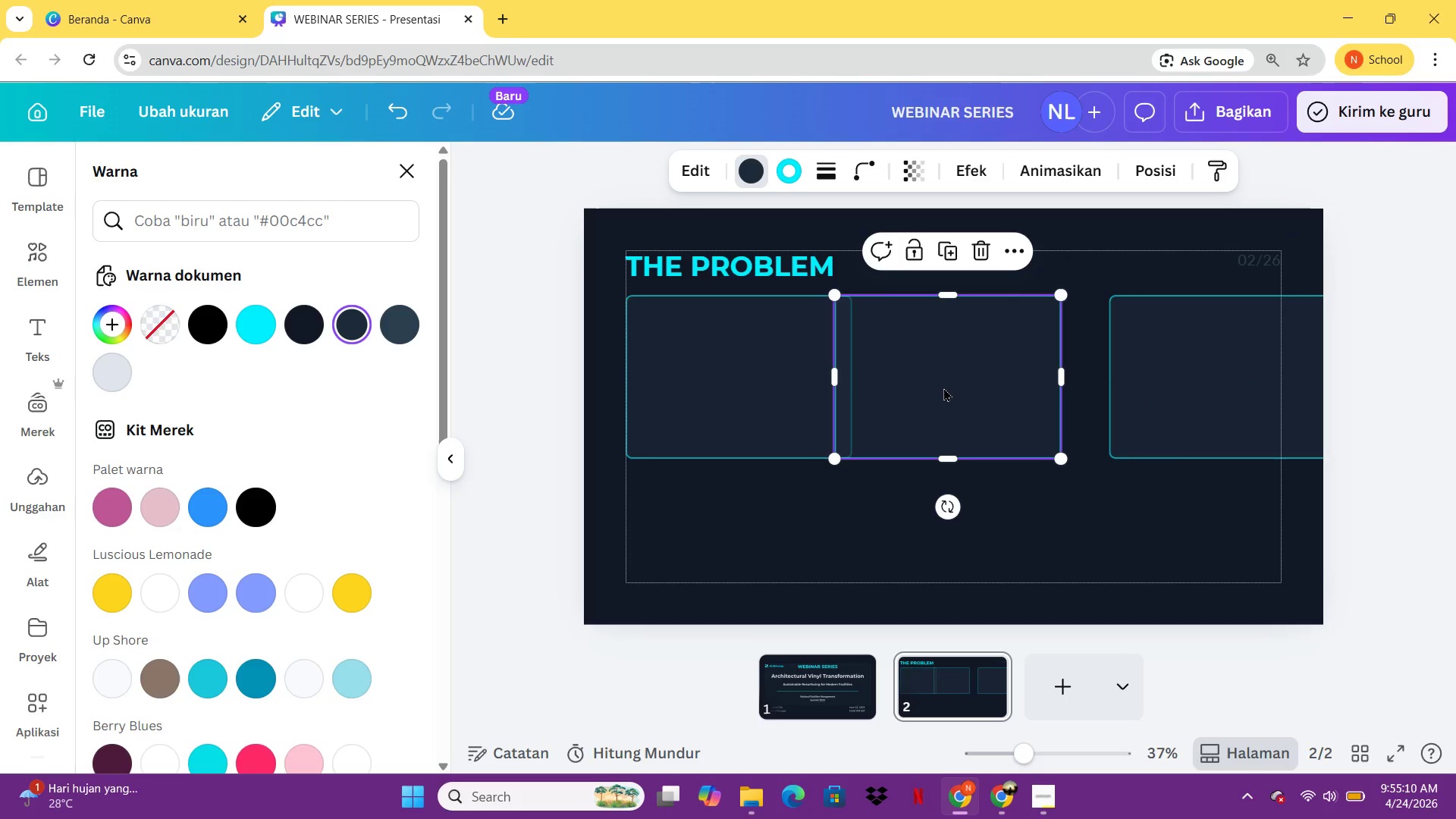 
key(Delete)
 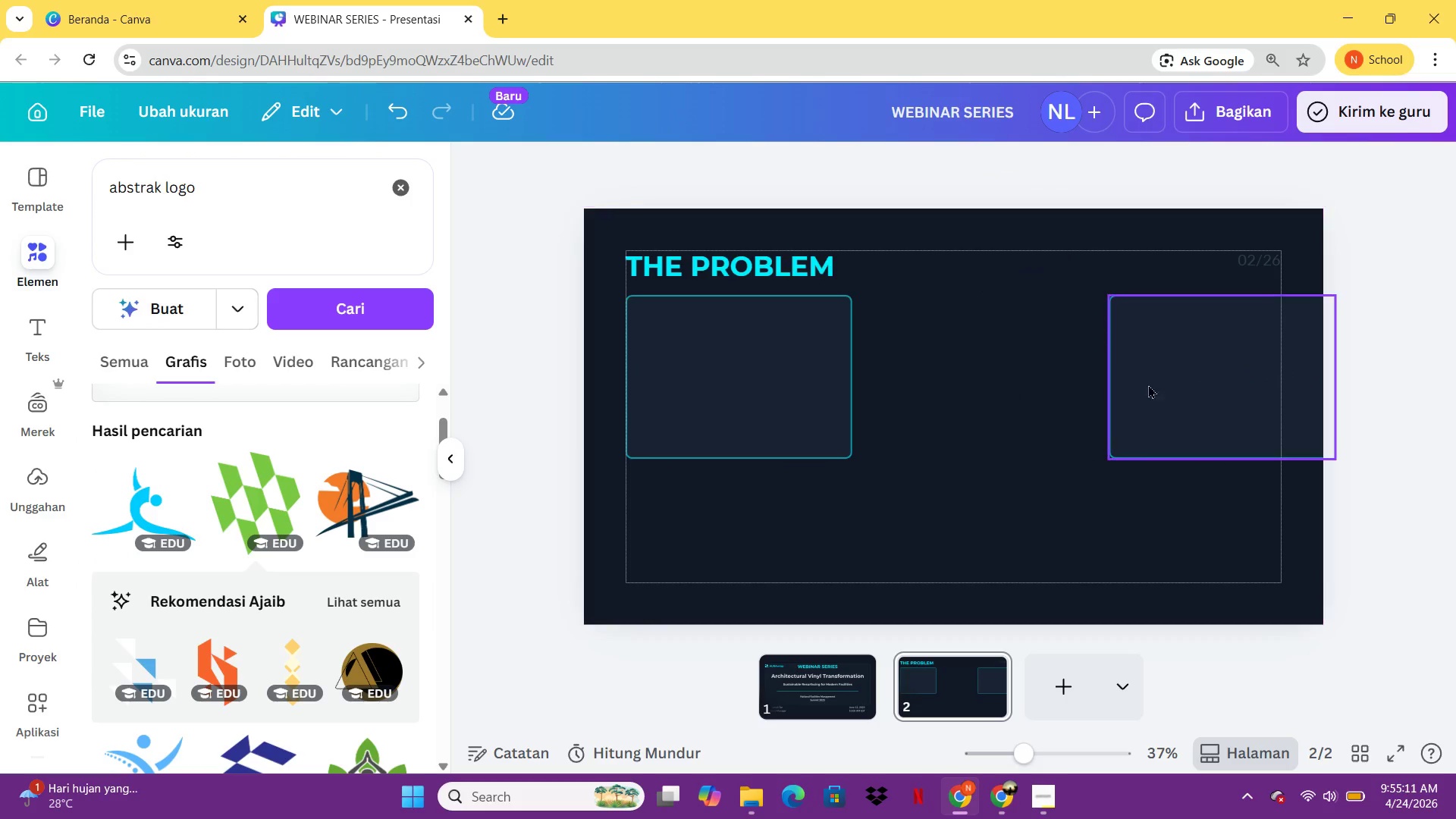 
left_click([1155, 384])
 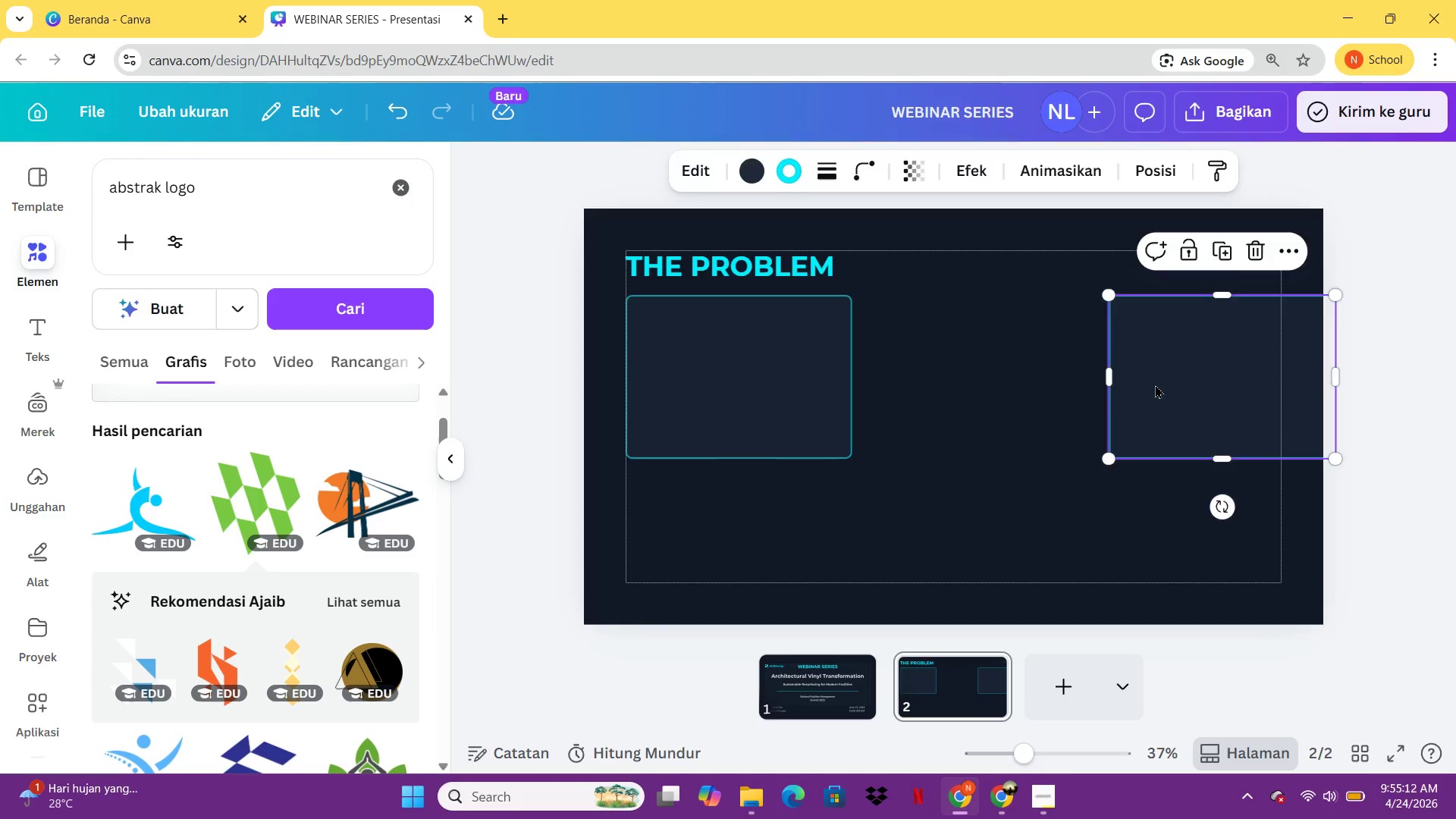 
key(Delete)
 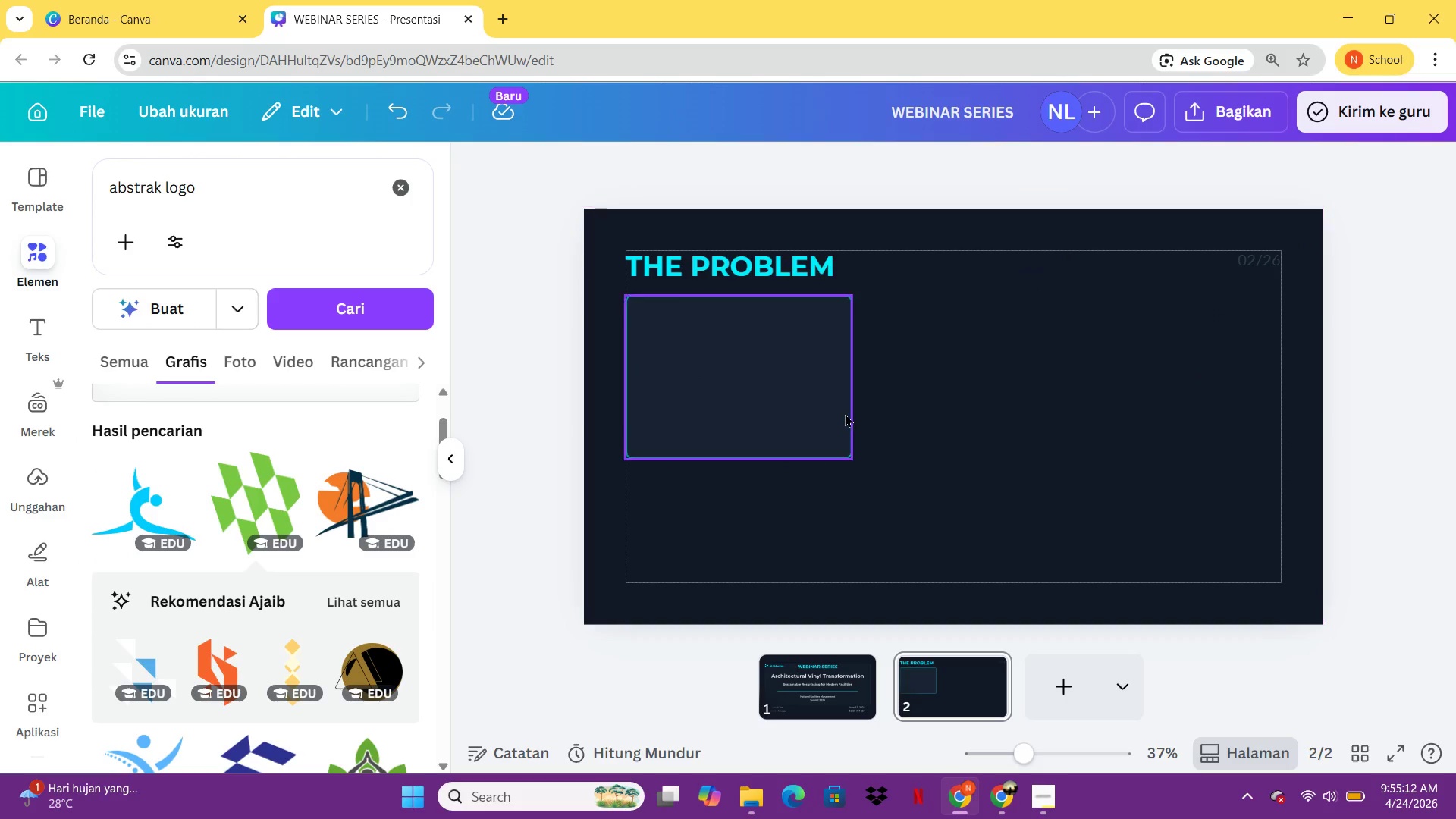 
left_click([844, 412])
 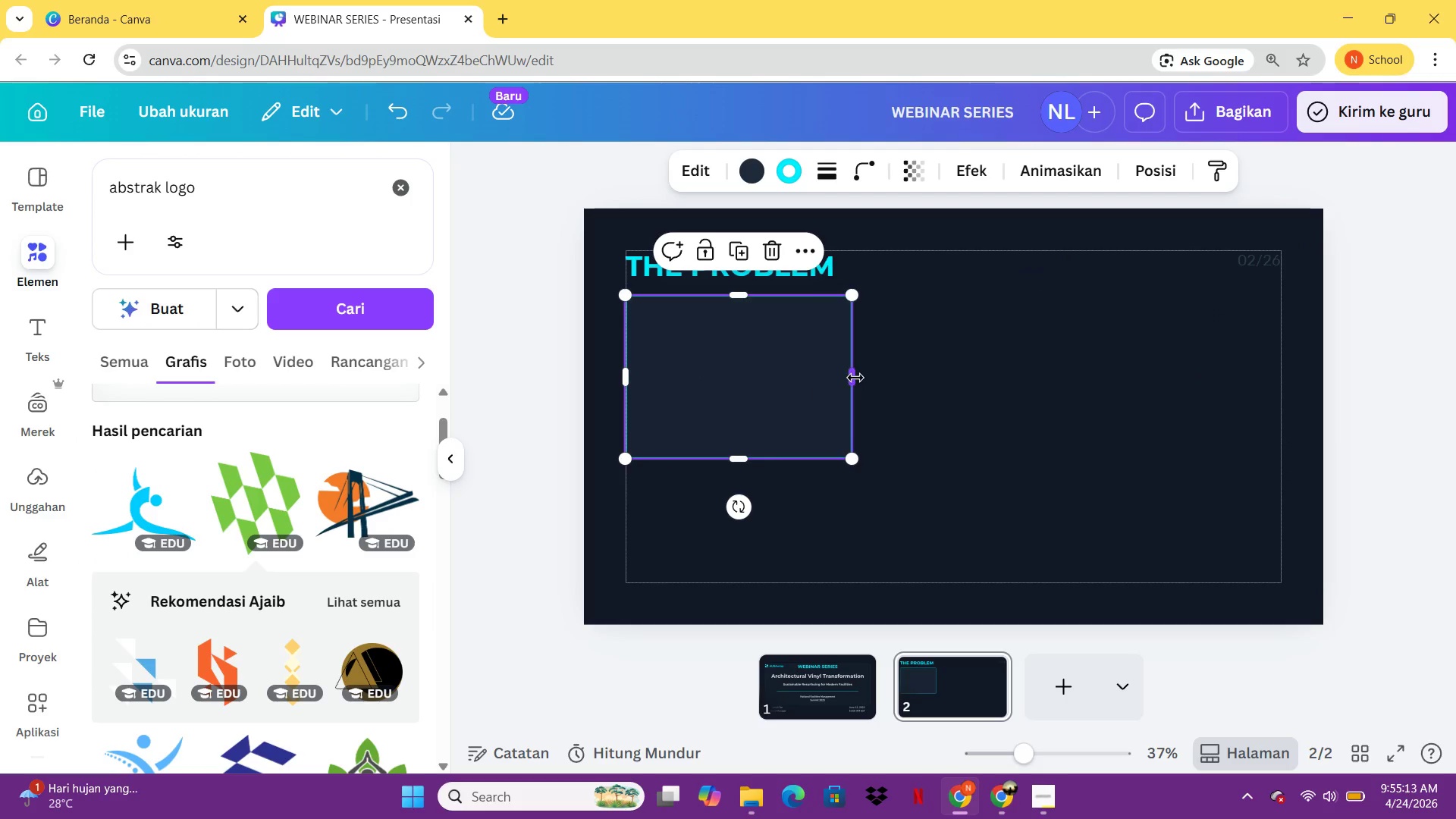 
left_click_drag(start_coordinate=[855, 378], to_coordinate=[838, 375])
 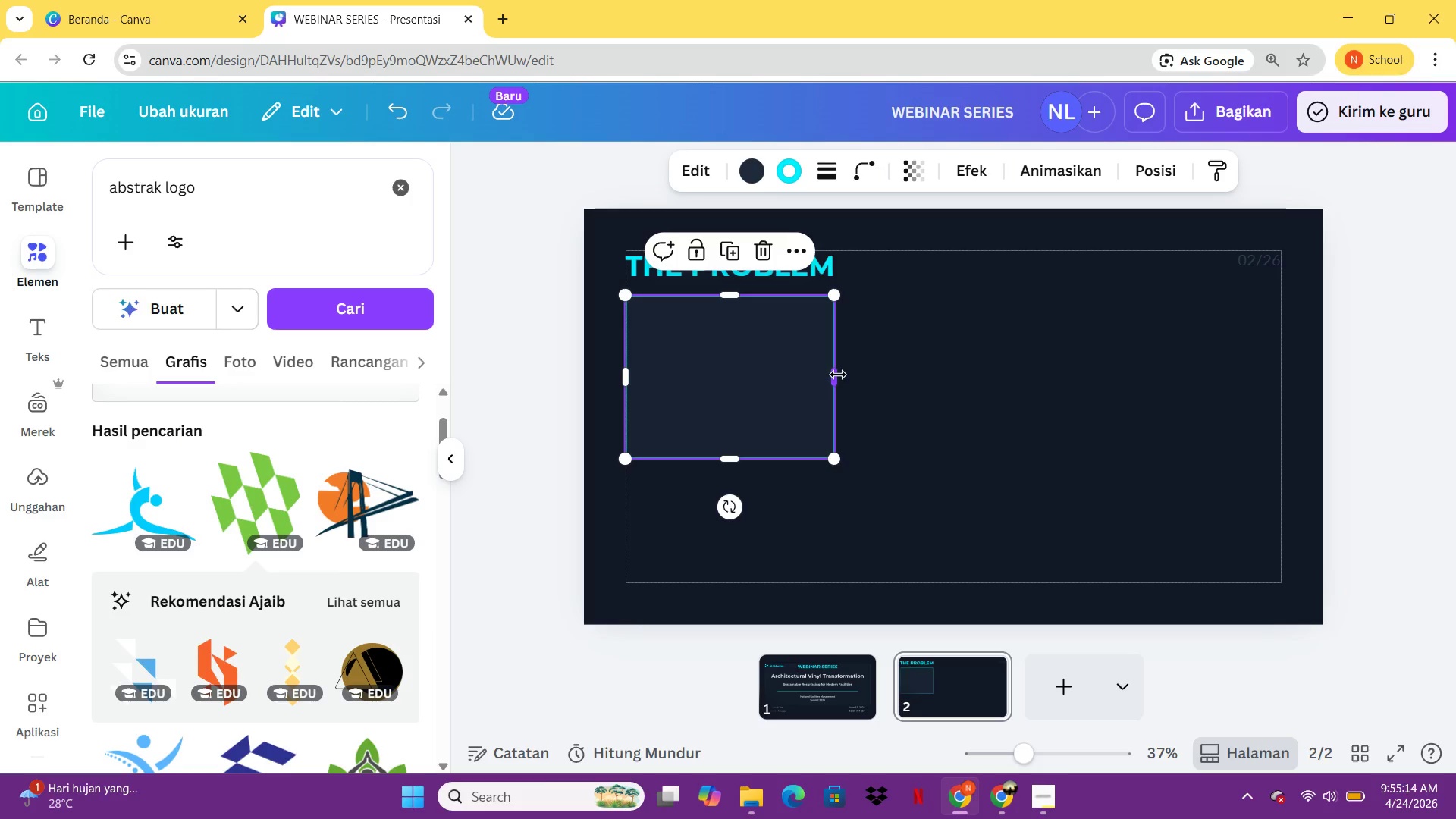 
hold_key(key=ControlLeft, duration=0.41)
 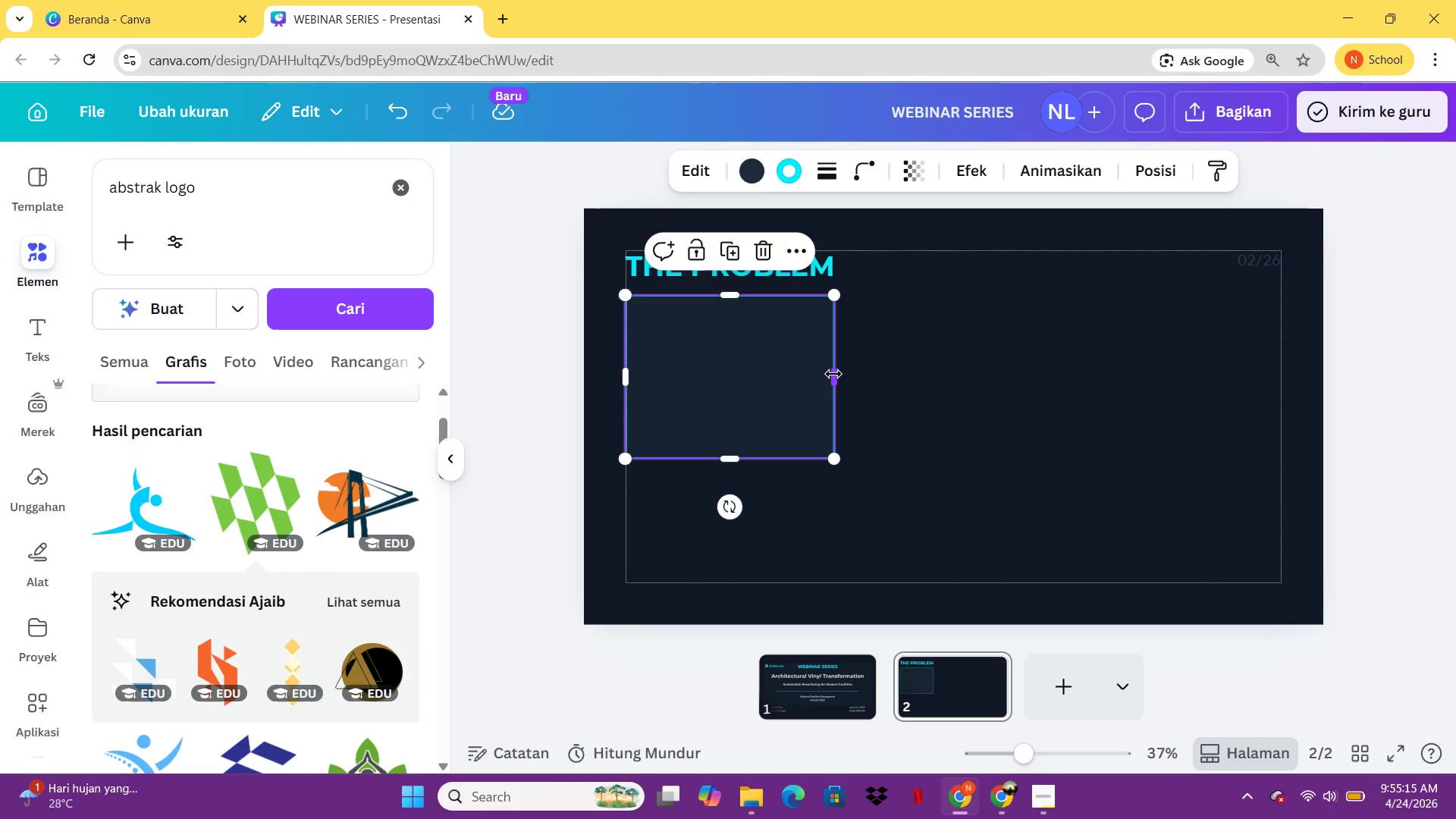 
left_click_drag(start_coordinate=[833, 374], to_coordinate=[811, 375])
 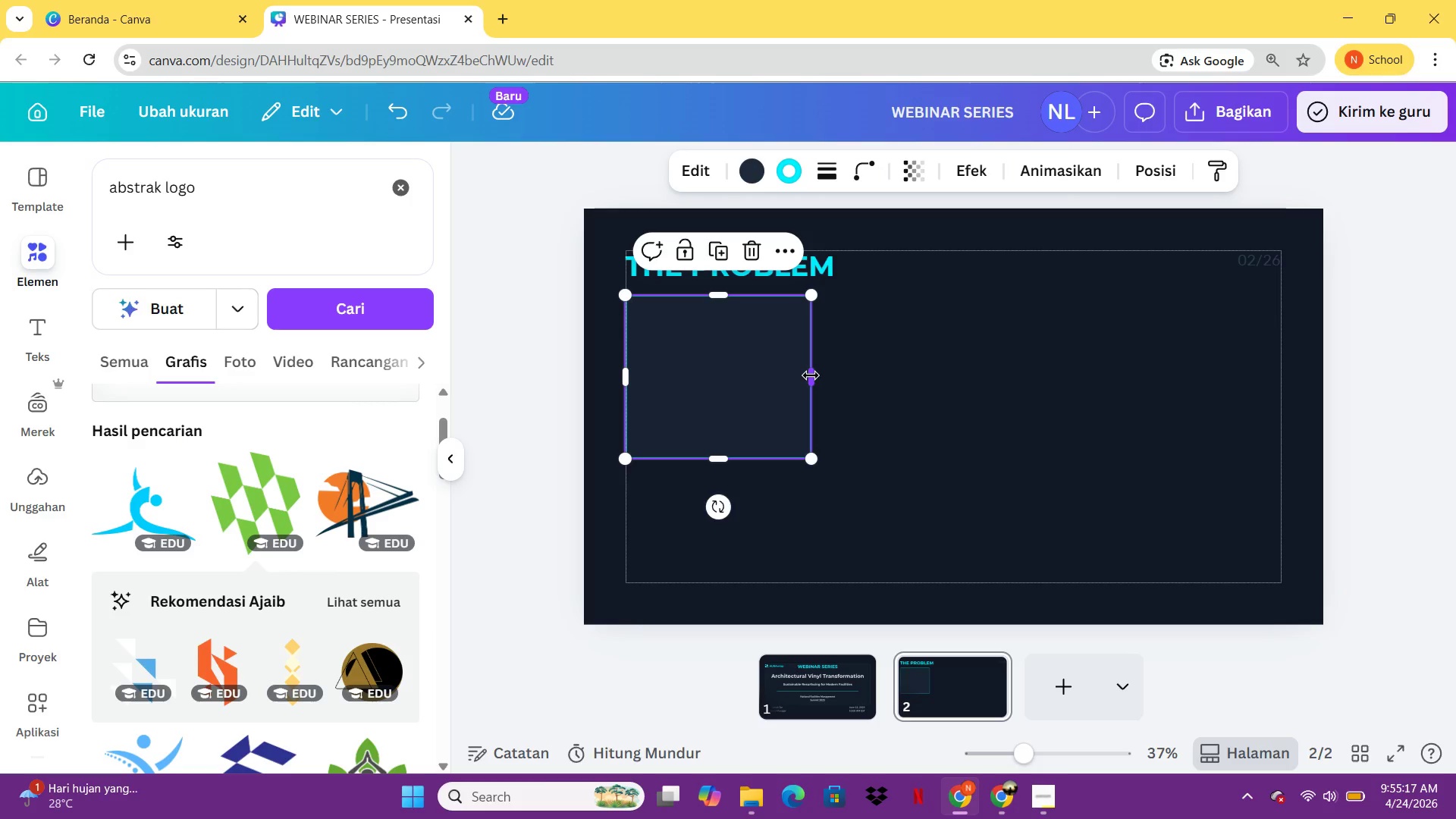 
key(Control+C)
 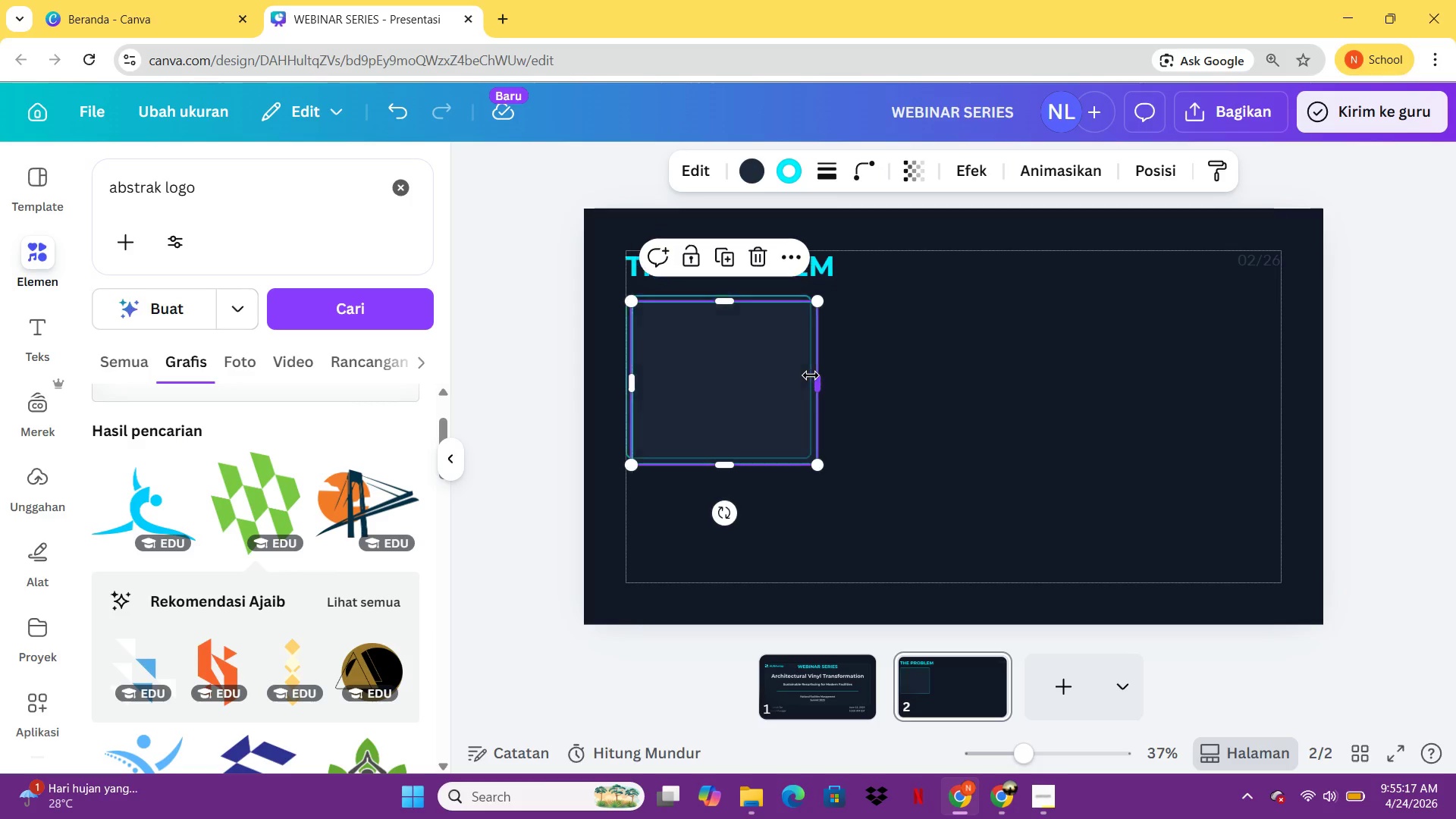 
key(Control+V)
 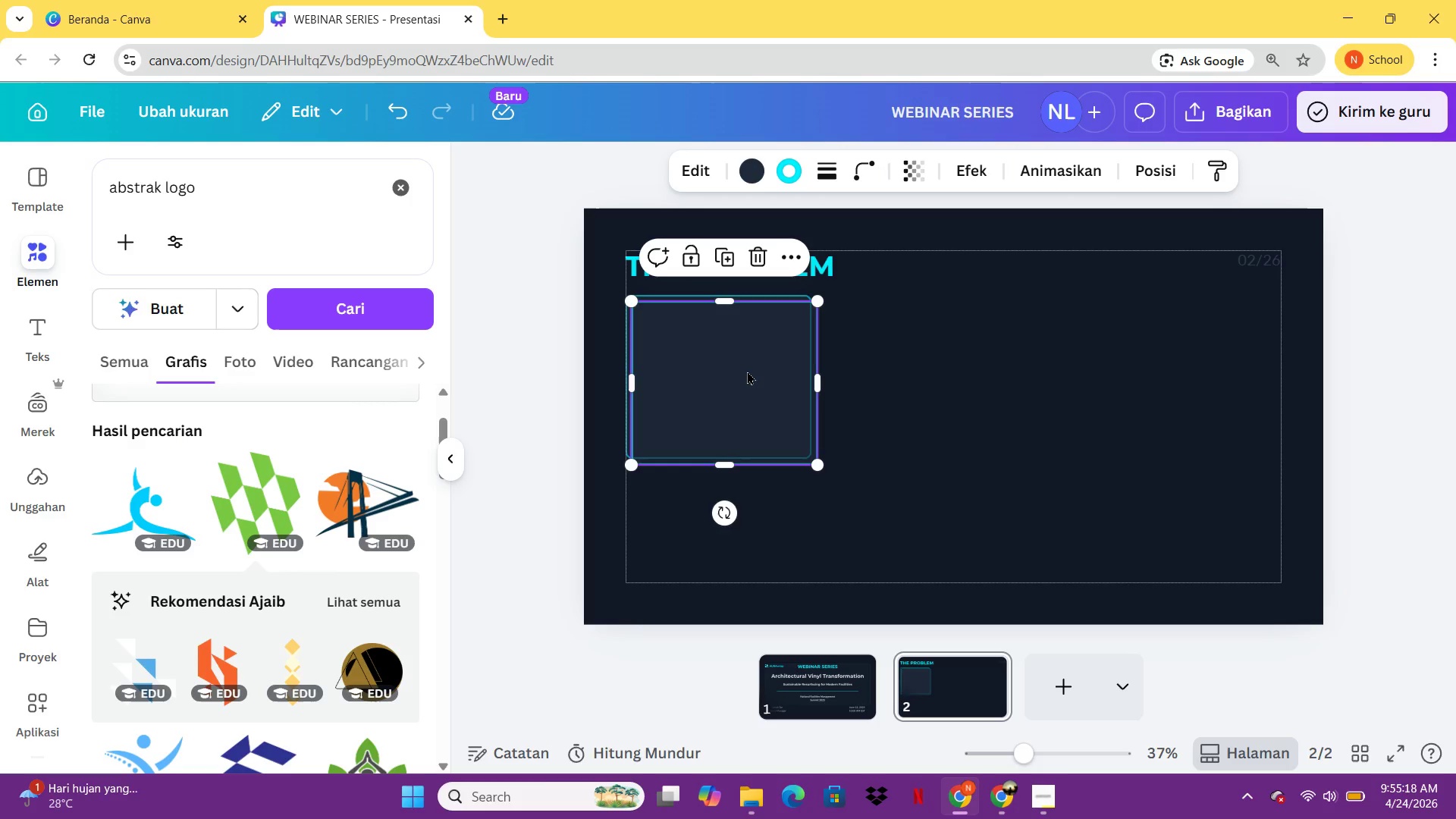 
left_click_drag(start_coordinate=[747, 371], to_coordinate=[959, 366])
 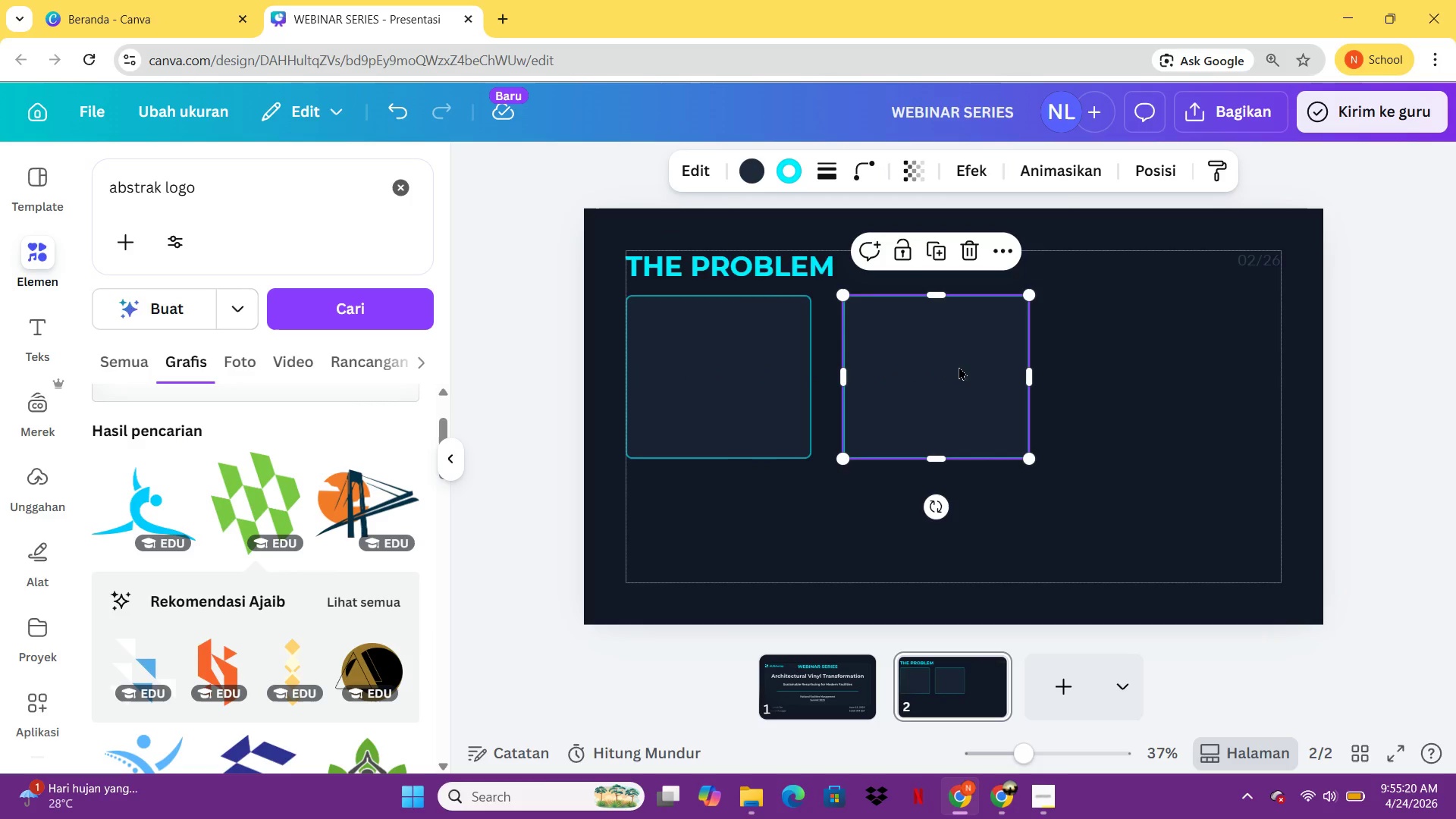 
key(Control+C)
 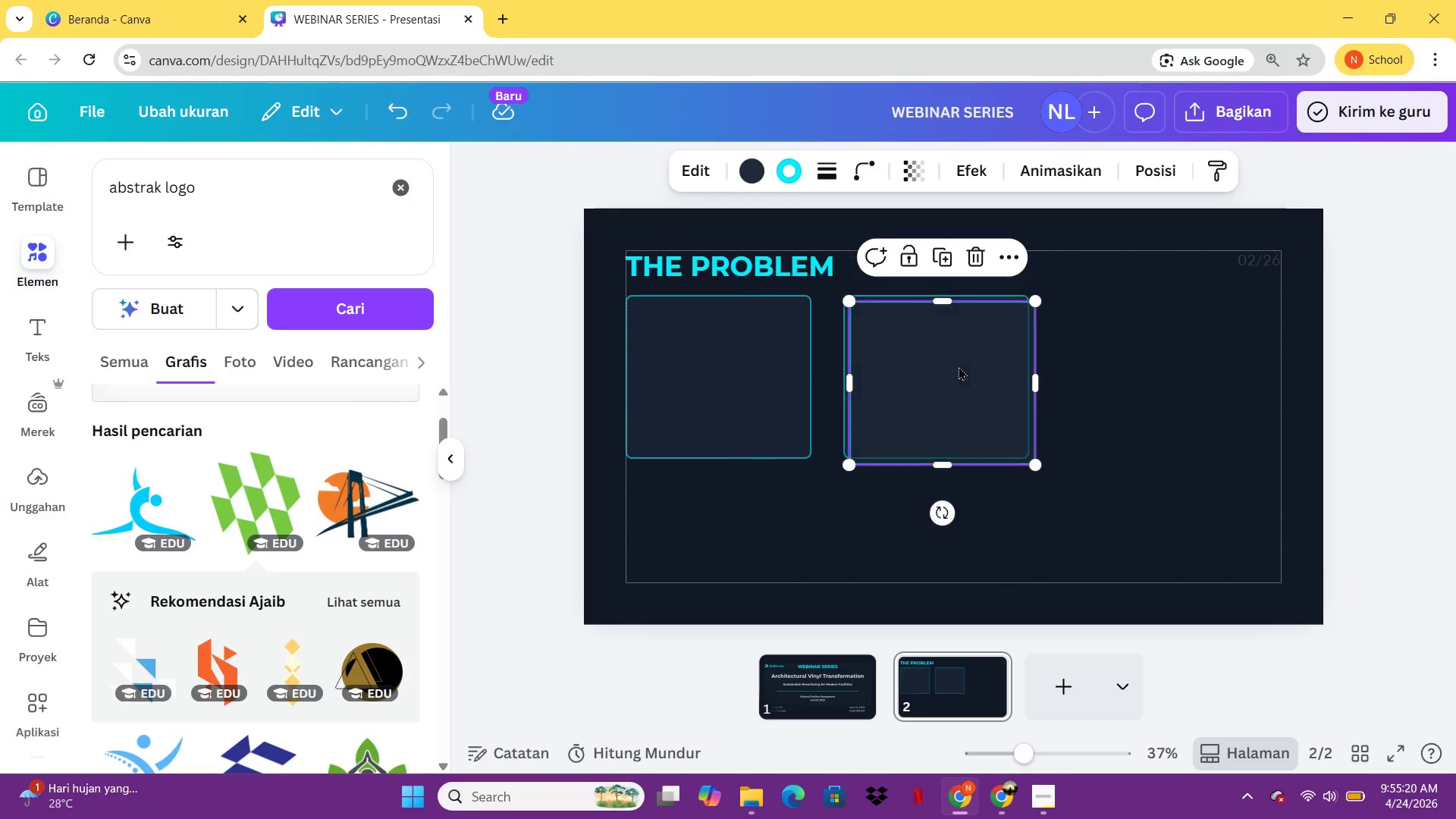 
key(Control+V)
 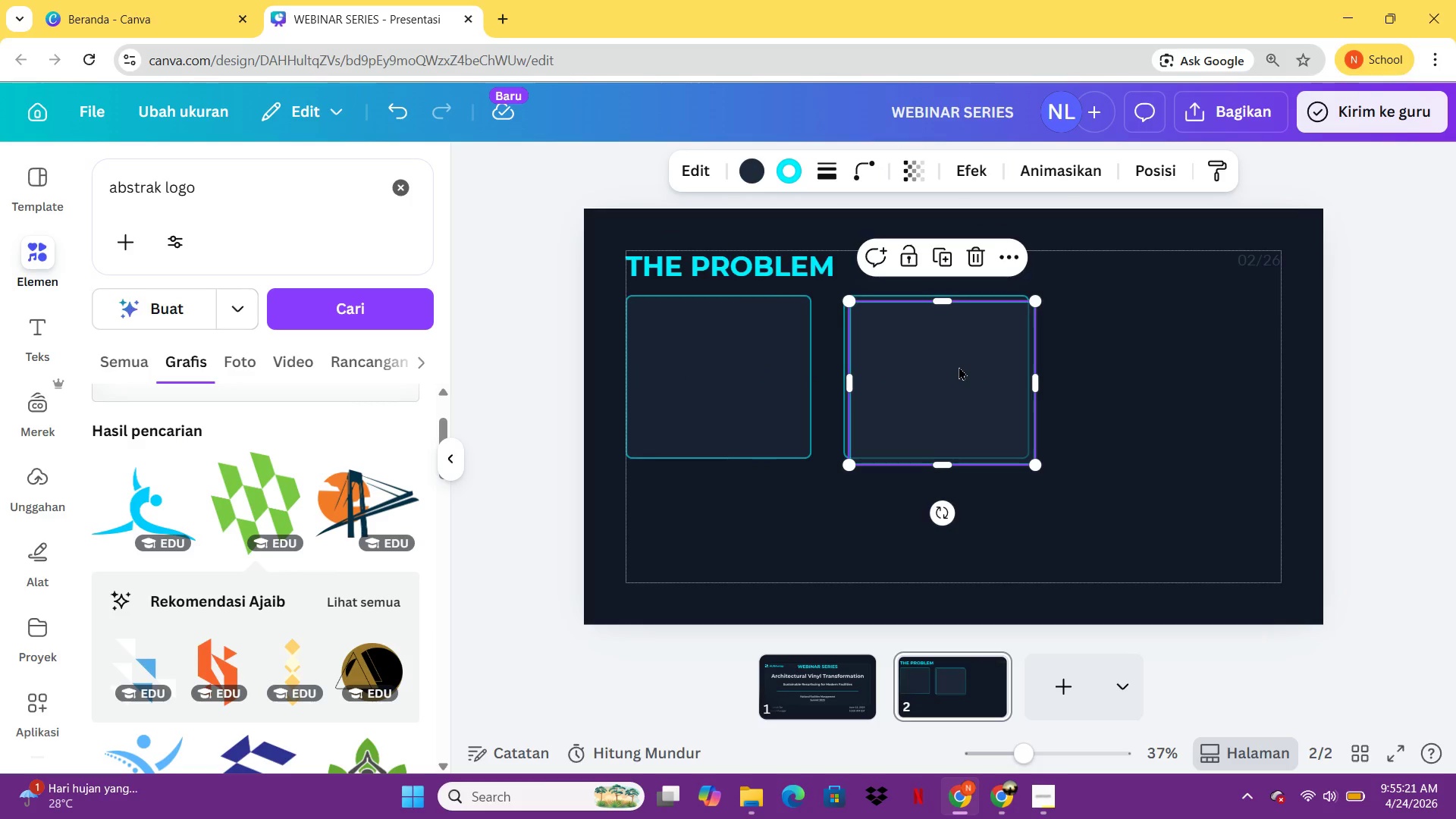 
left_click_drag(start_coordinate=[959, 366], to_coordinate=[1205, 357])
 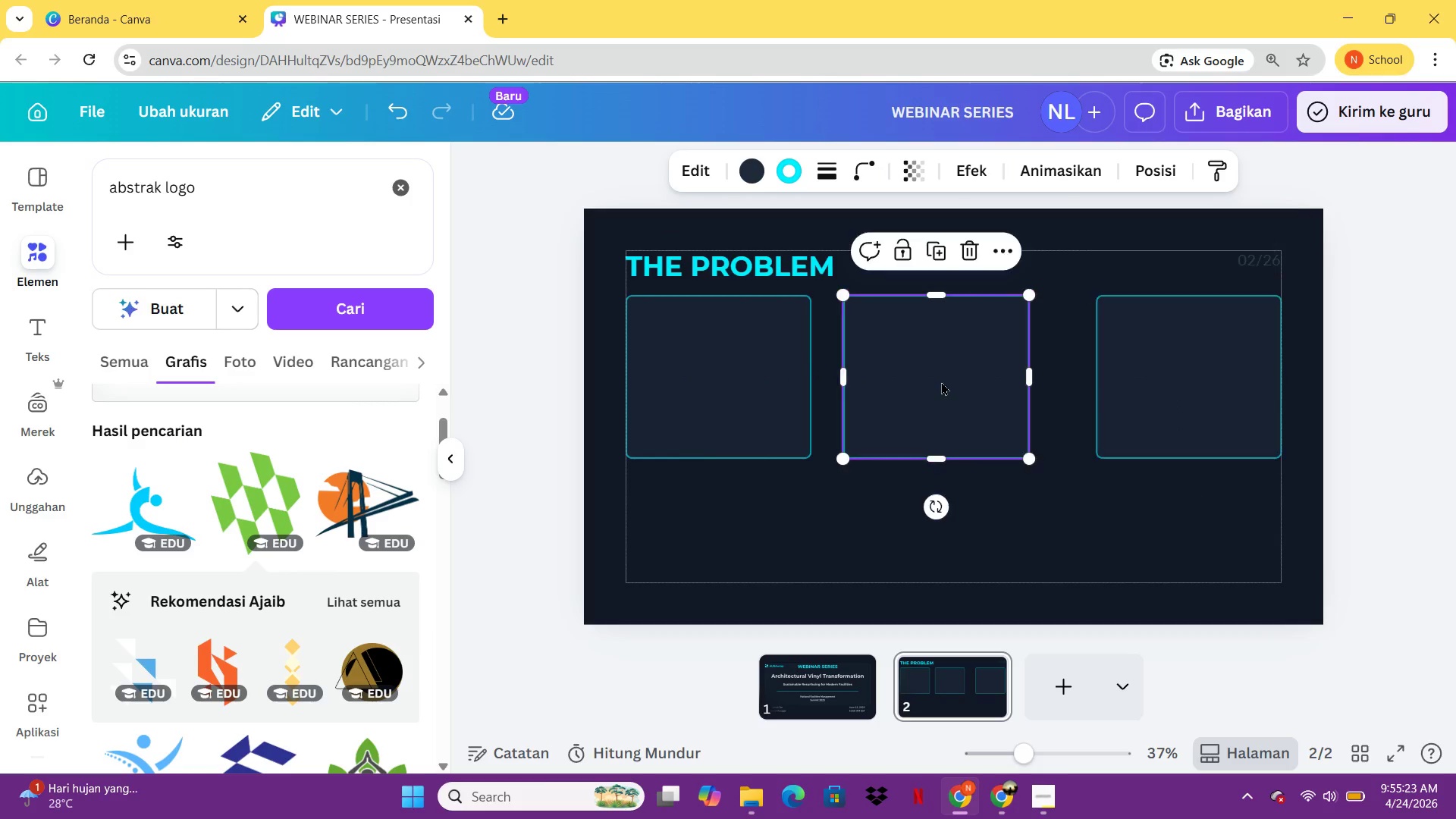 
left_click_drag(start_coordinate=[941, 381], to_coordinate=[962, 381])
 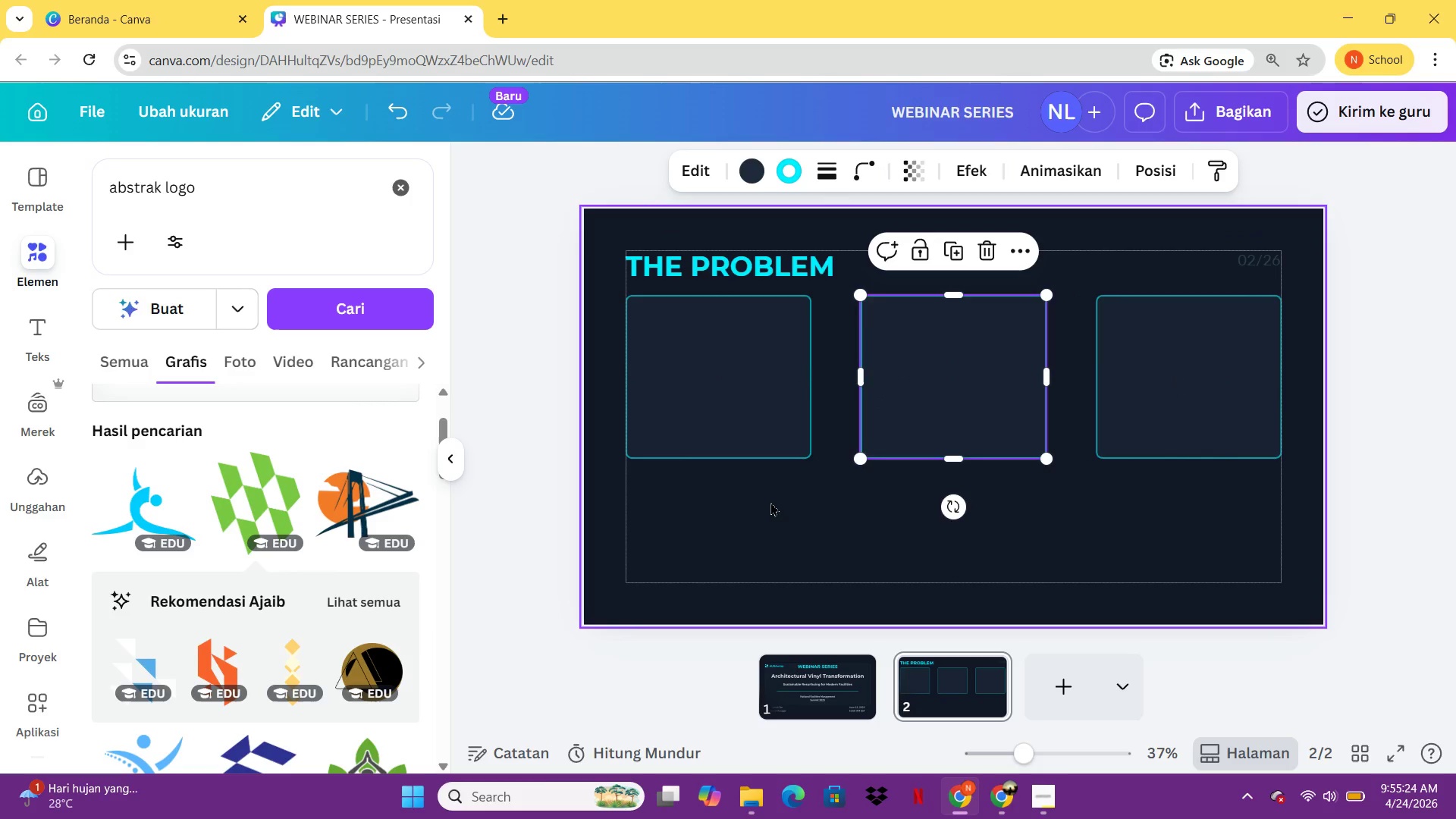 
left_click([770, 504])
 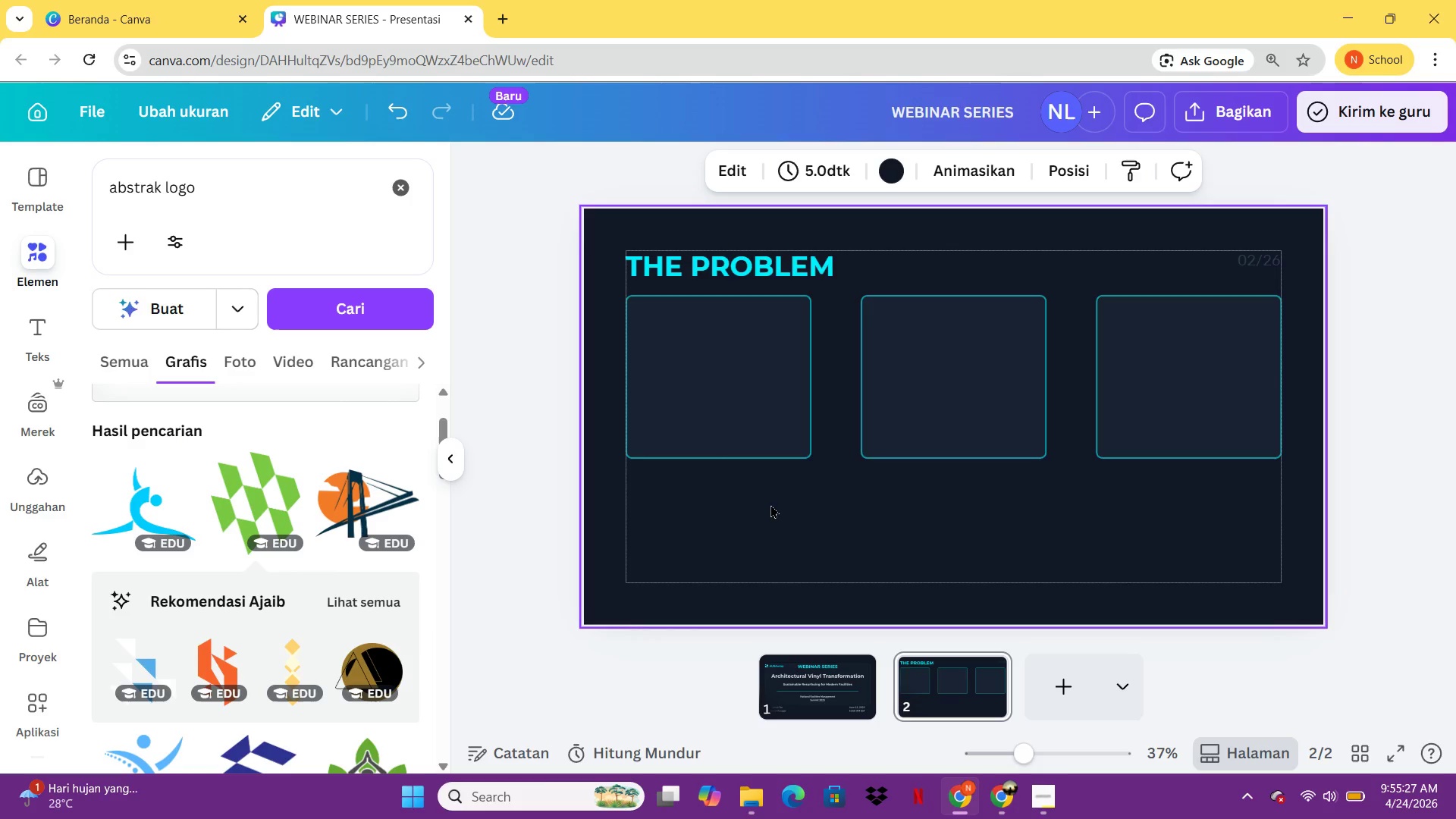 
left_click([821, 679])
 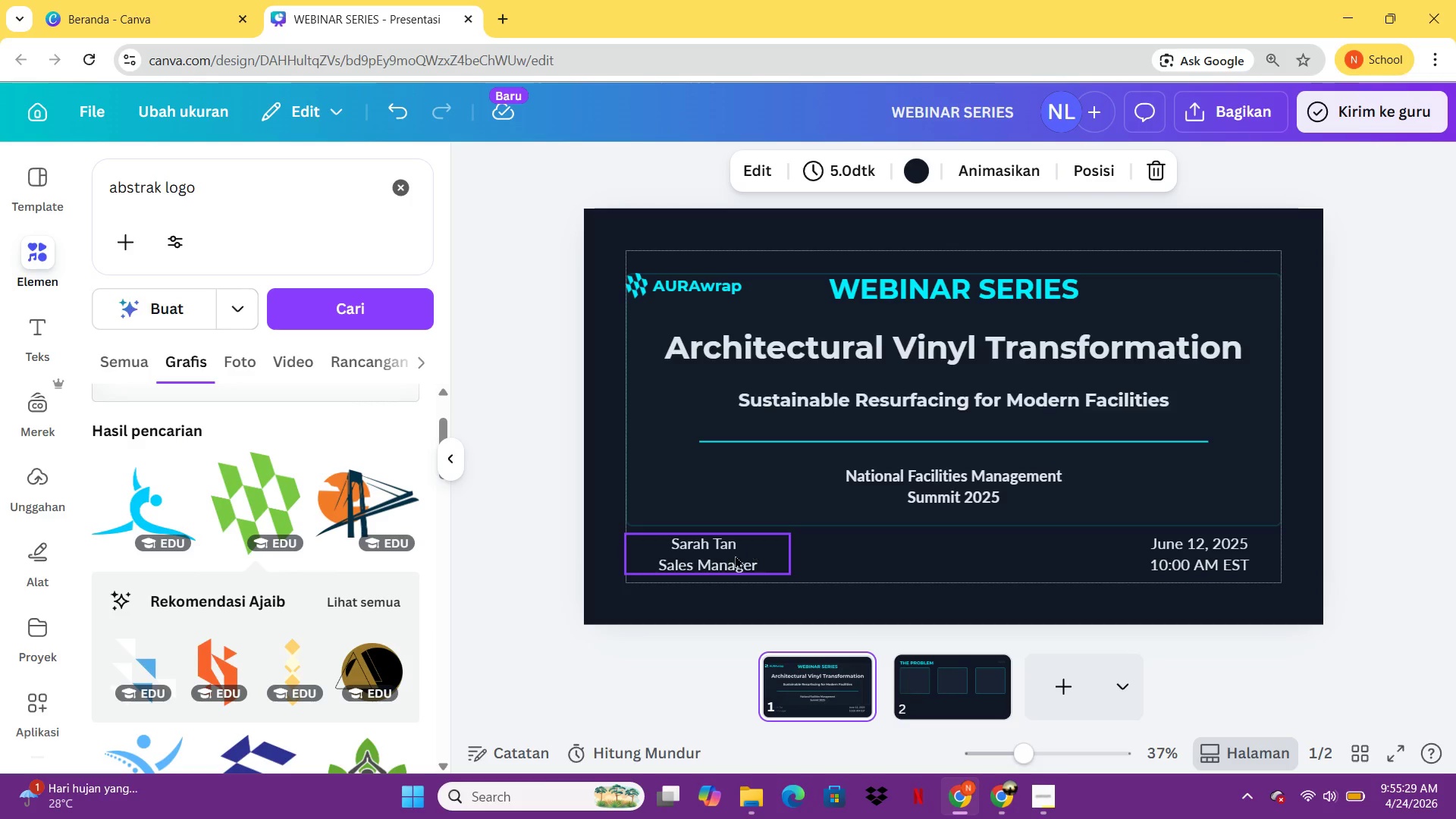 
left_click([733, 555])
 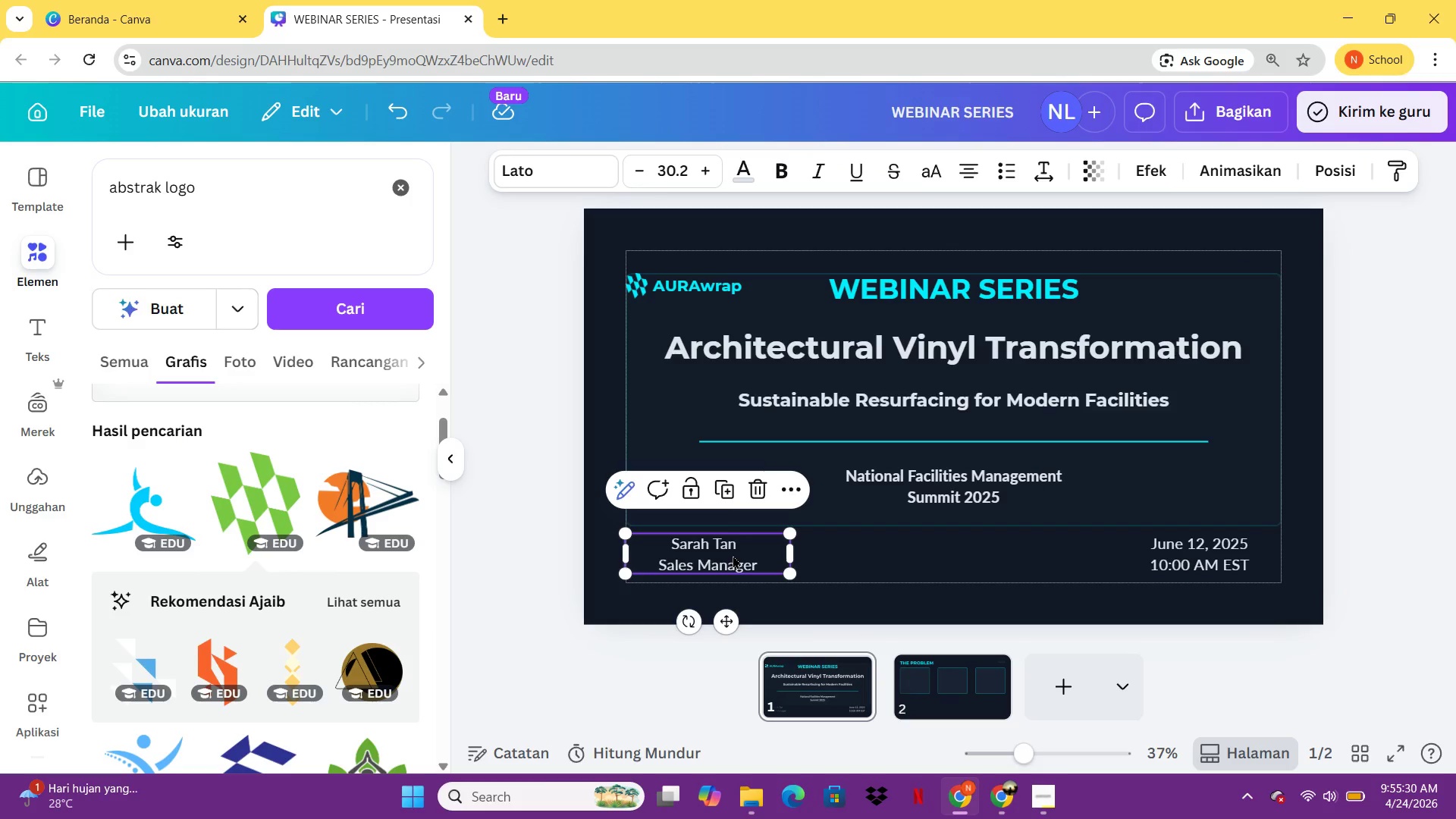 
key(Control+ControlLeft)
 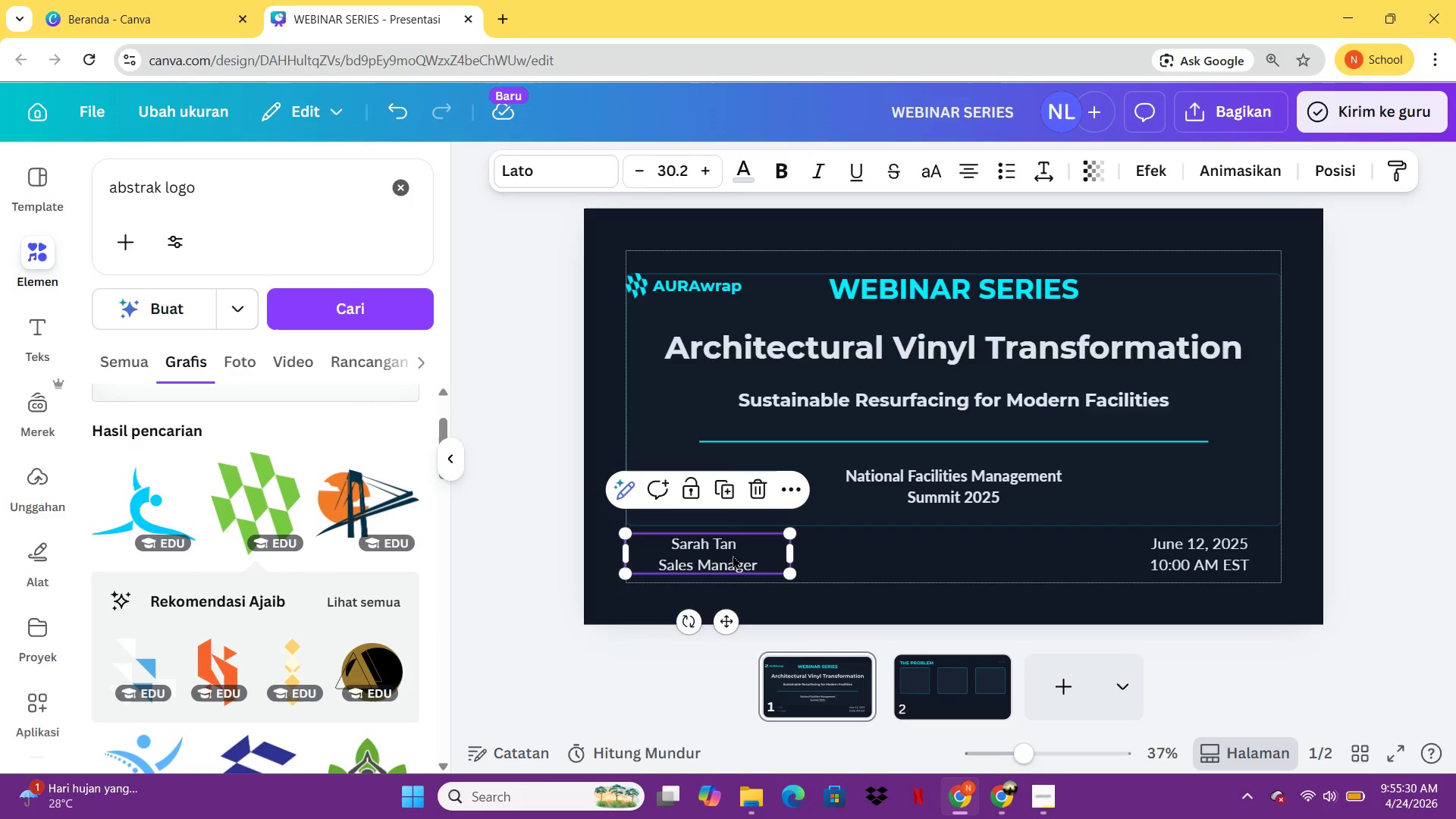 
key(Control+C)
 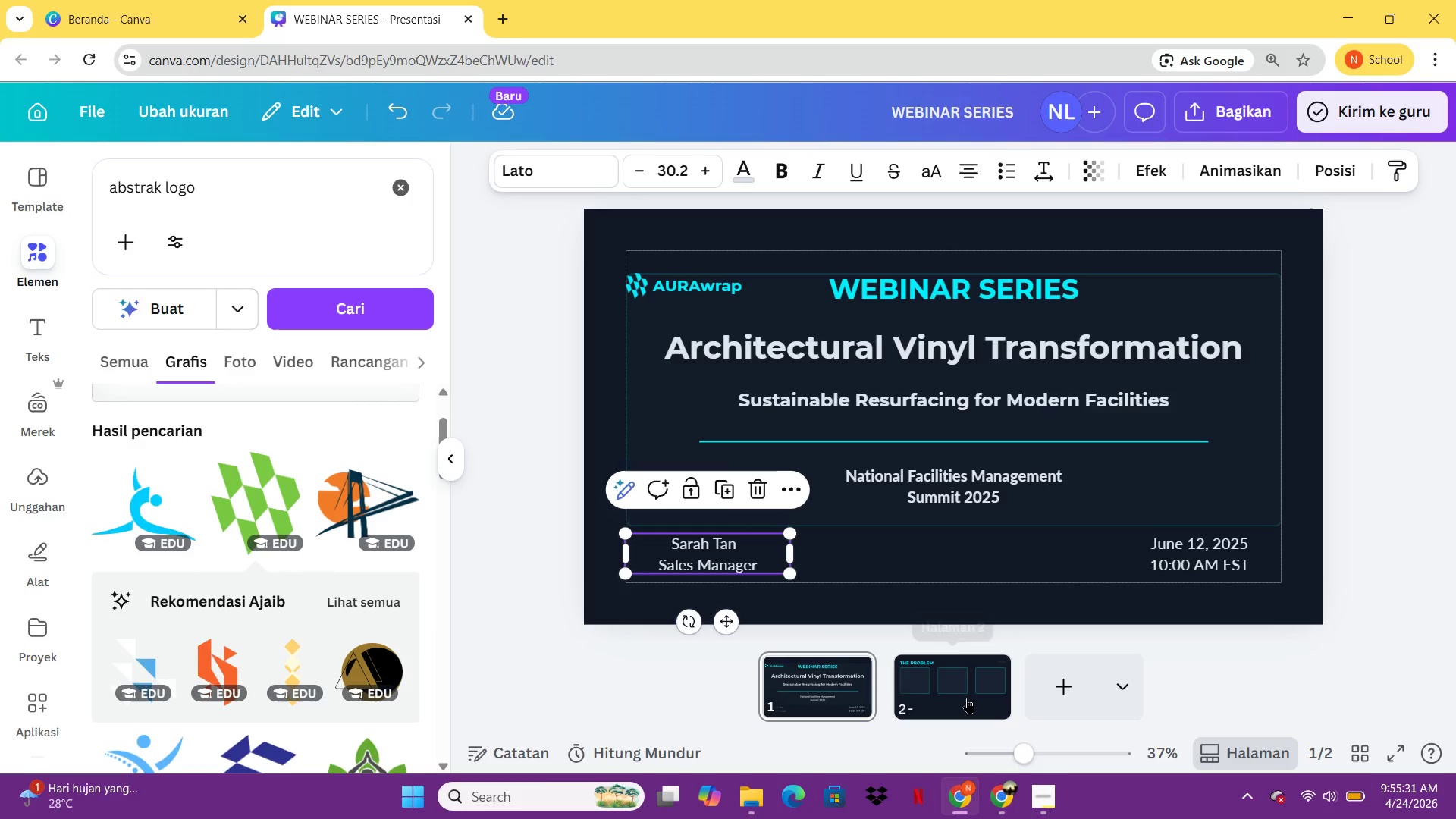 
left_click([967, 698])
 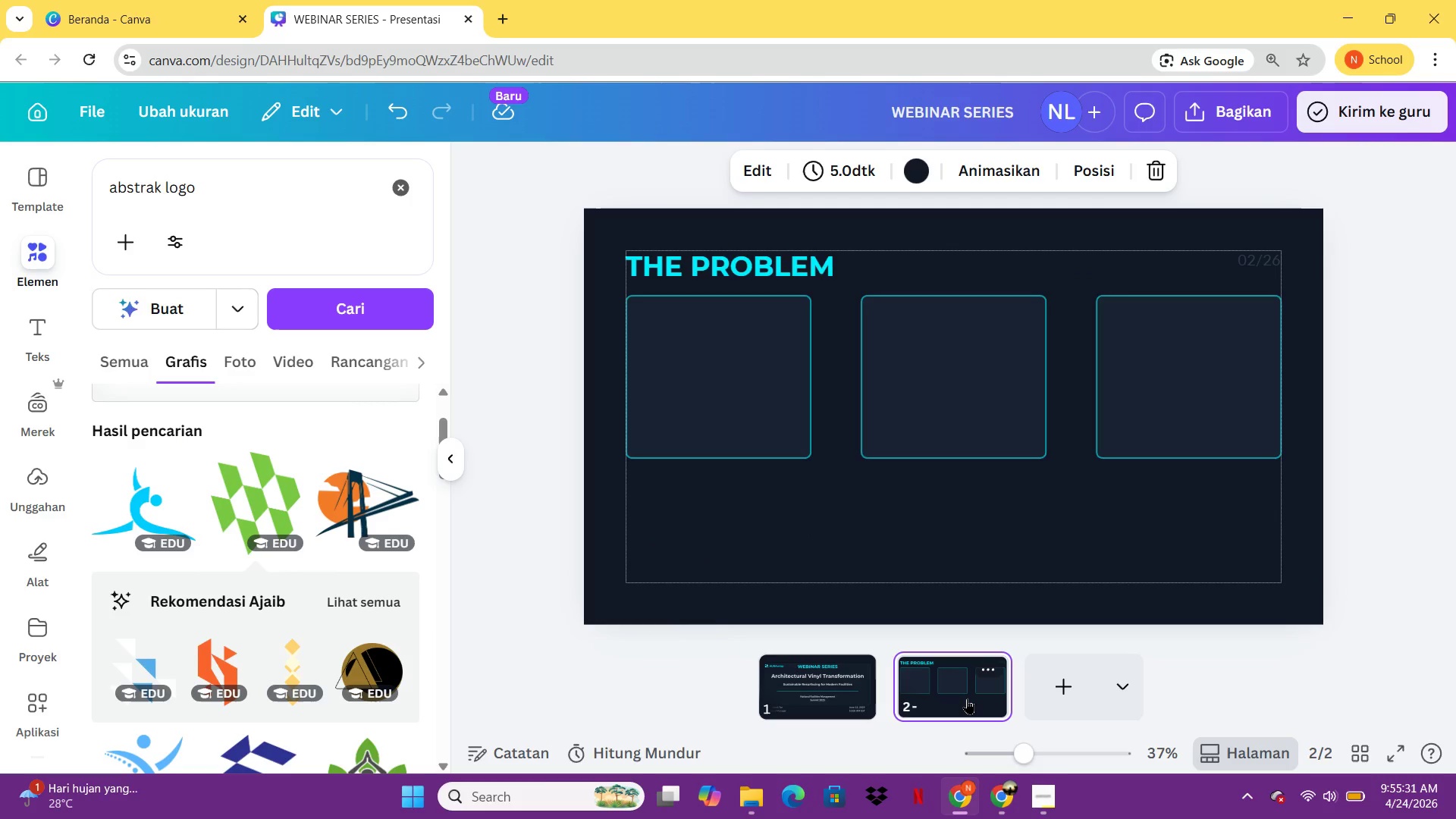 
key(Control+ControlLeft)
 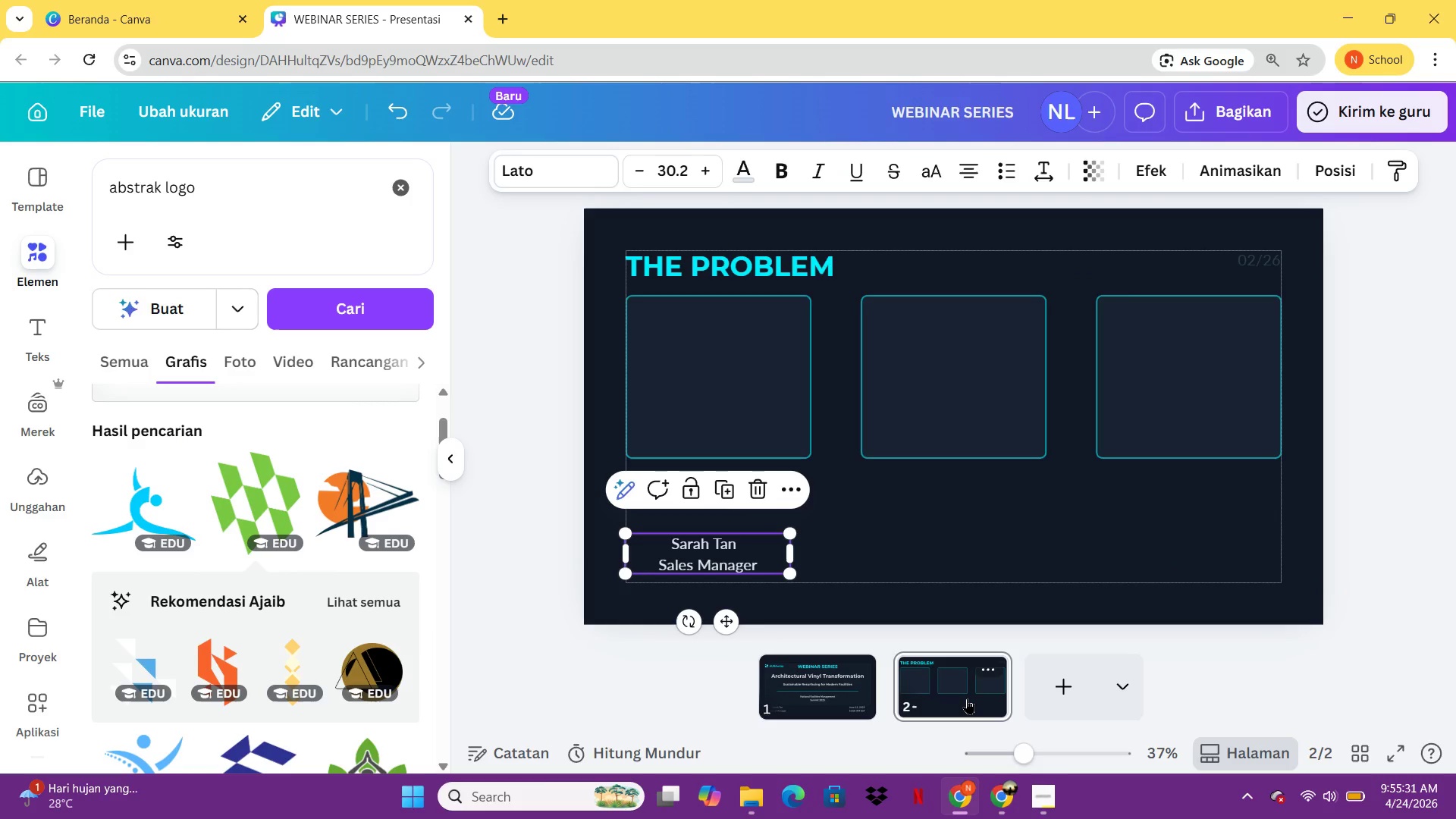 
key(Control+V)
 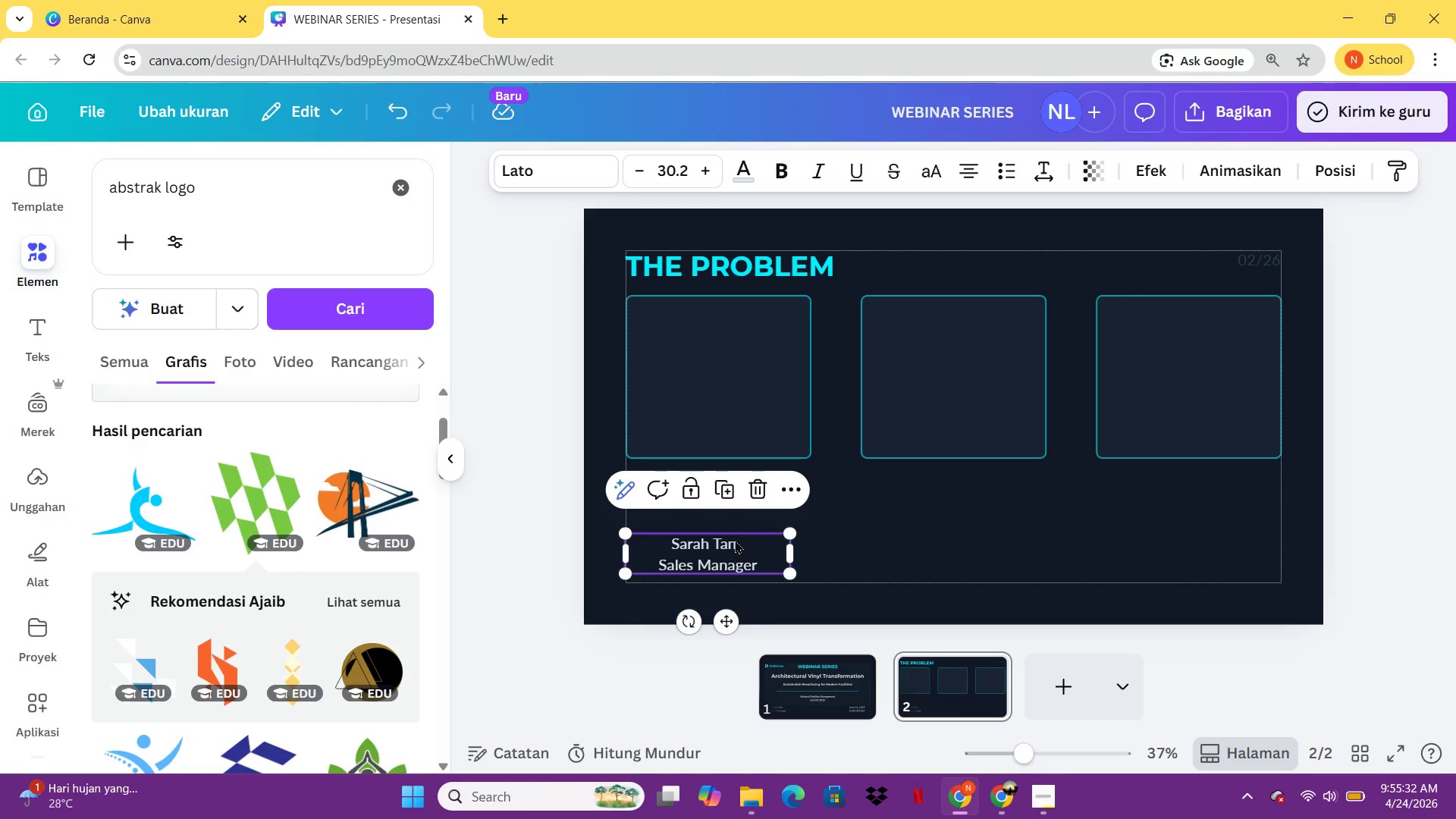 
left_click([733, 554])
 